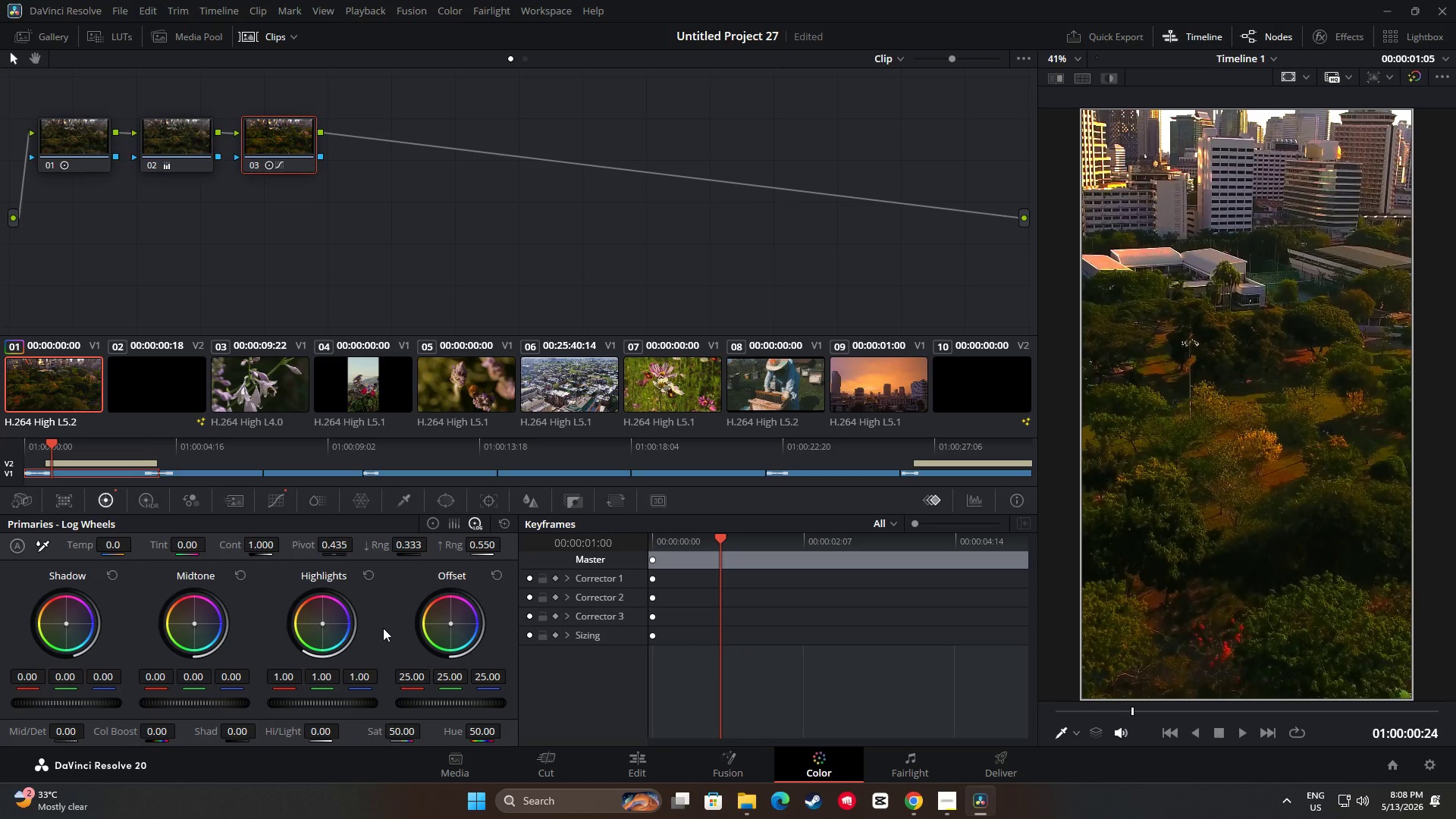 
left_click_drag(start_coordinate=[57, 442], to_coordinate=[0, 443])
 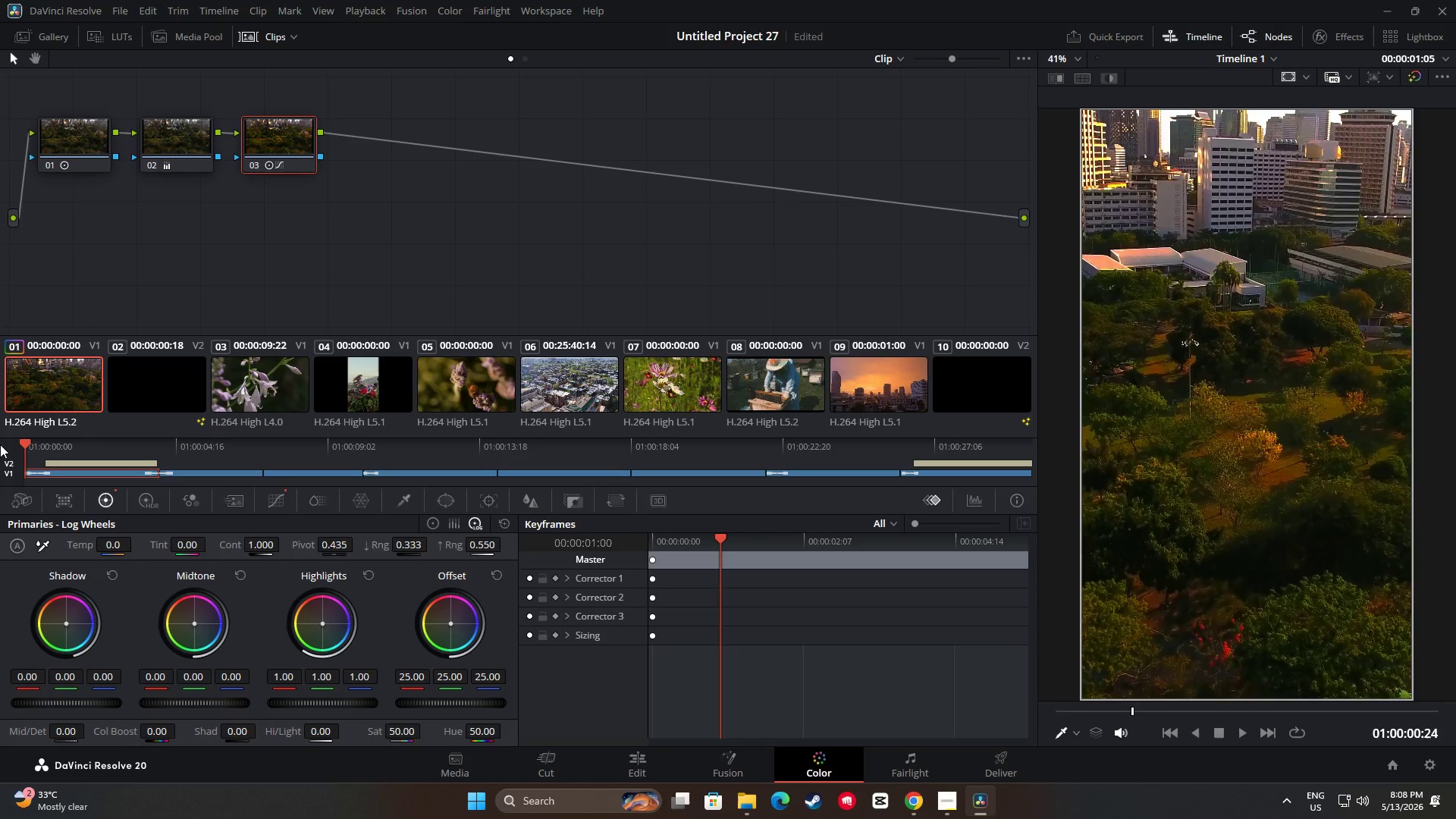 
key(Space)
 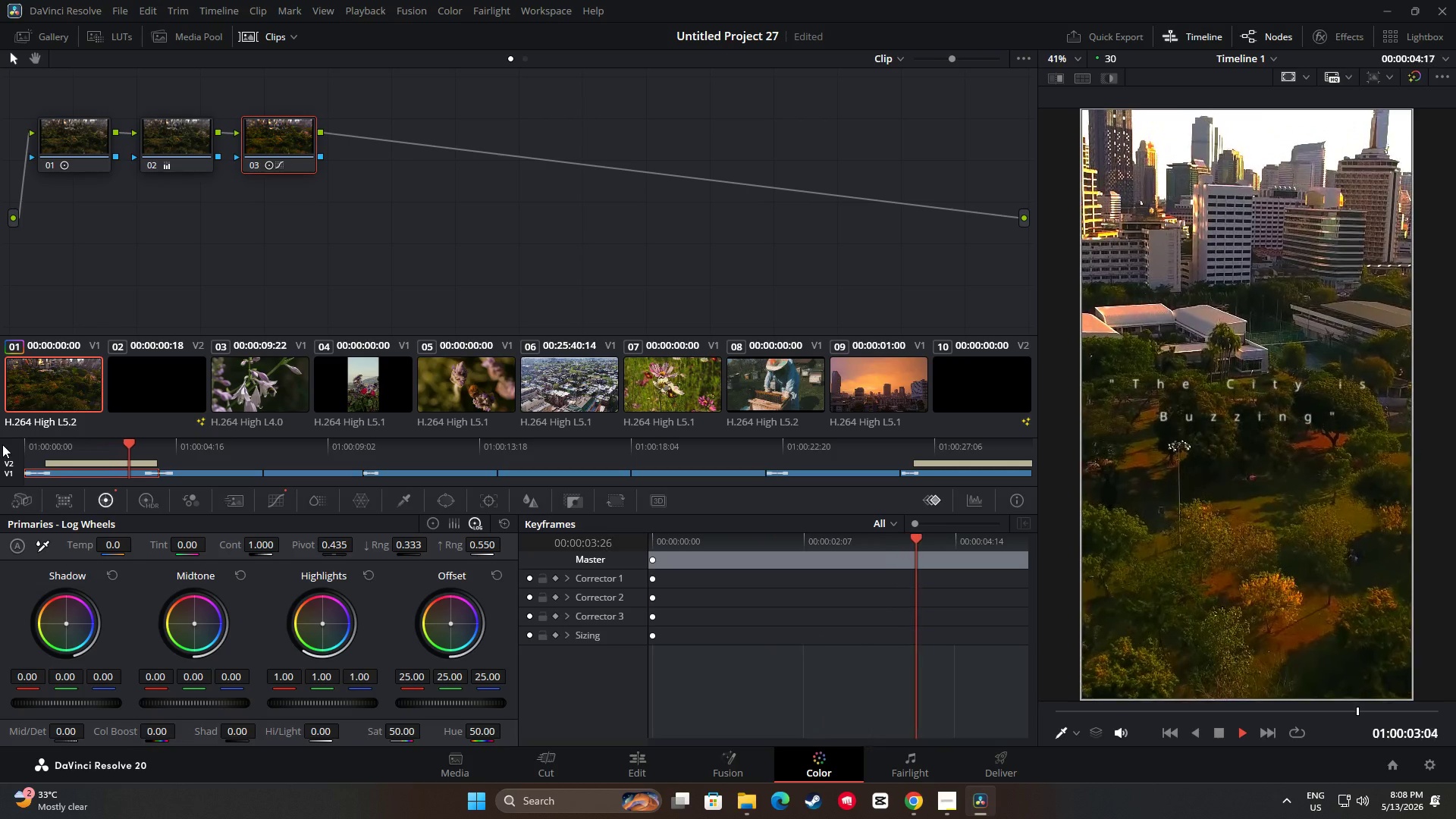 
key(Space)
 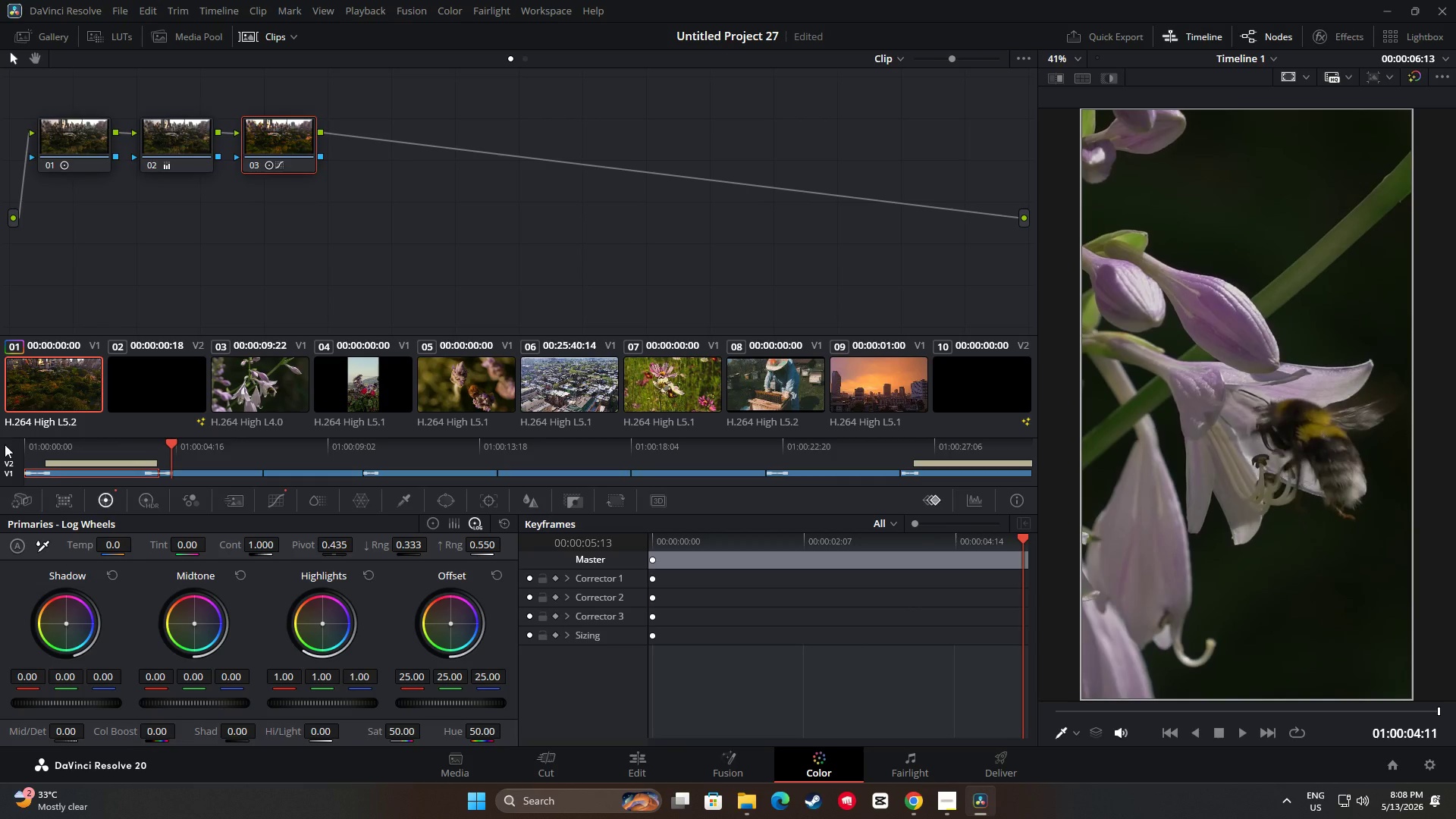 
key(Space)
 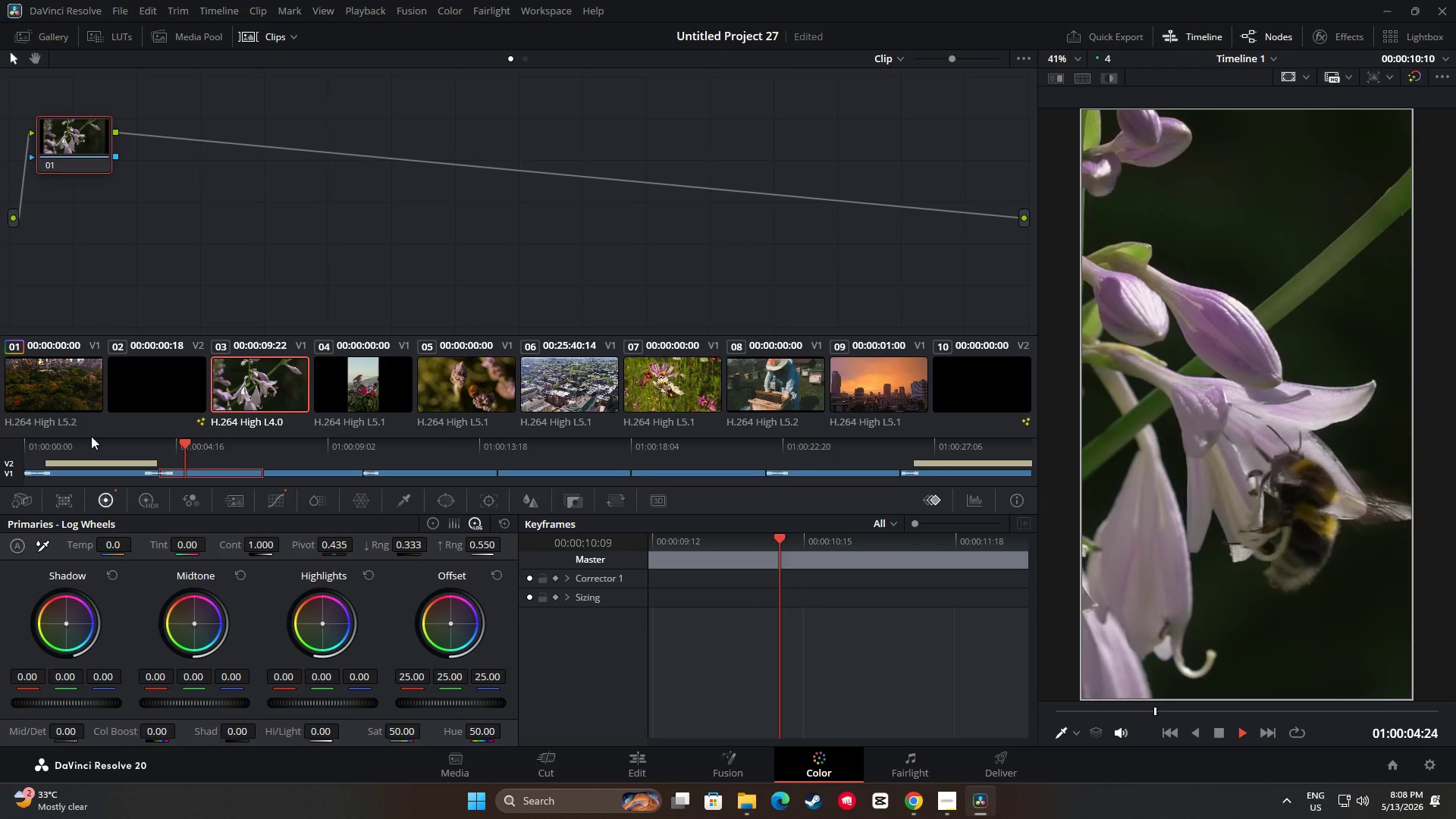 
key(Space)
 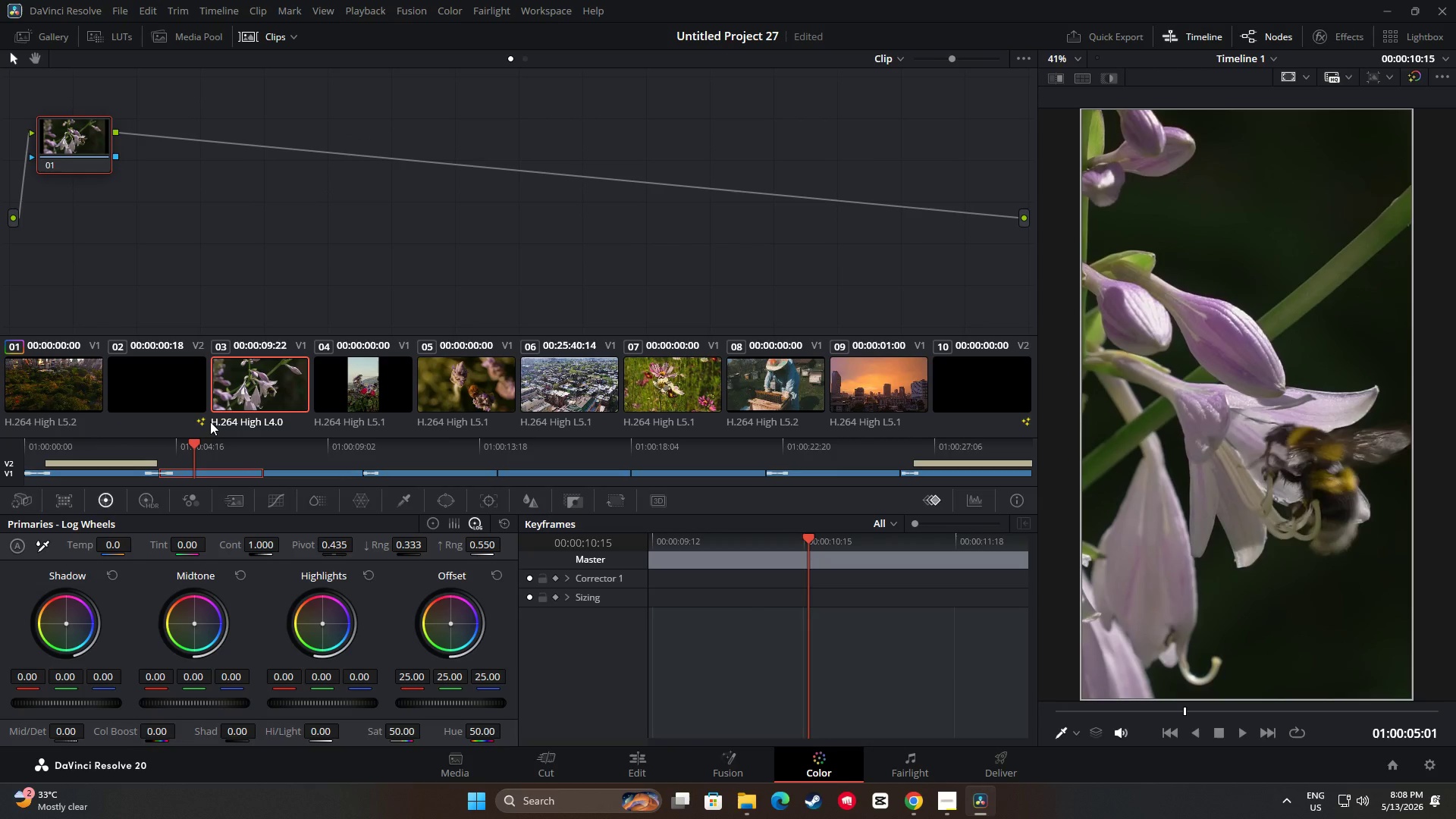 
left_click([234, 234])
 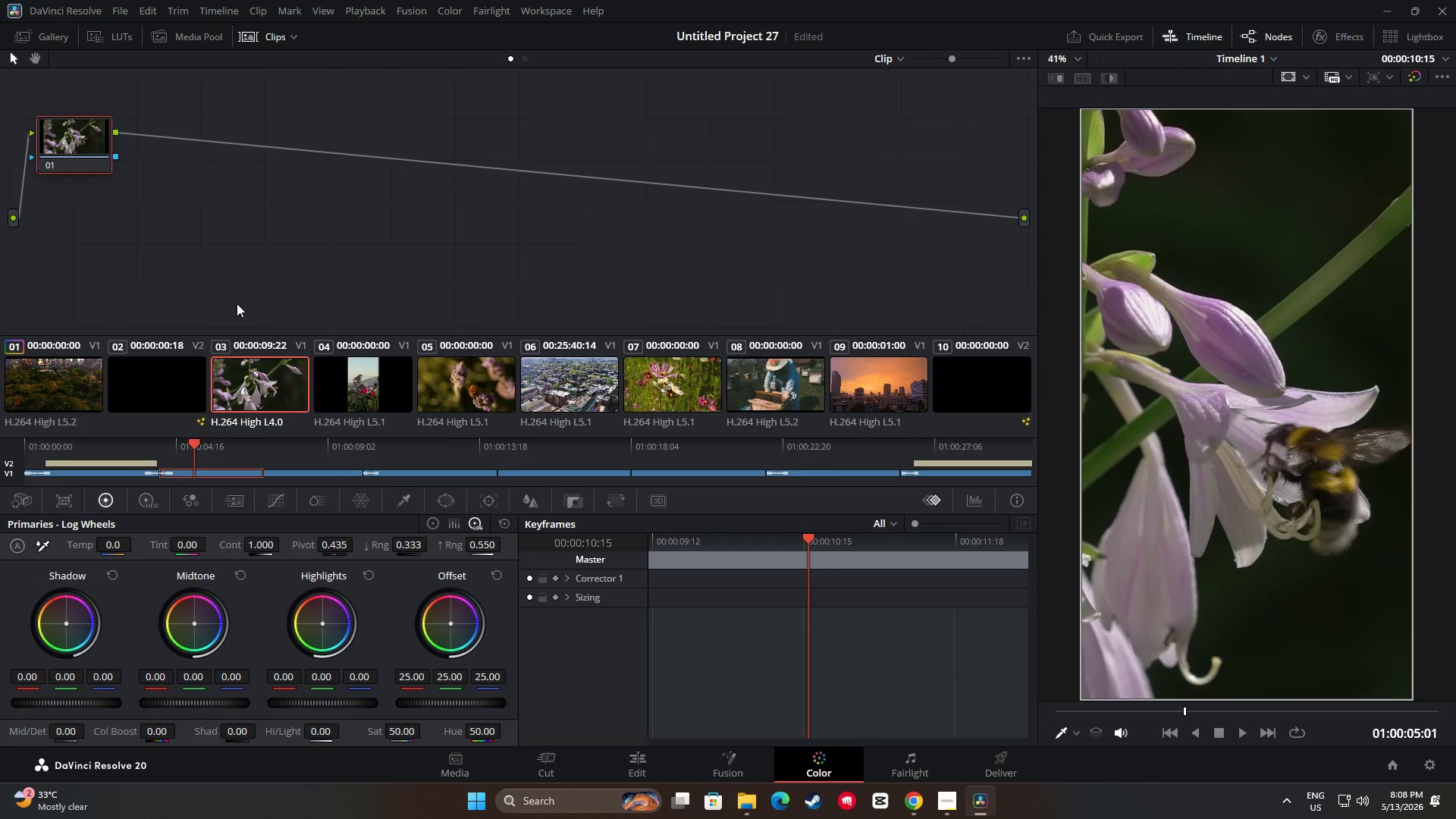 
key(Alt+S)
 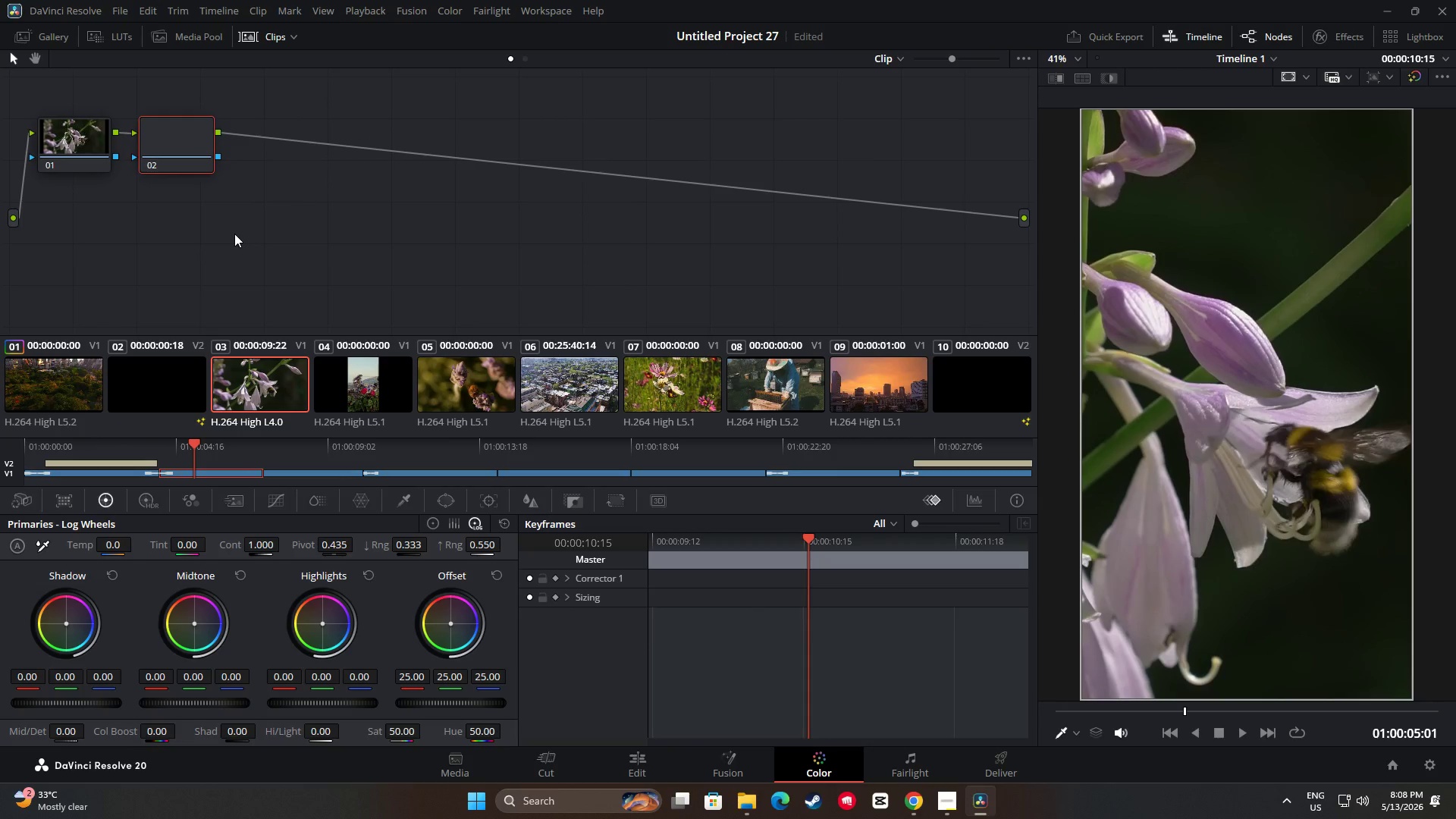 
key(Alt+S)
 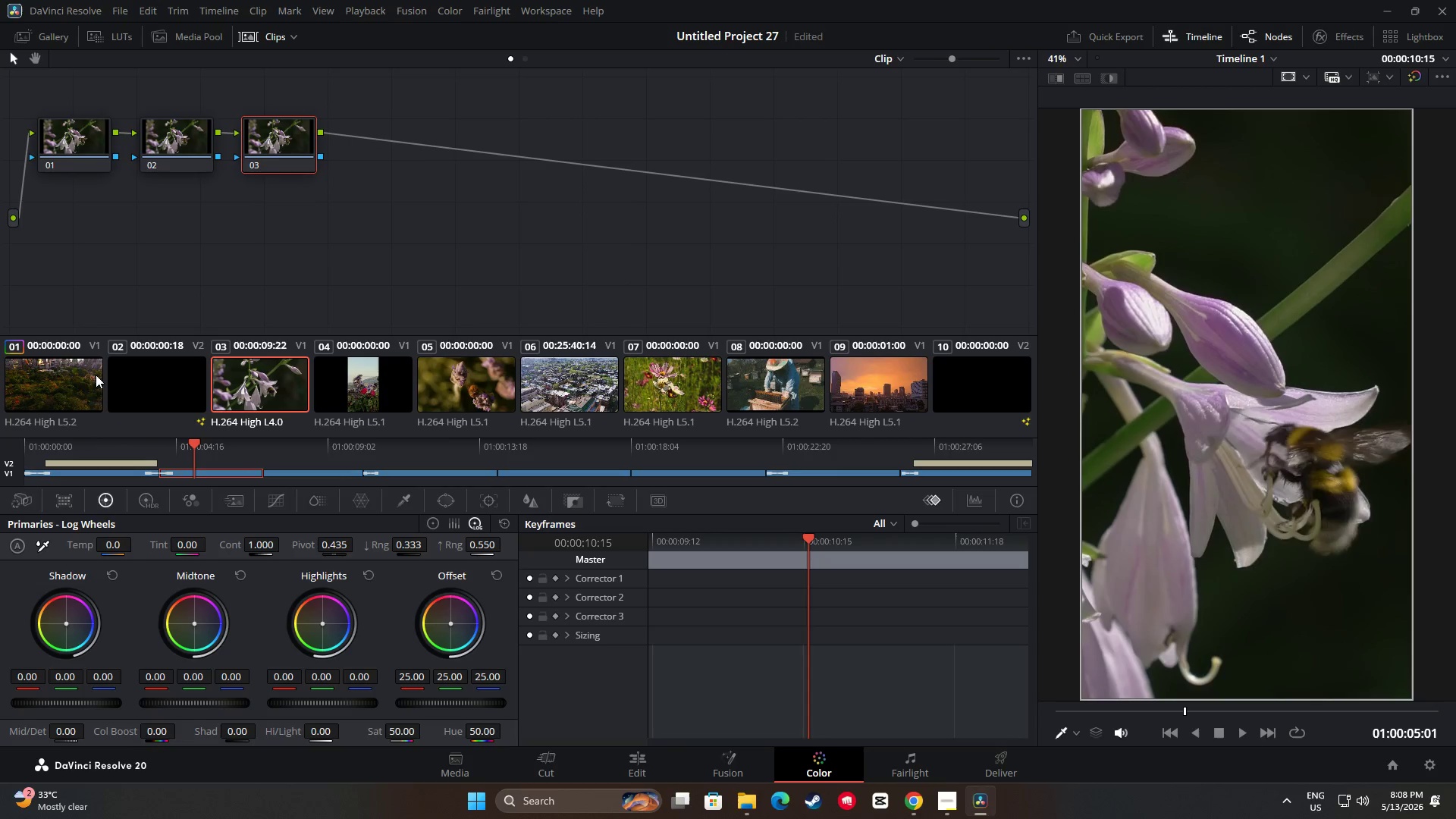 
left_click([68, 381])
 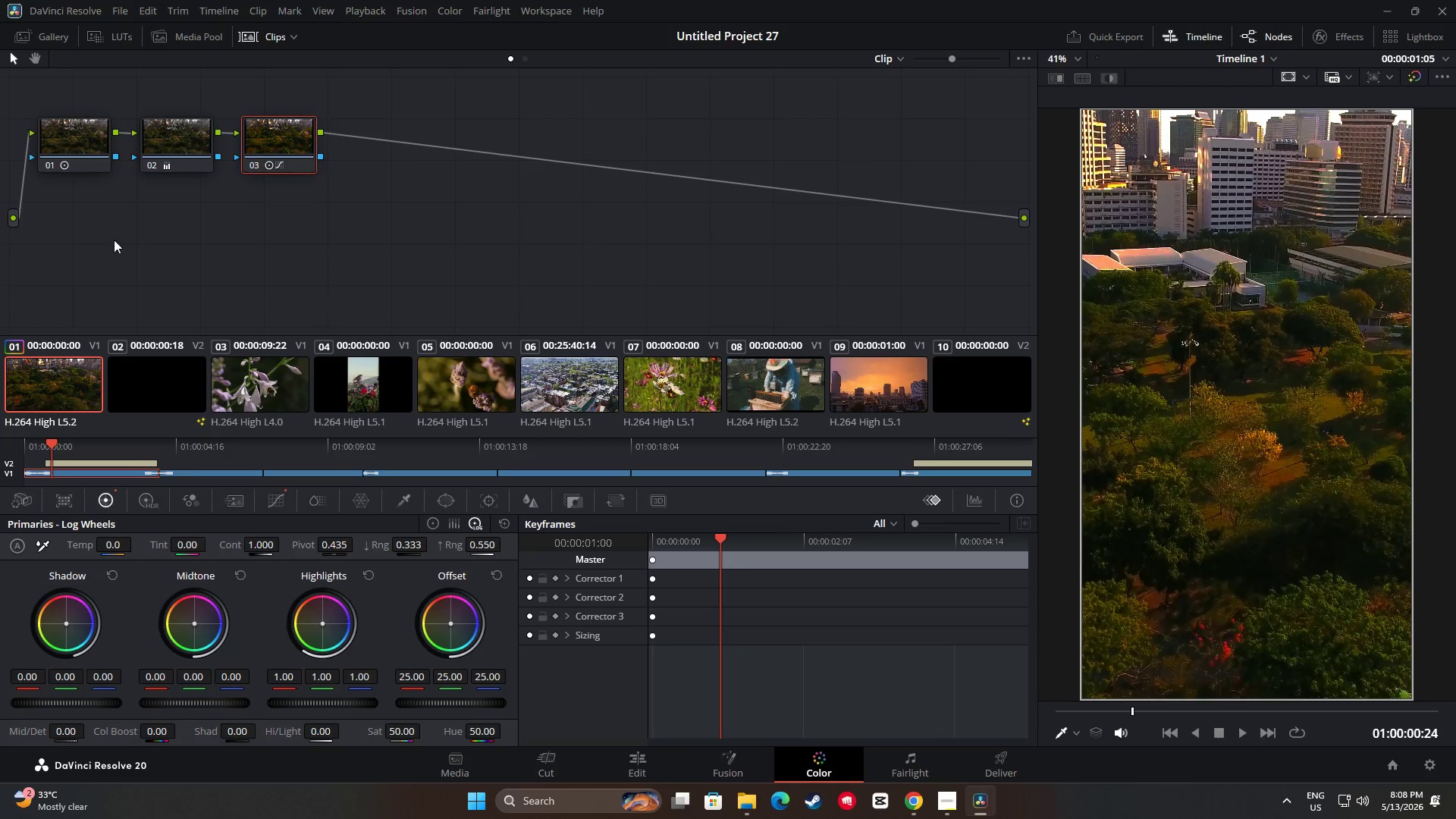 
left_click([83, 141])
 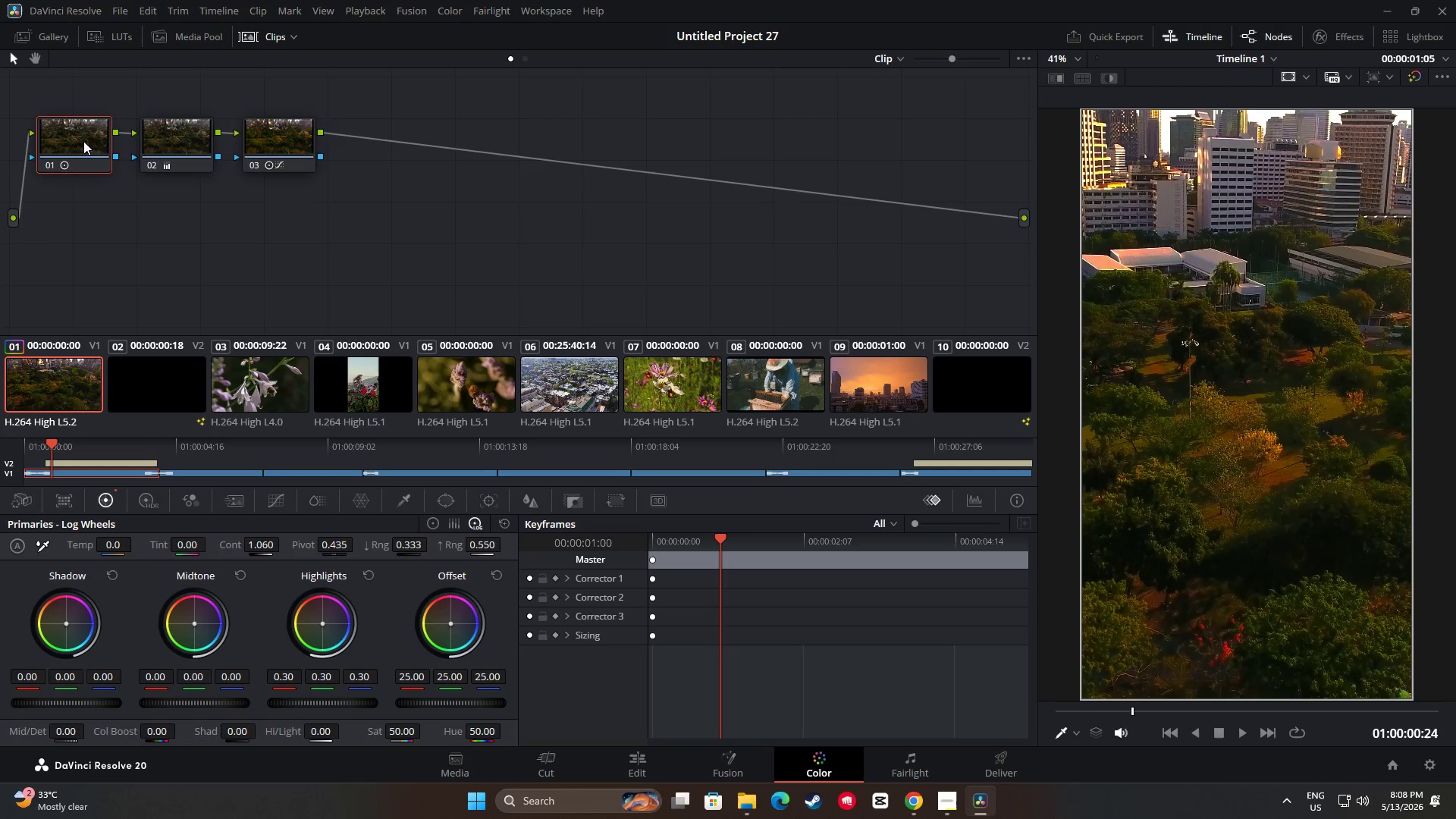 
key(Control+C)
 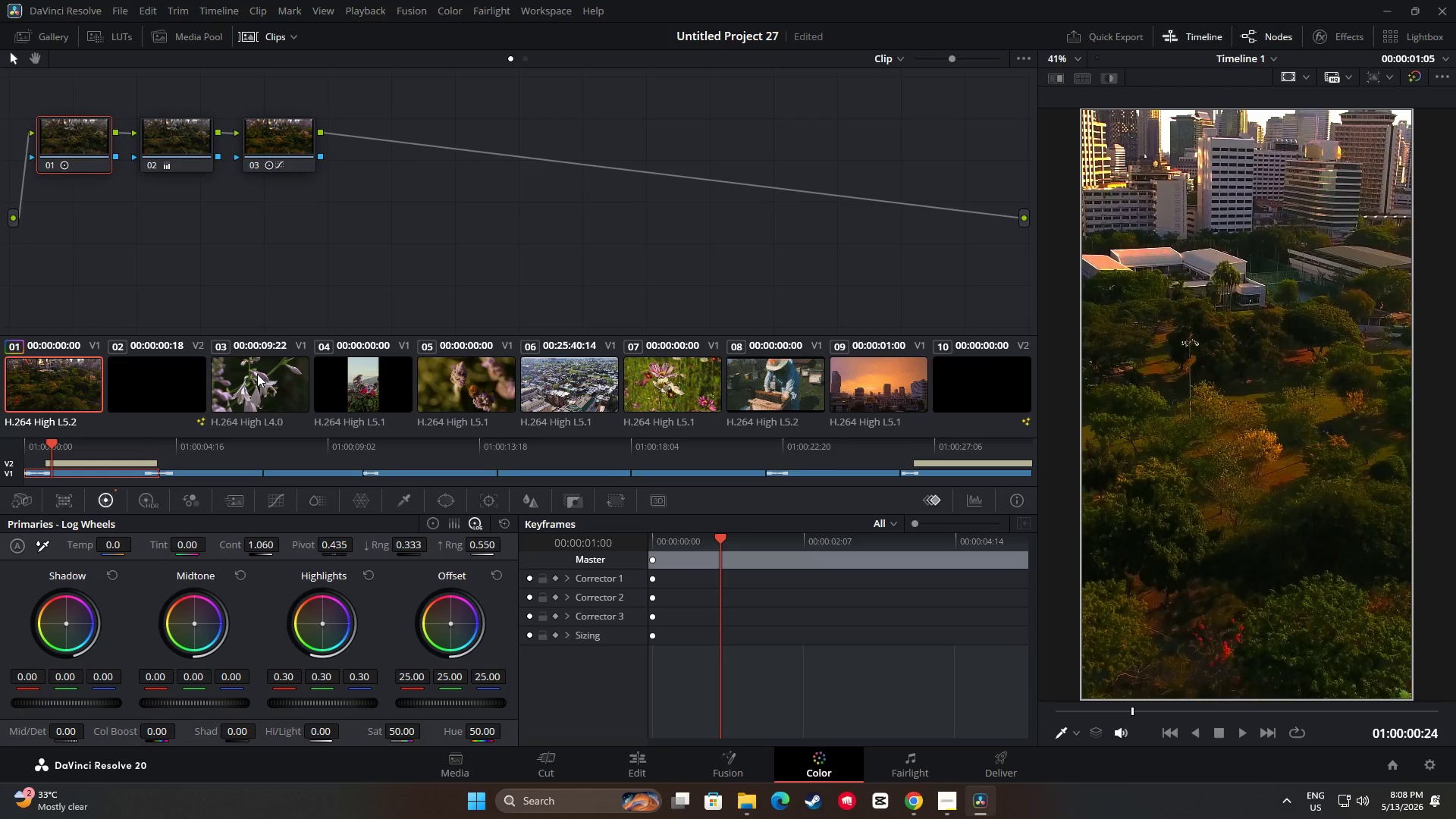 
left_click([257, 374])
 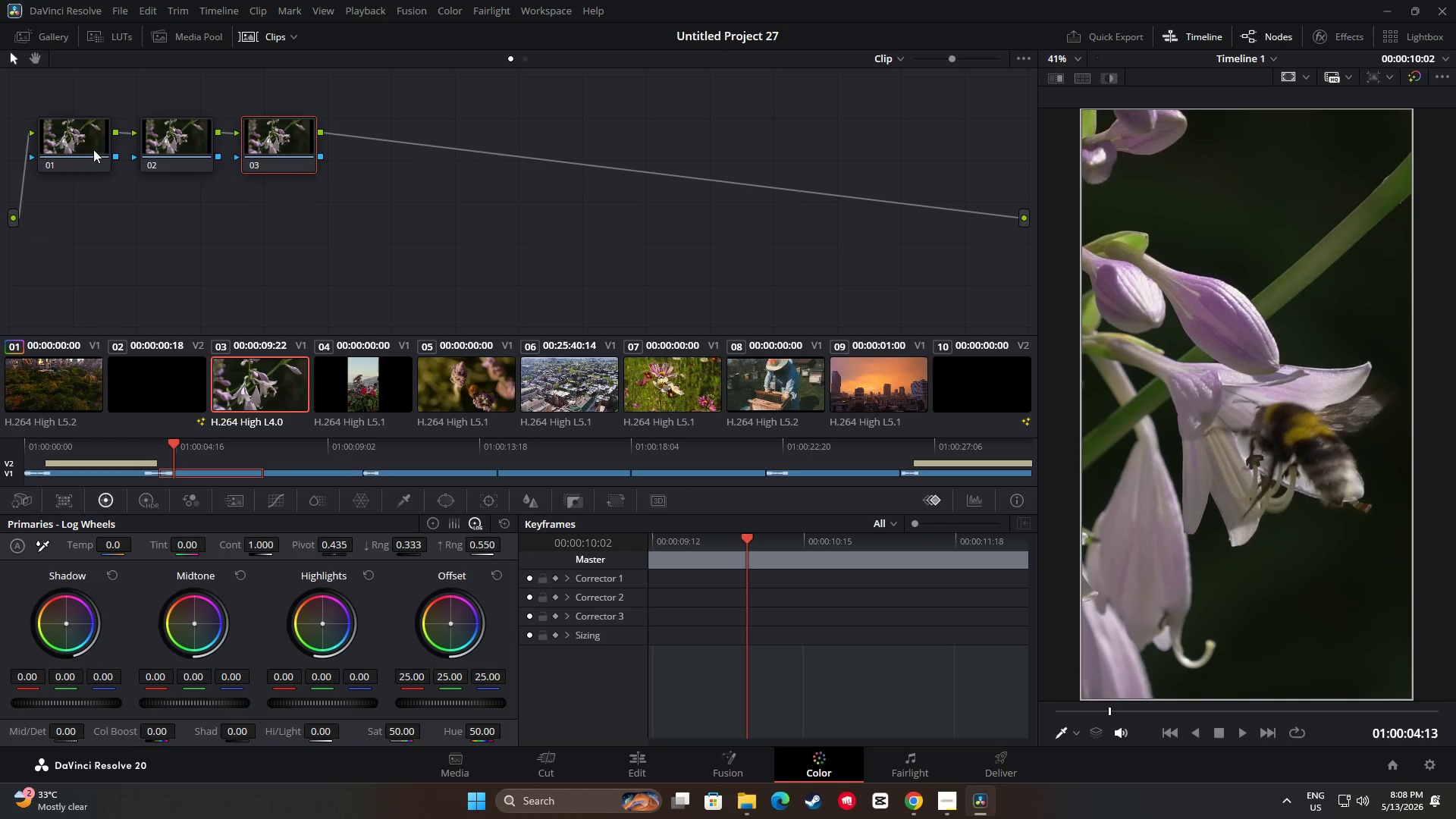 
left_click([89, 145])
 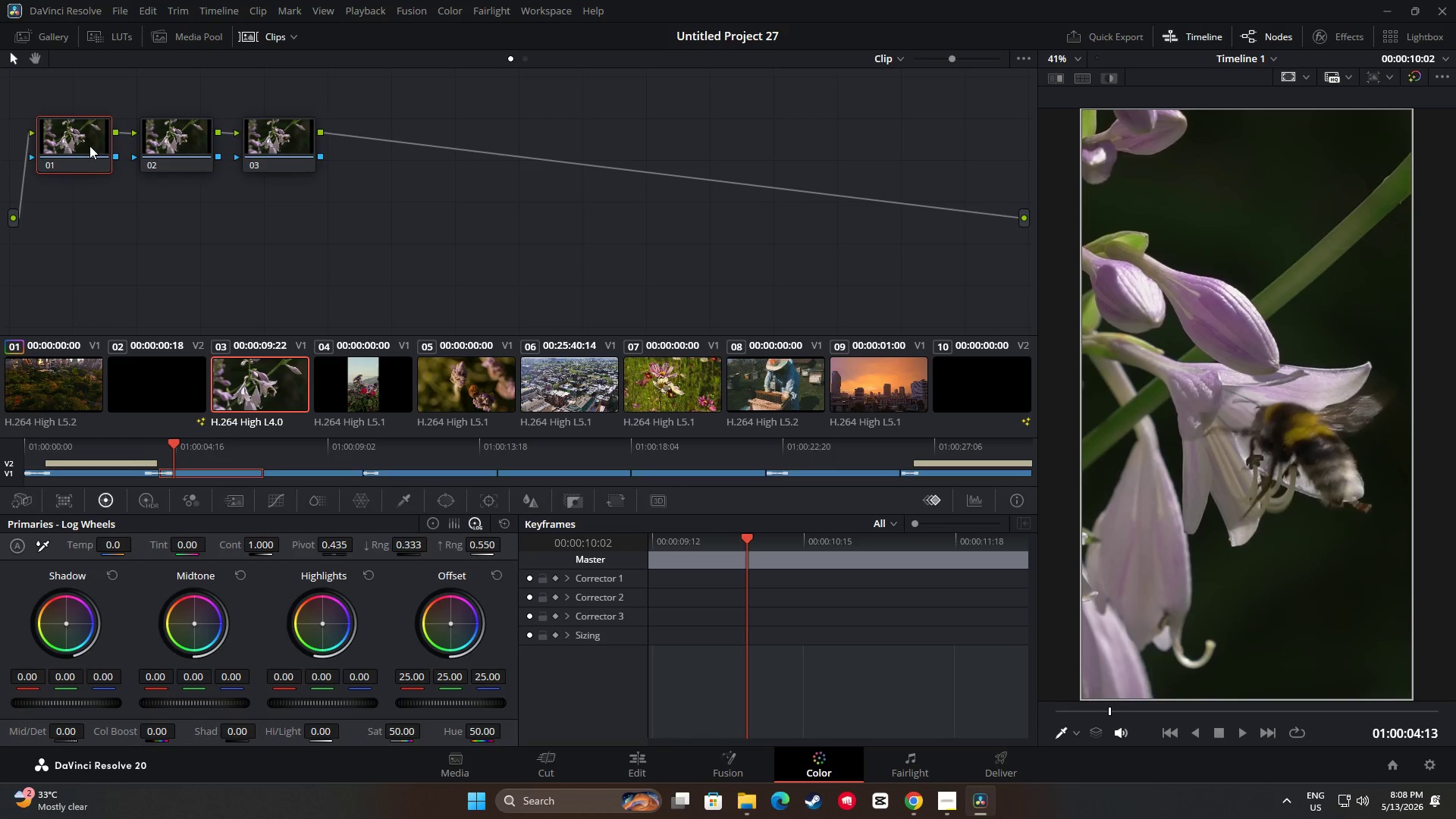 
key(Control+V)
 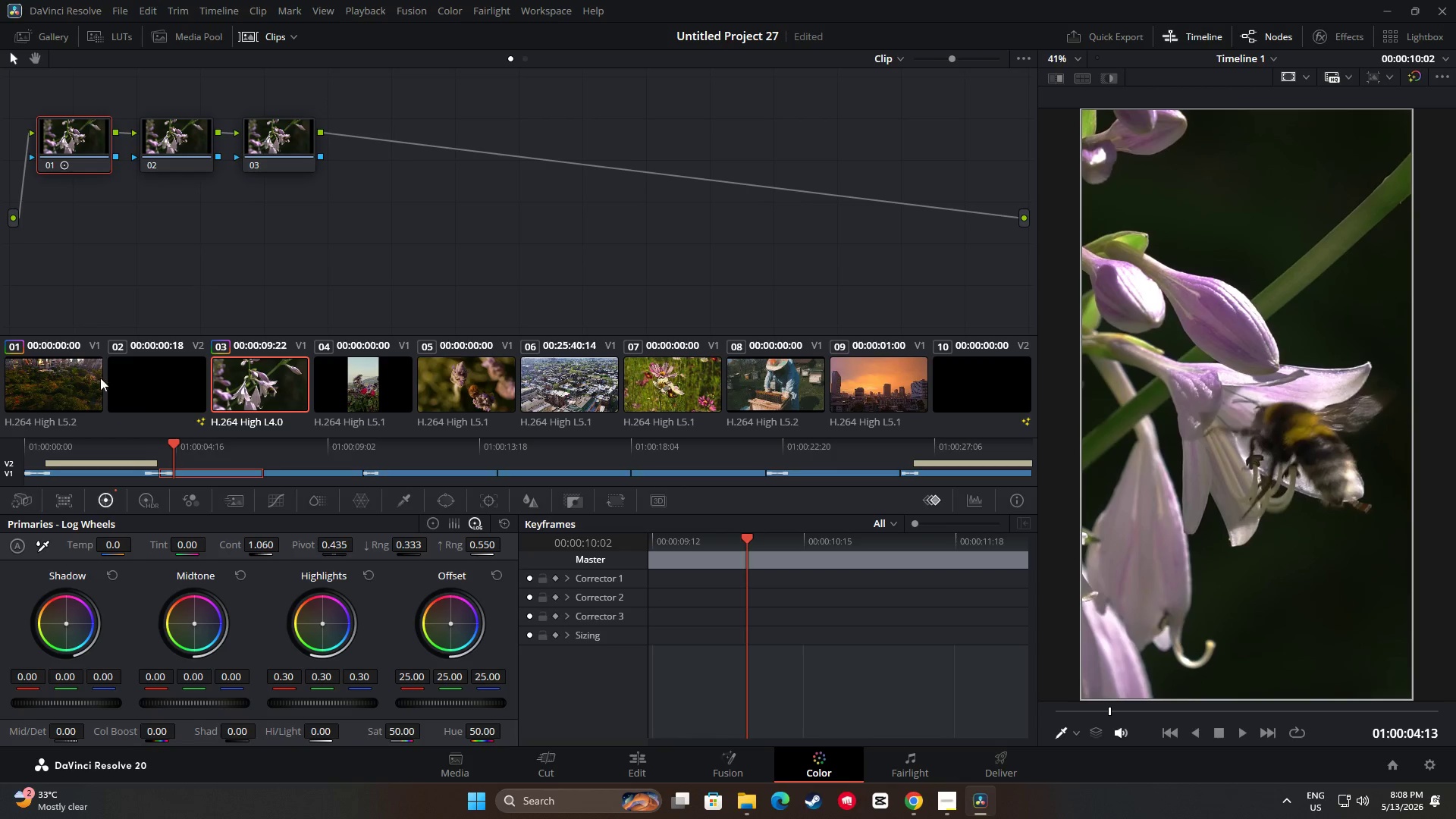 
left_click([72, 381])
 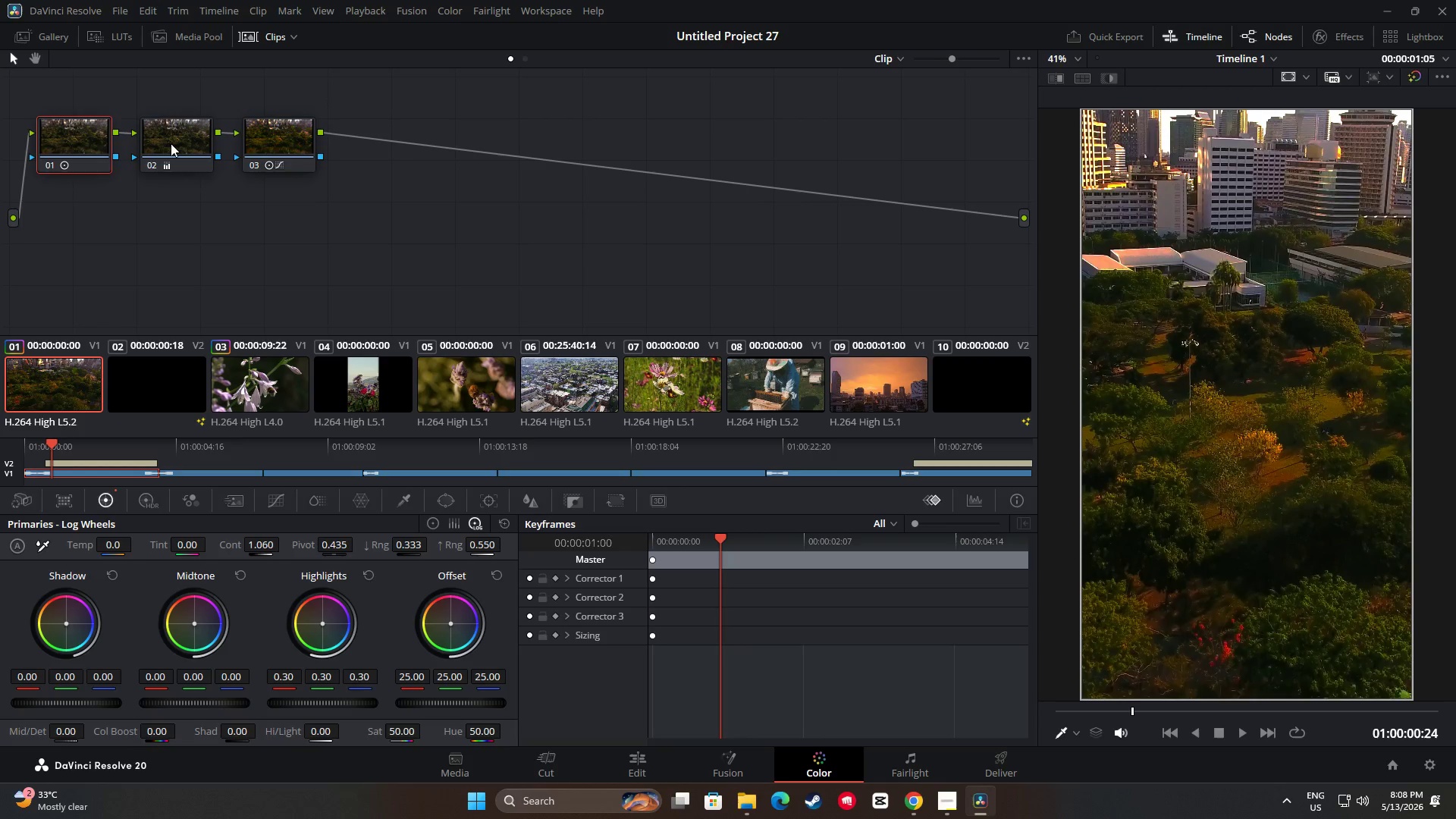 
key(Control+C)
 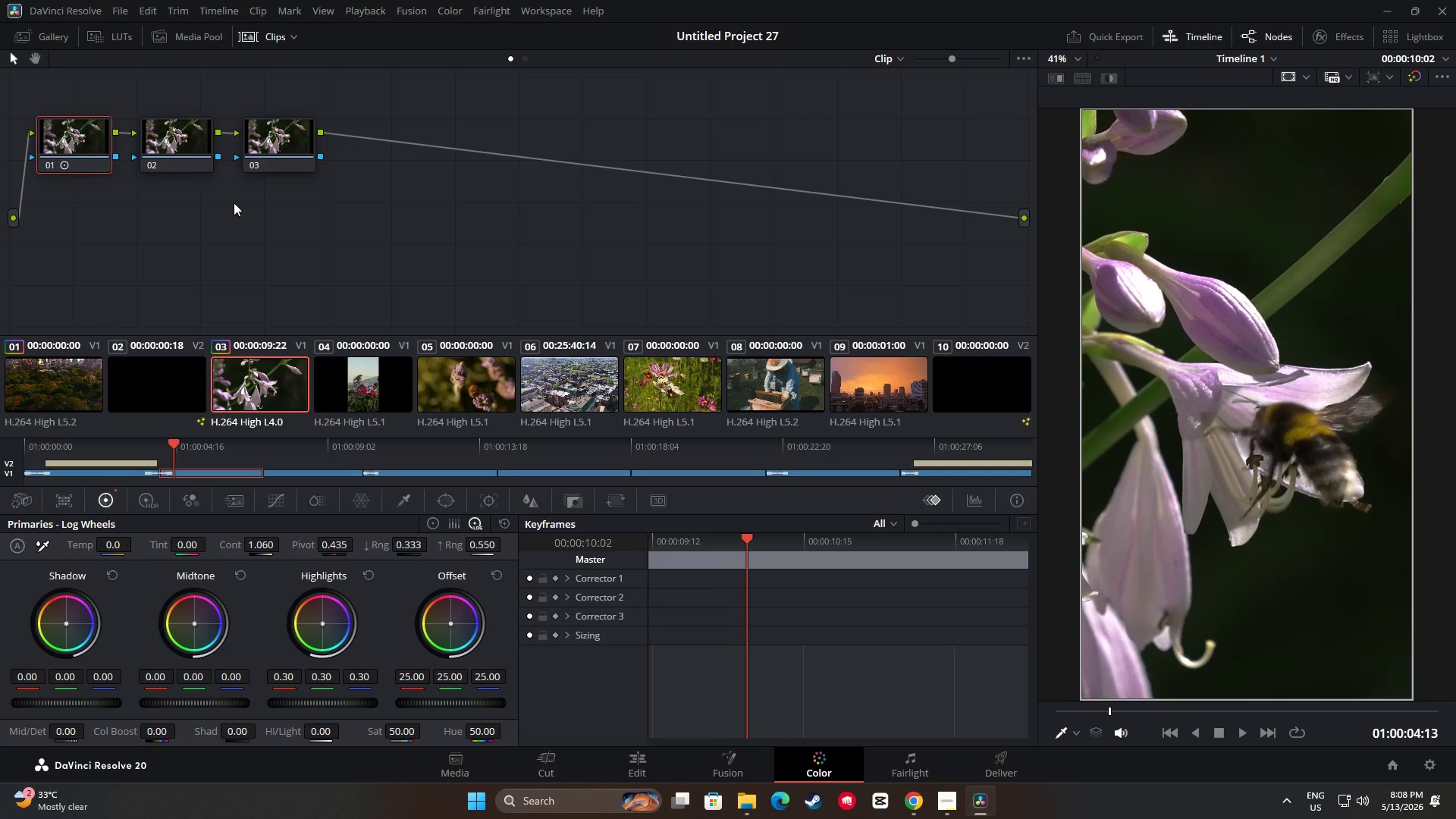 
double_click([200, 141])
 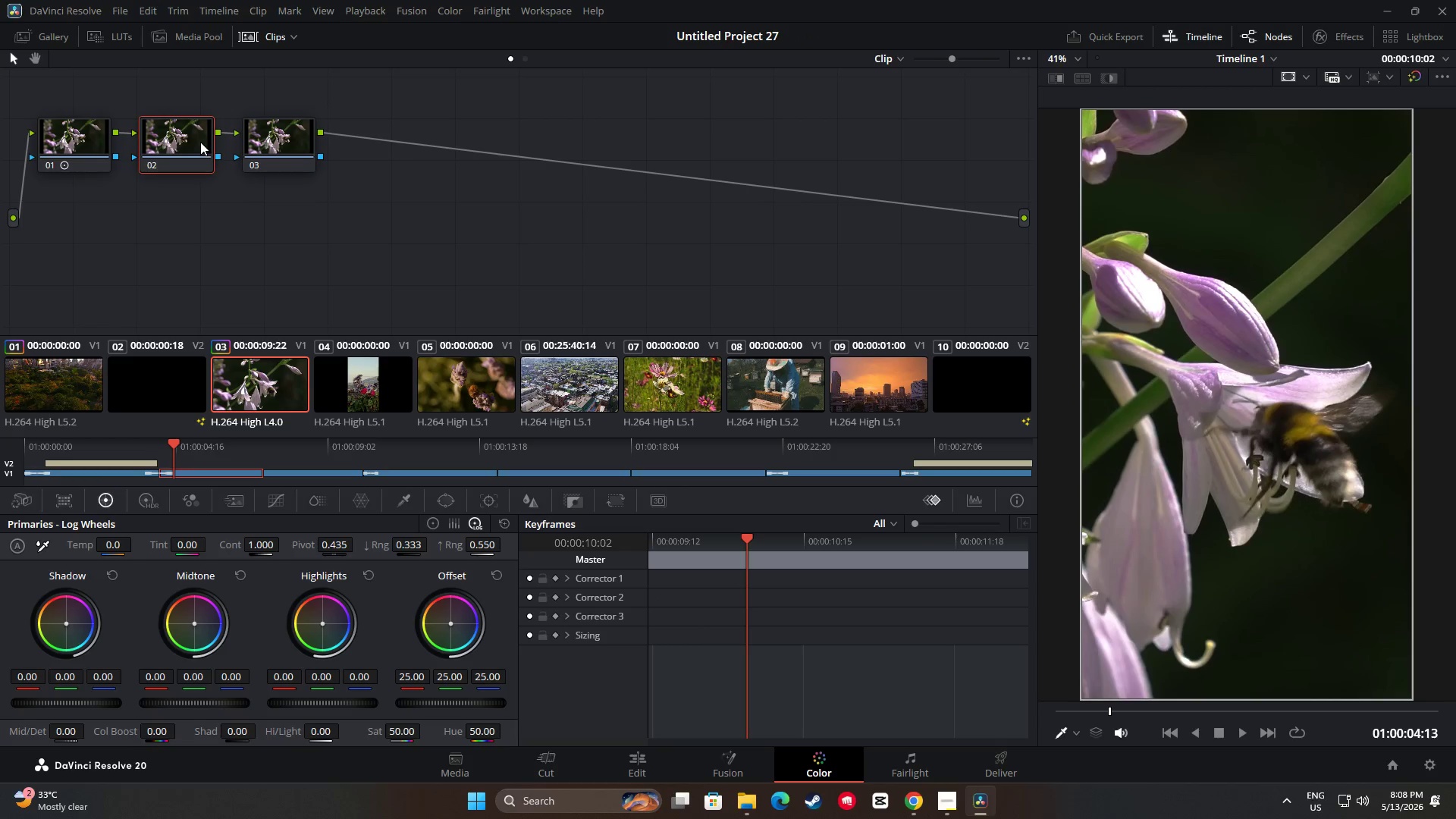 
key(Control+V)
 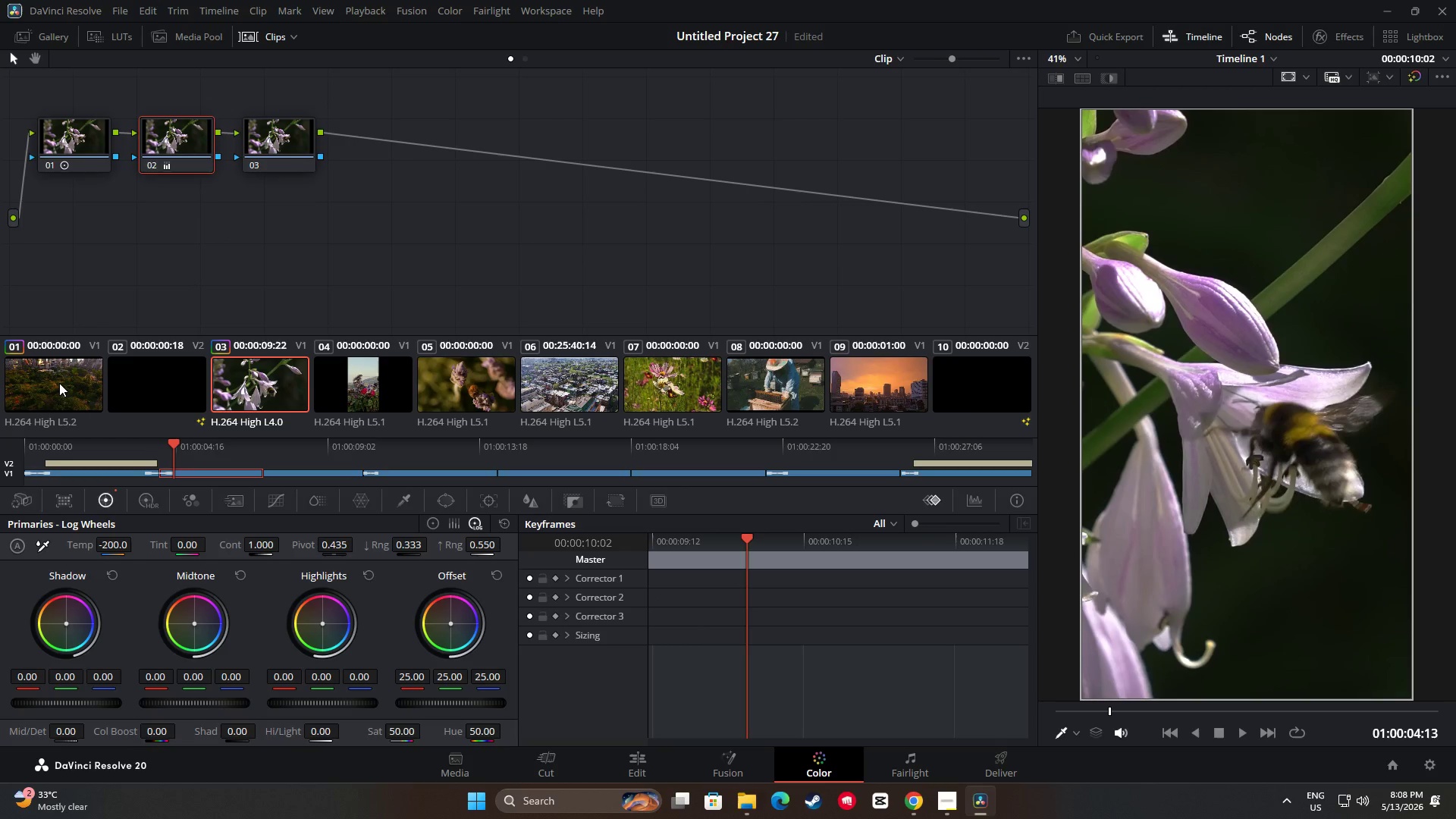 
left_click([59, 383])
 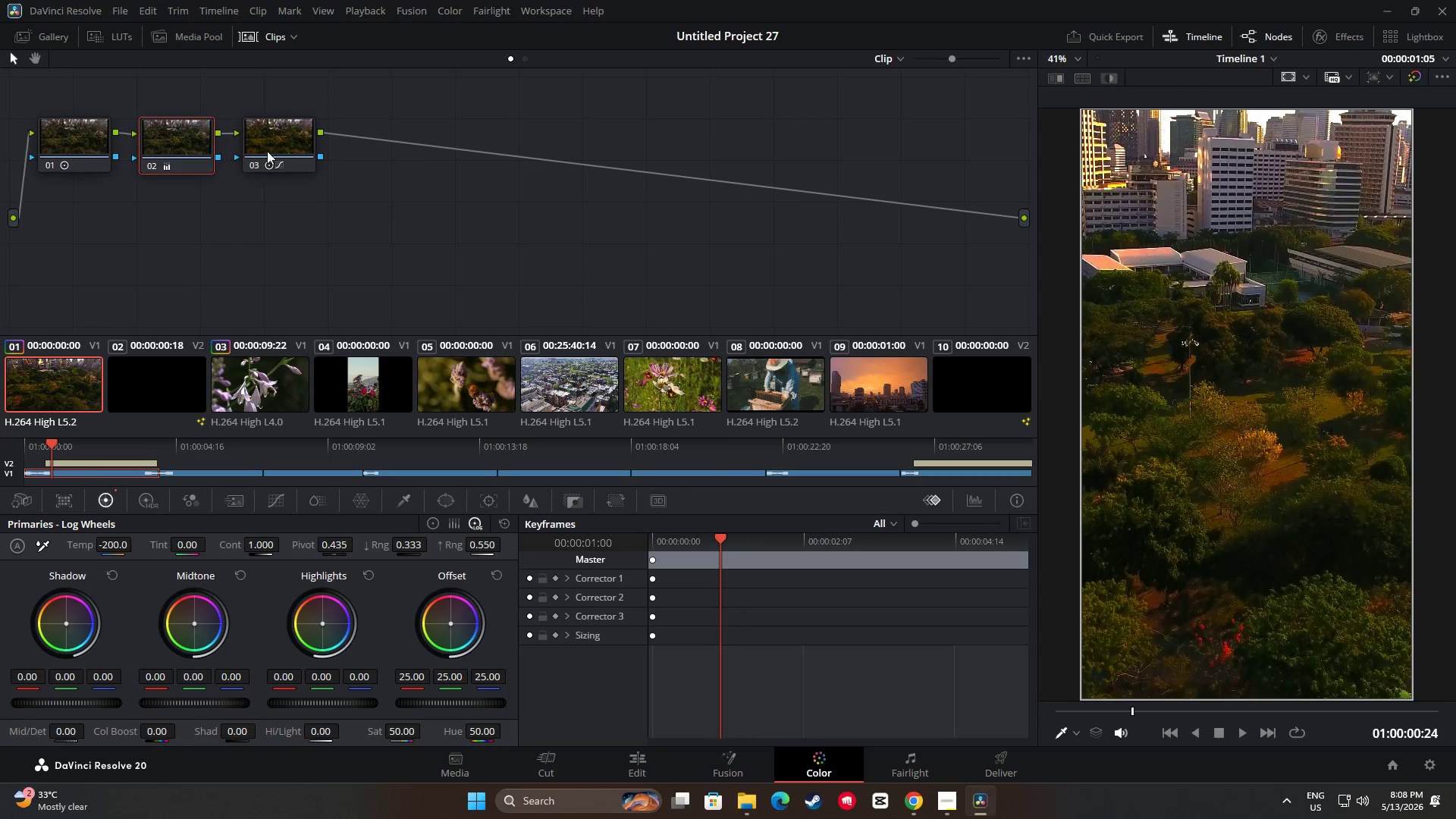 
left_click([272, 140])
 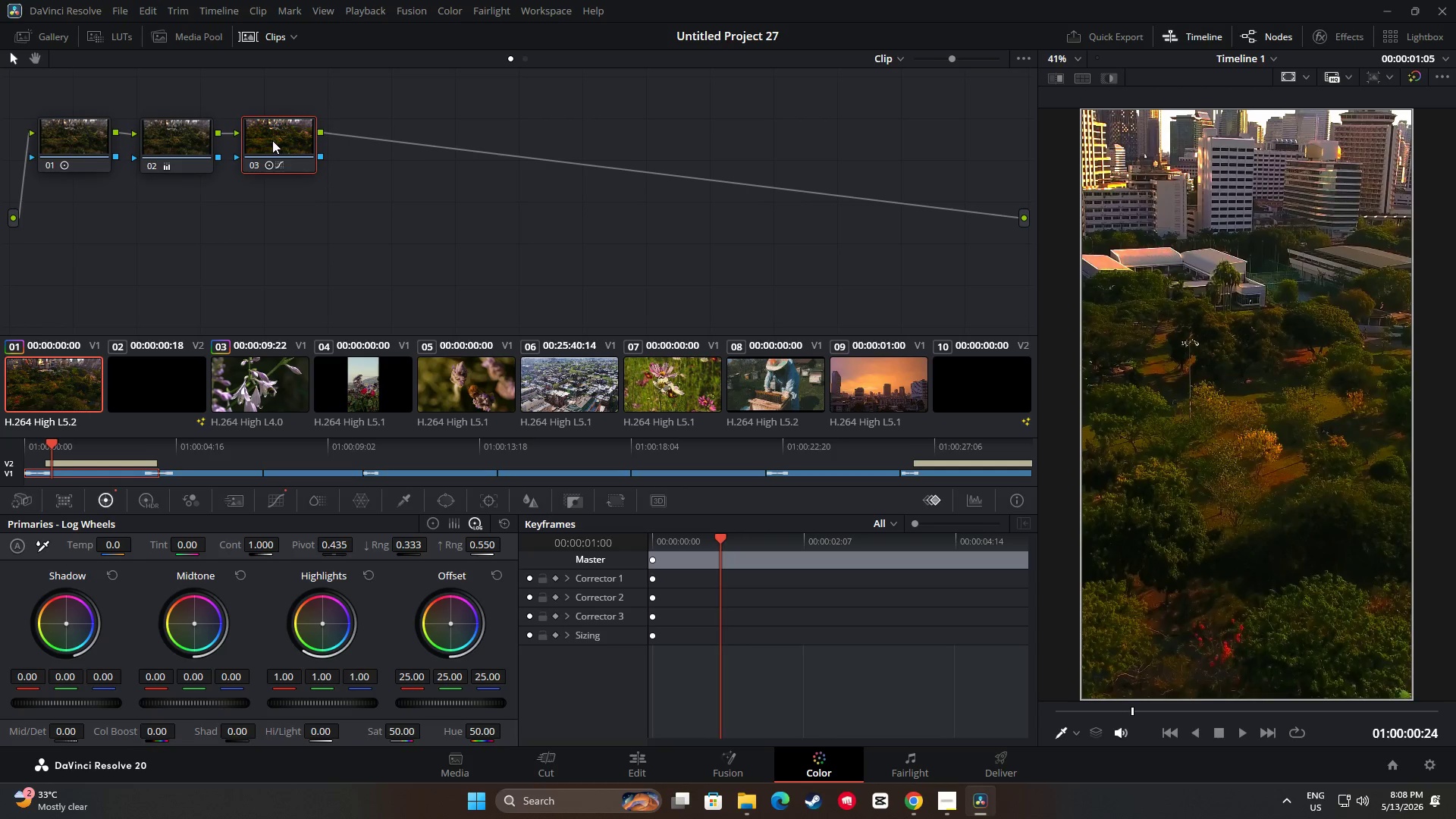 
key(Control+C)
 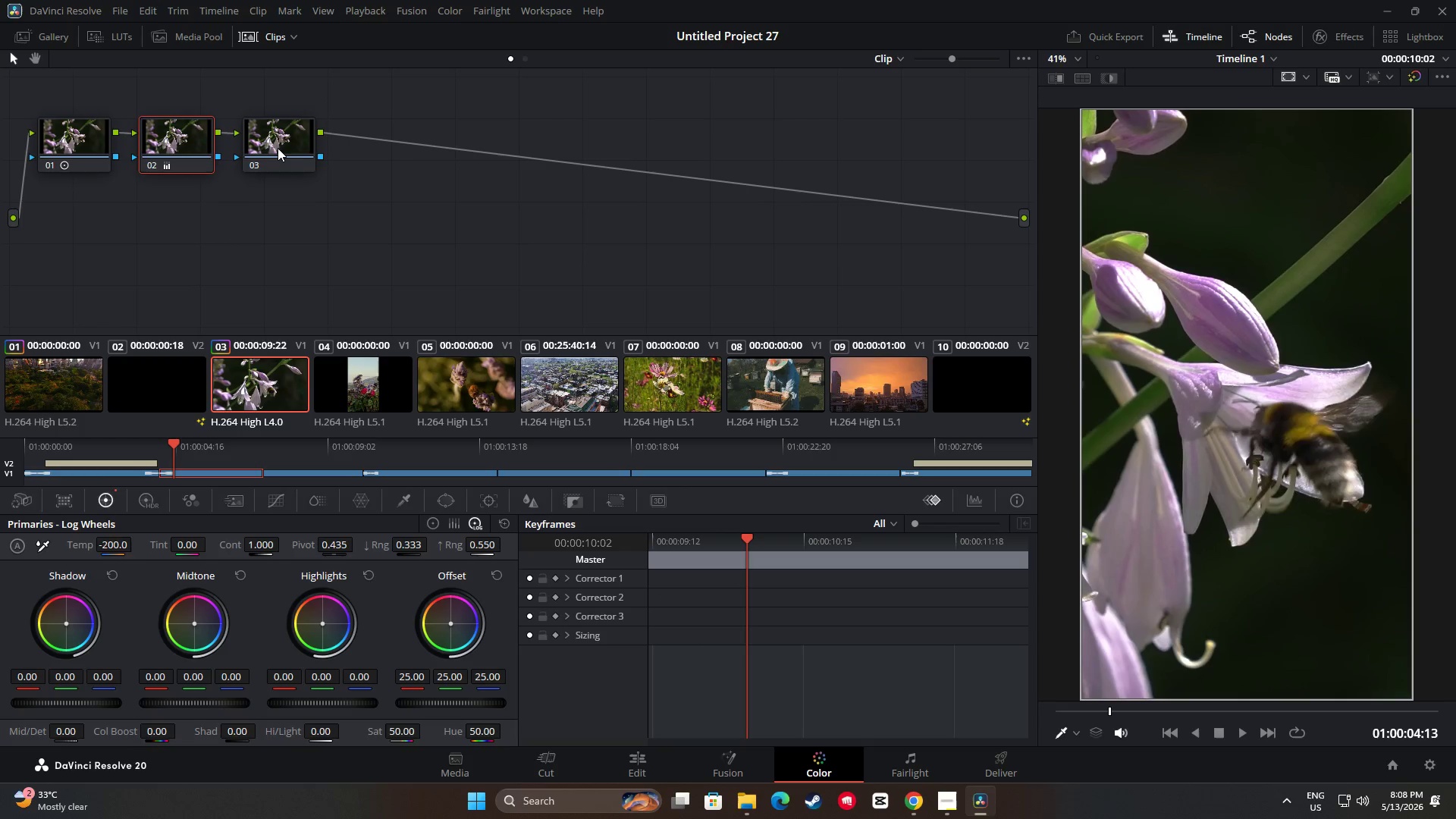 
key(Control+V)
 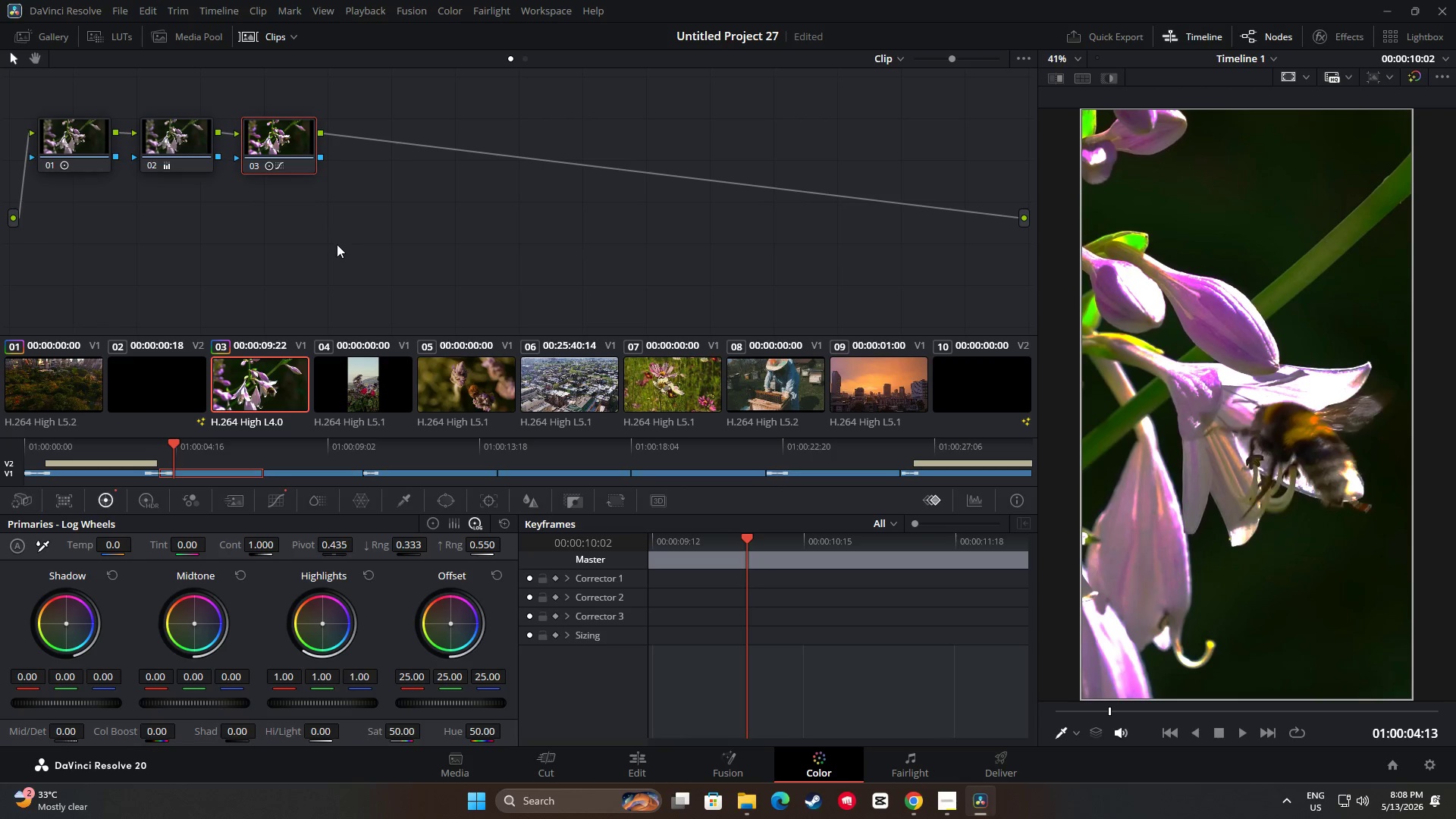 
left_click_drag(start_coordinate=[174, 441], to_coordinate=[143, 442])
 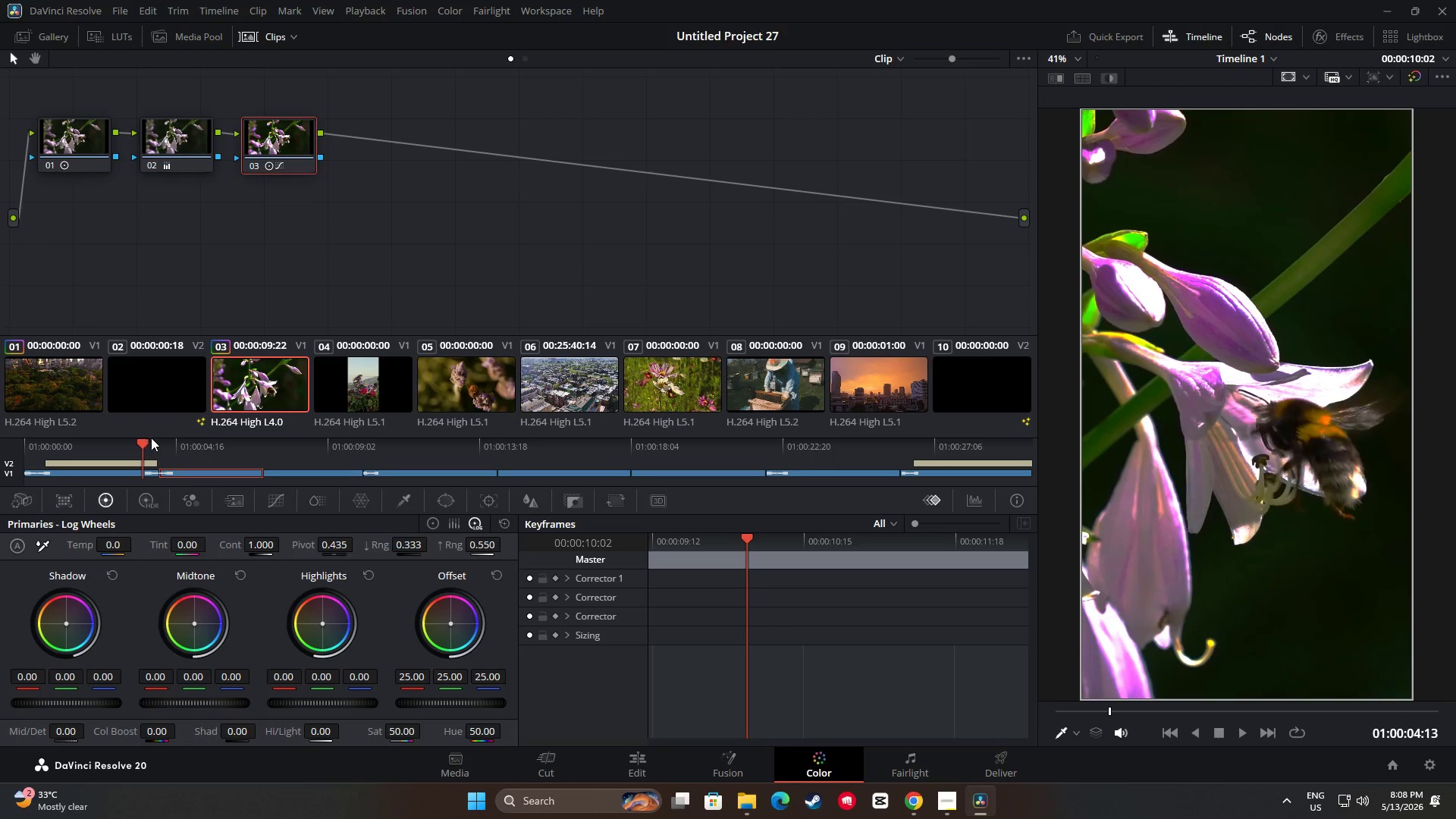 
key(Space)
 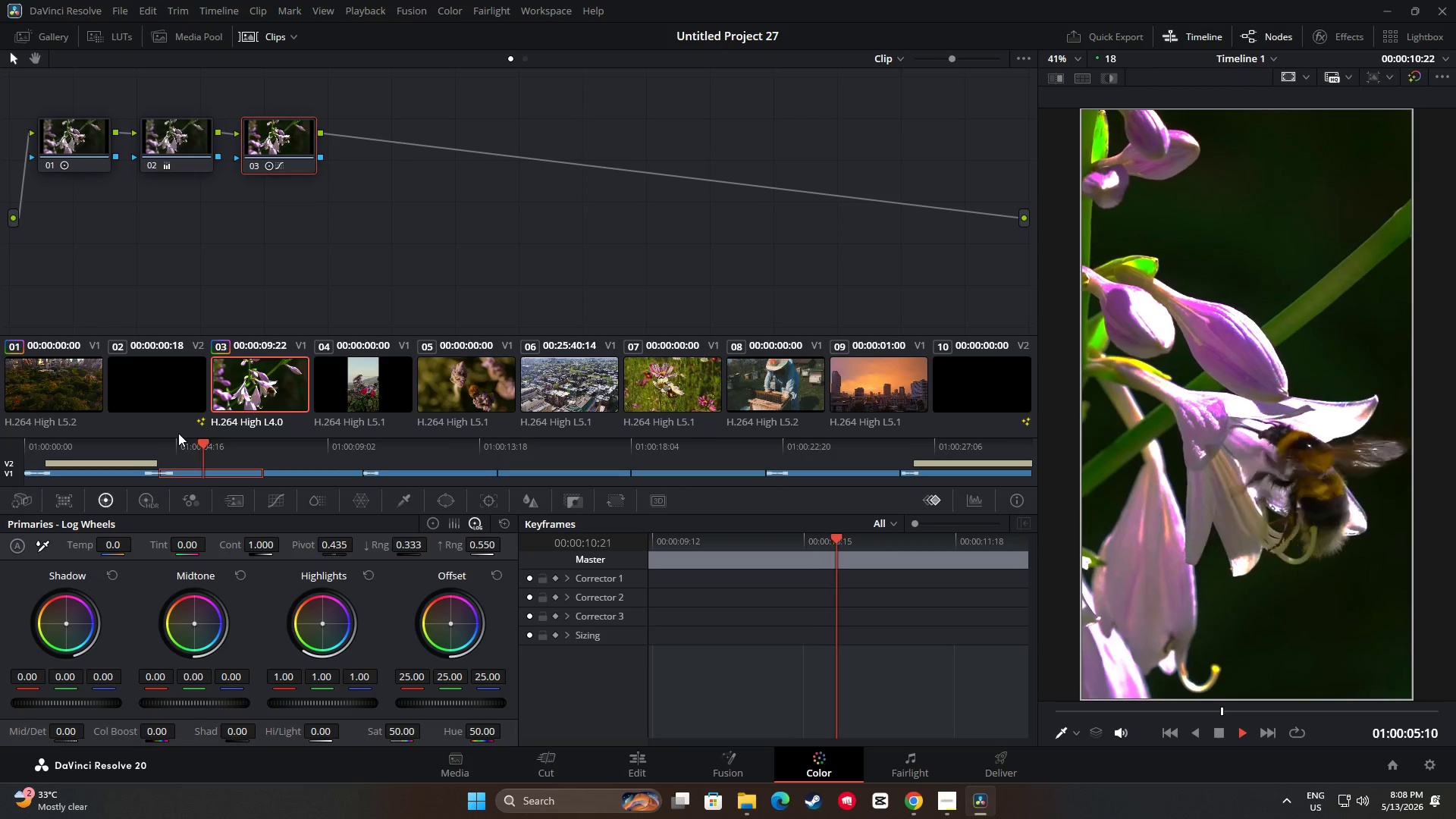 
key(Space)
 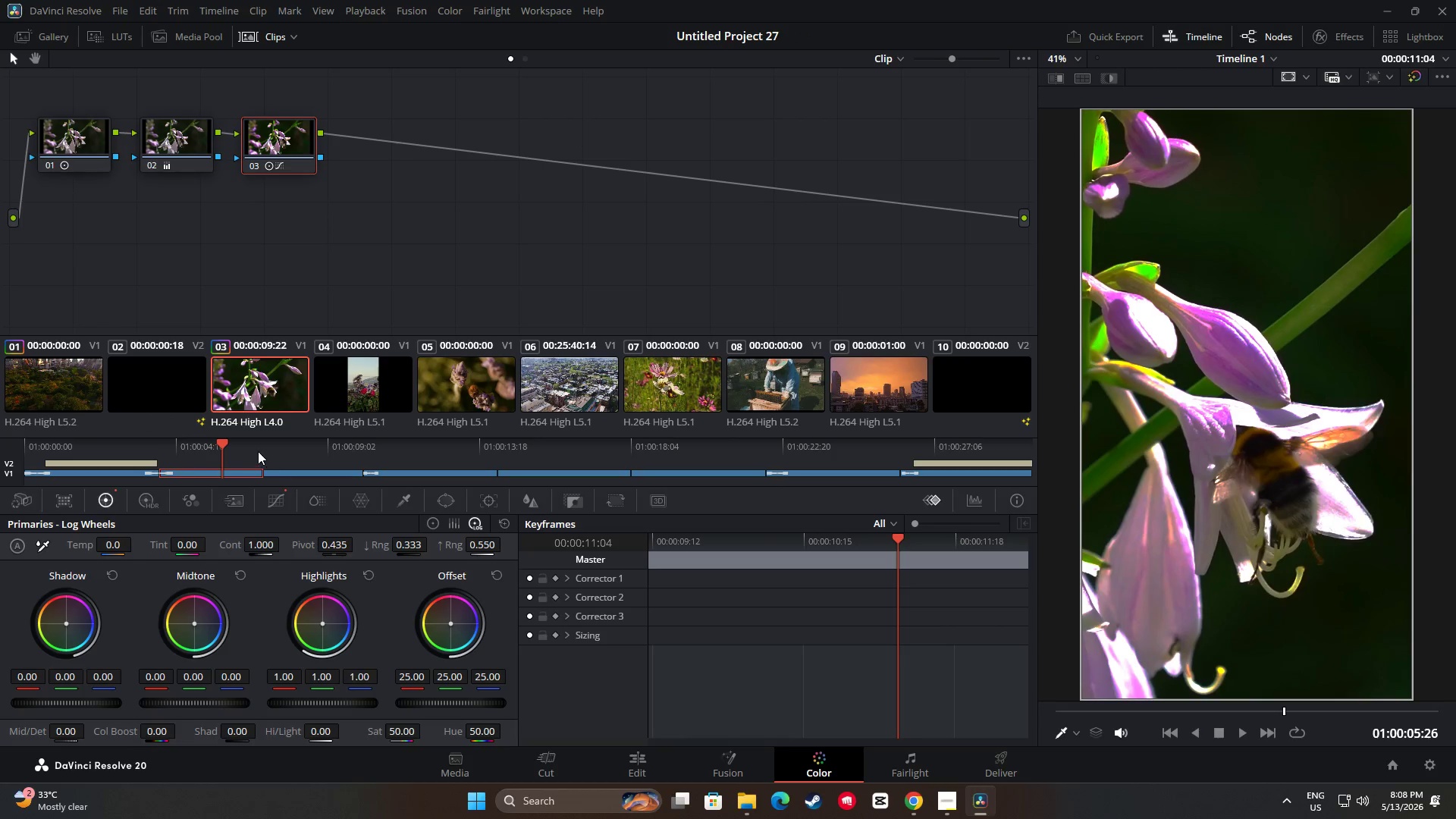 
left_click_drag(start_coordinate=[231, 444], to_coordinate=[127, 449])
 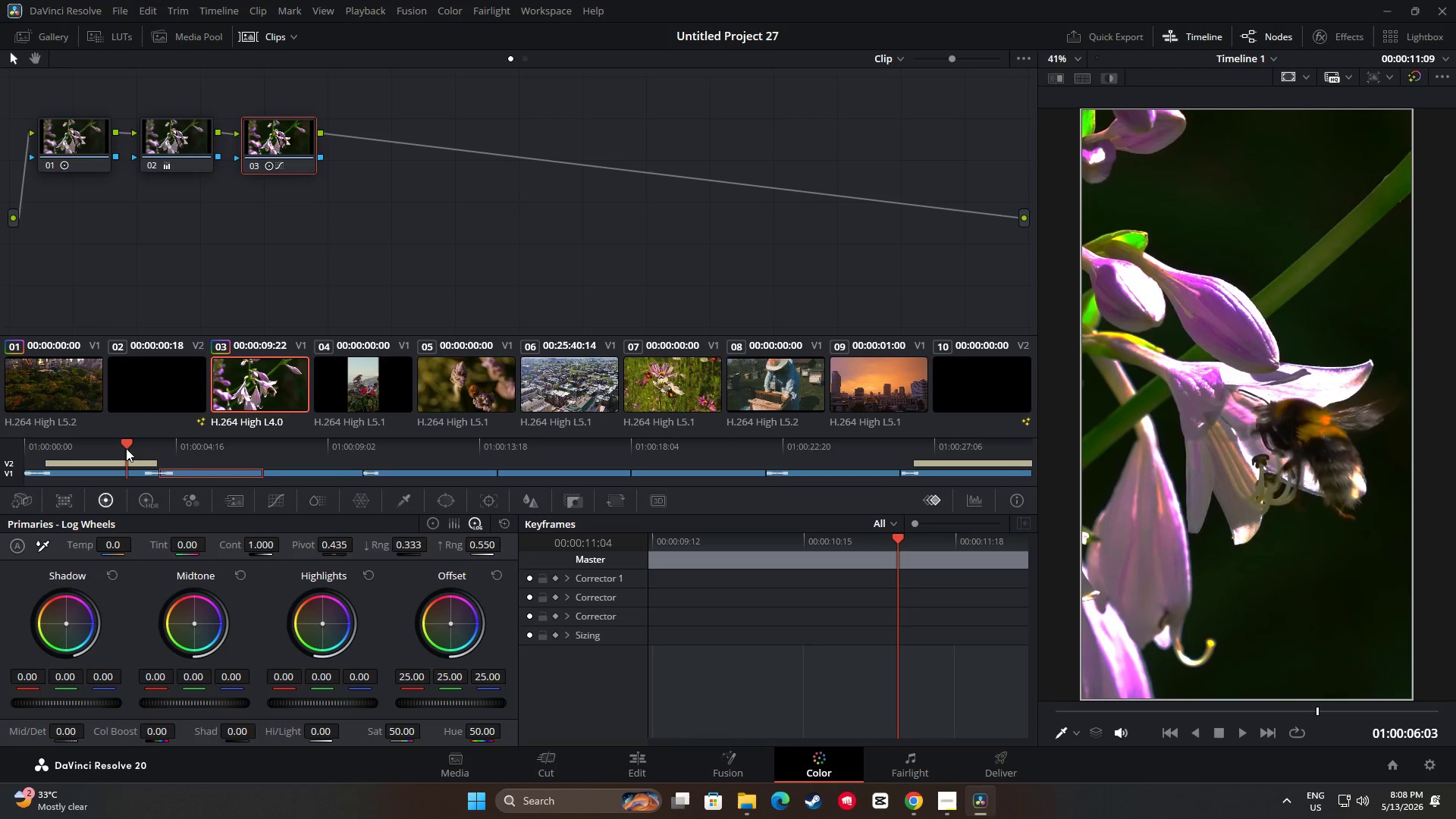 
key(Space)
 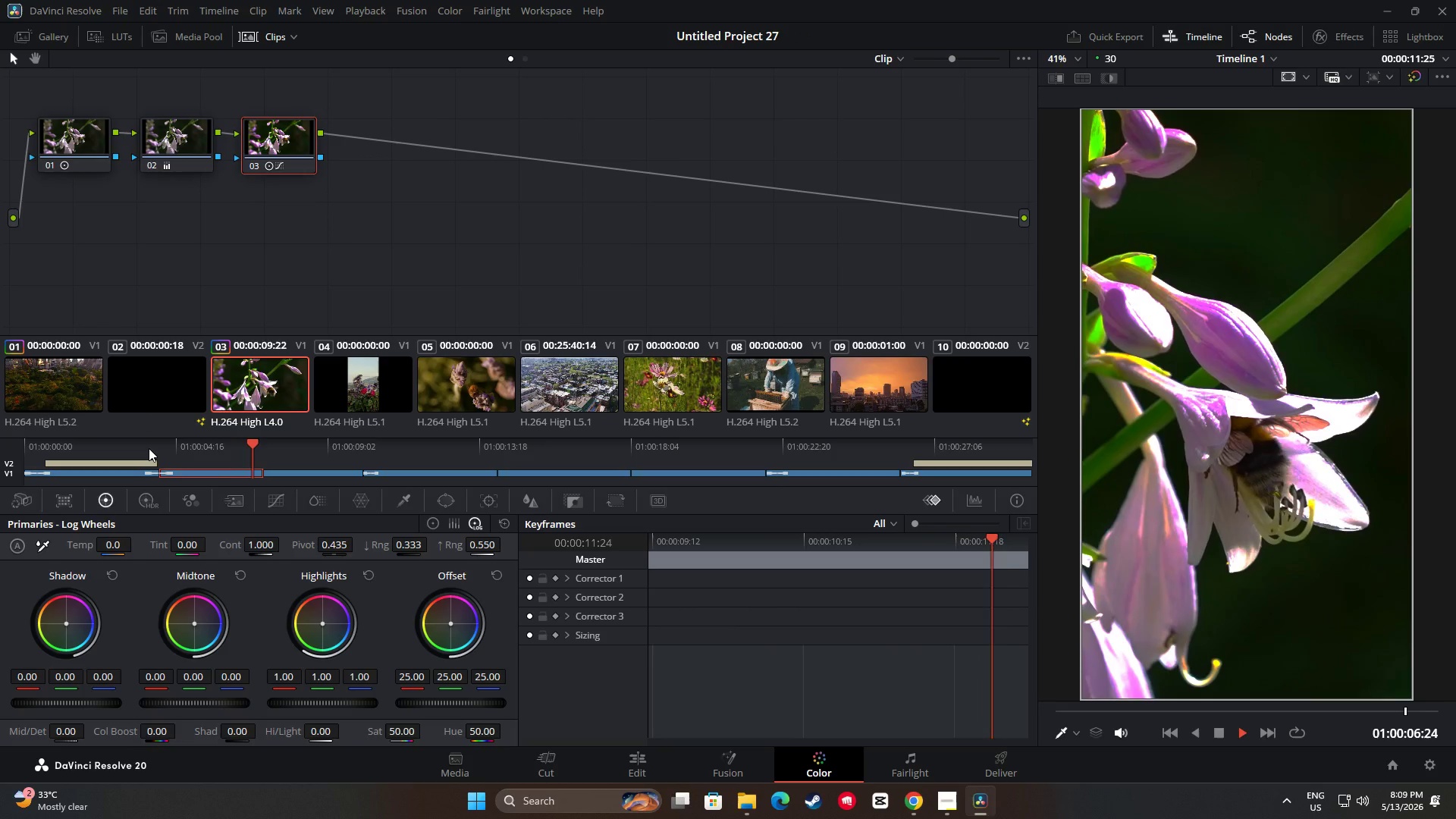 
key(Space)
 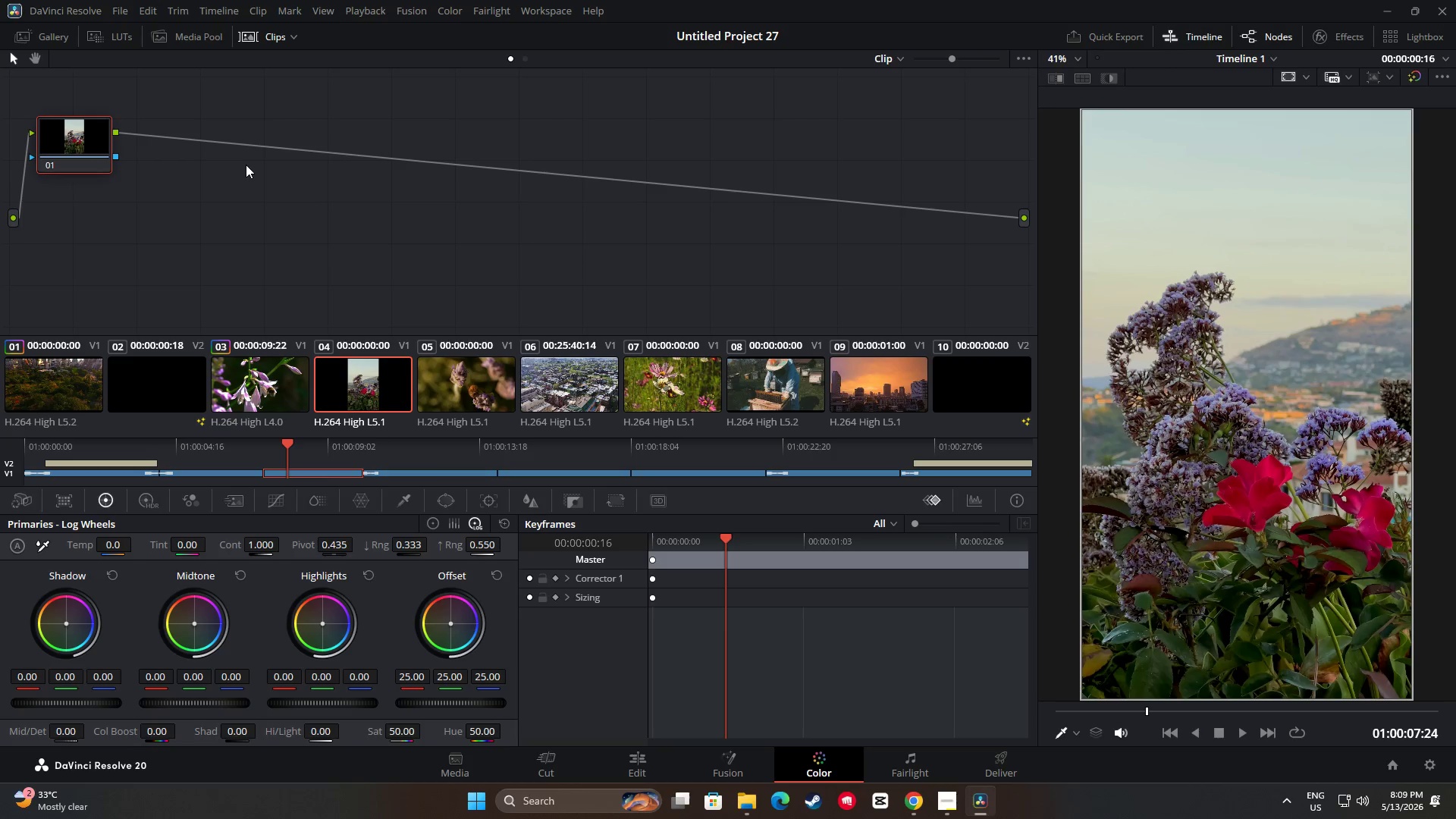 
key(Alt+S)
 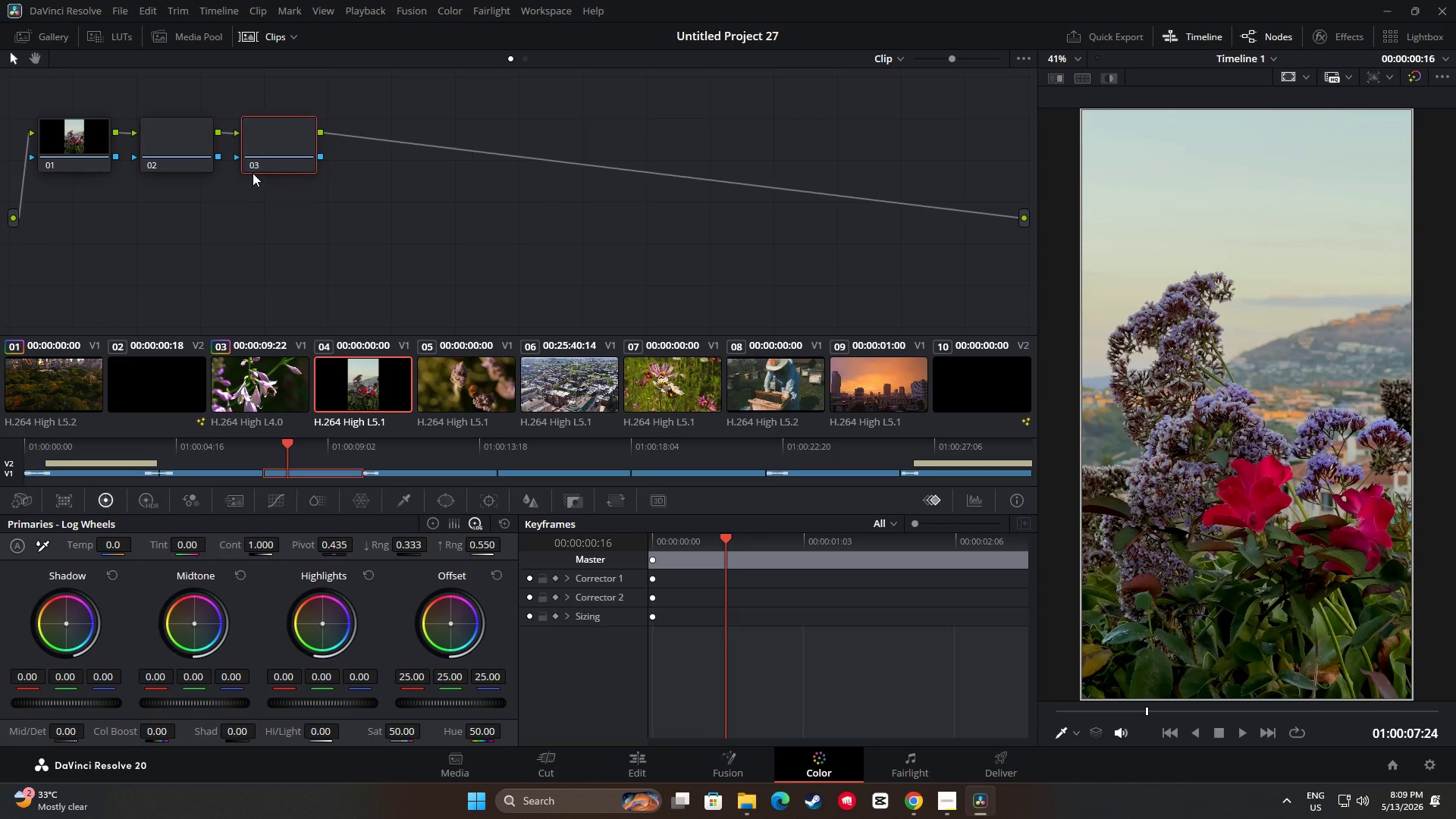 
key(Alt+S)
 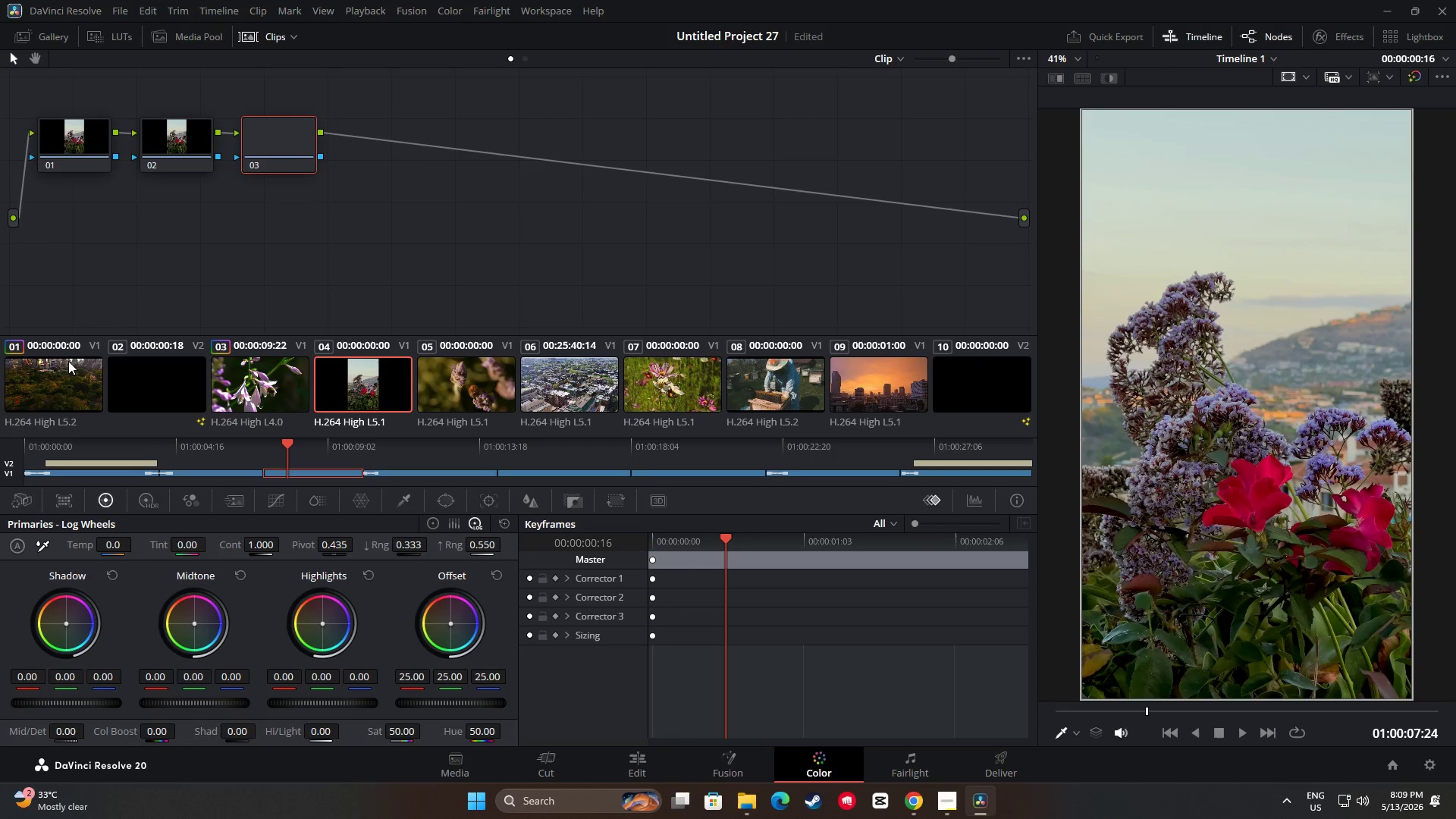 
left_click([64, 369])
 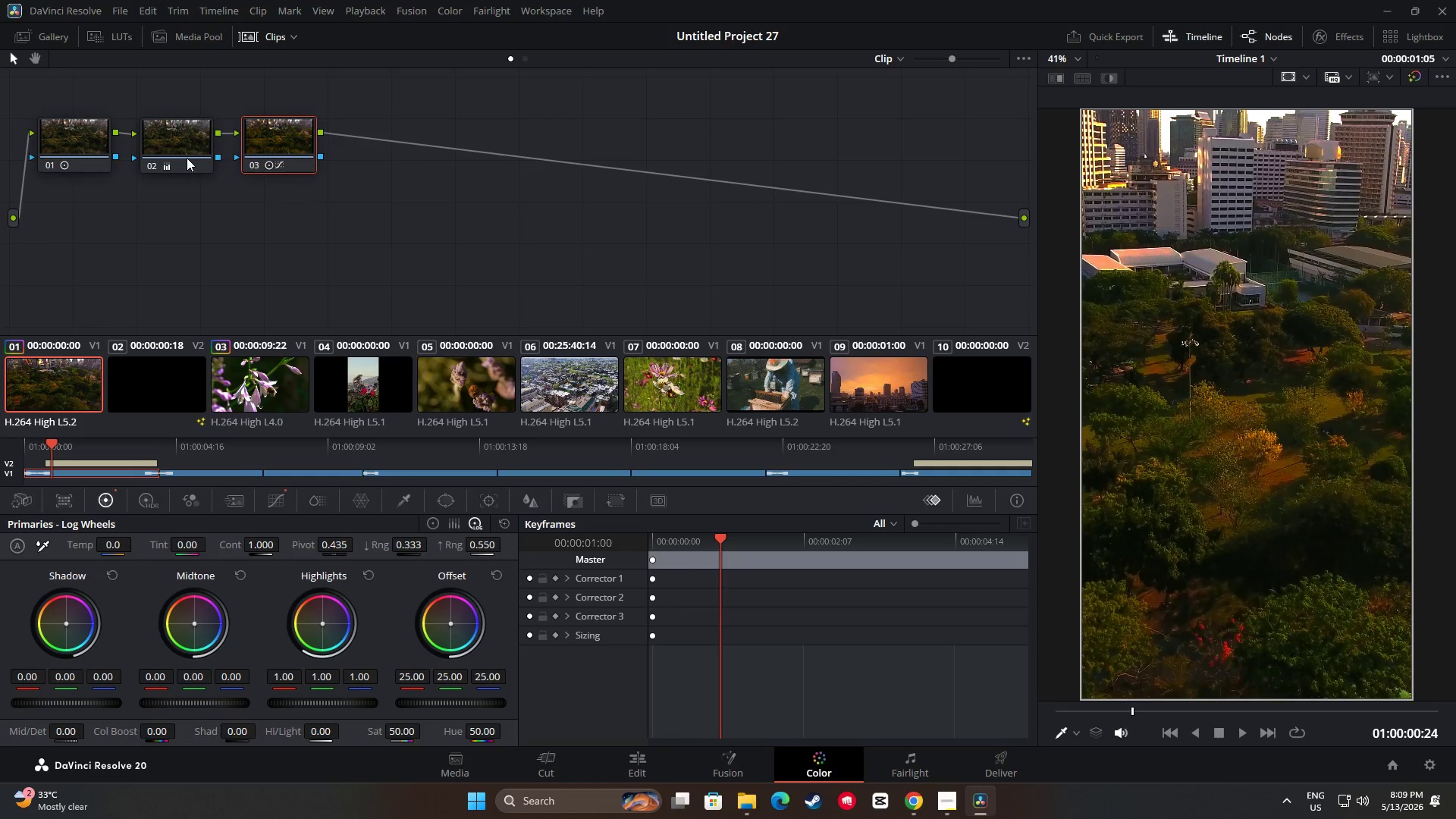 
left_click([81, 158])
 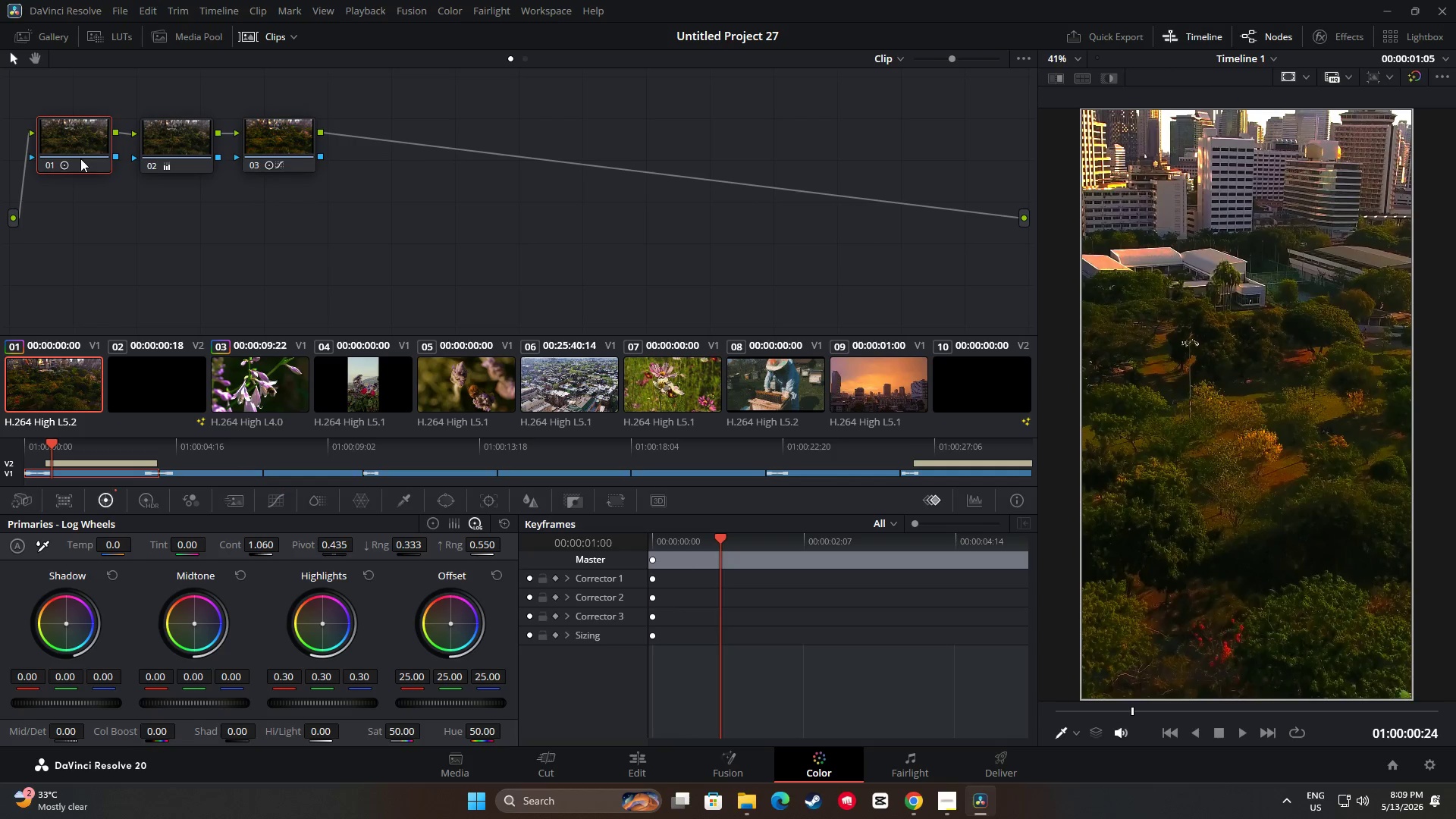 
key(Control+C)
 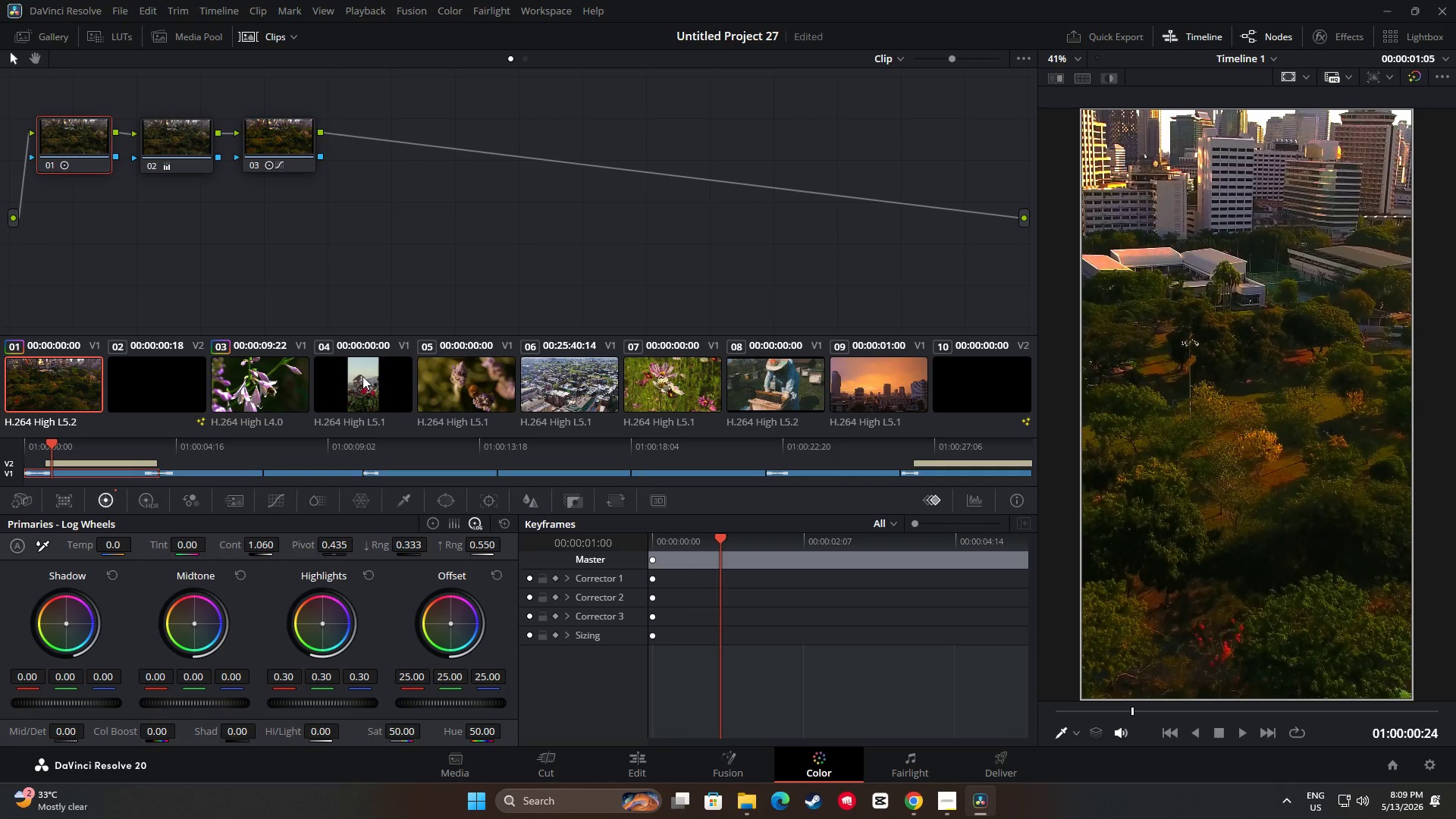 
left_click([362, 376])
 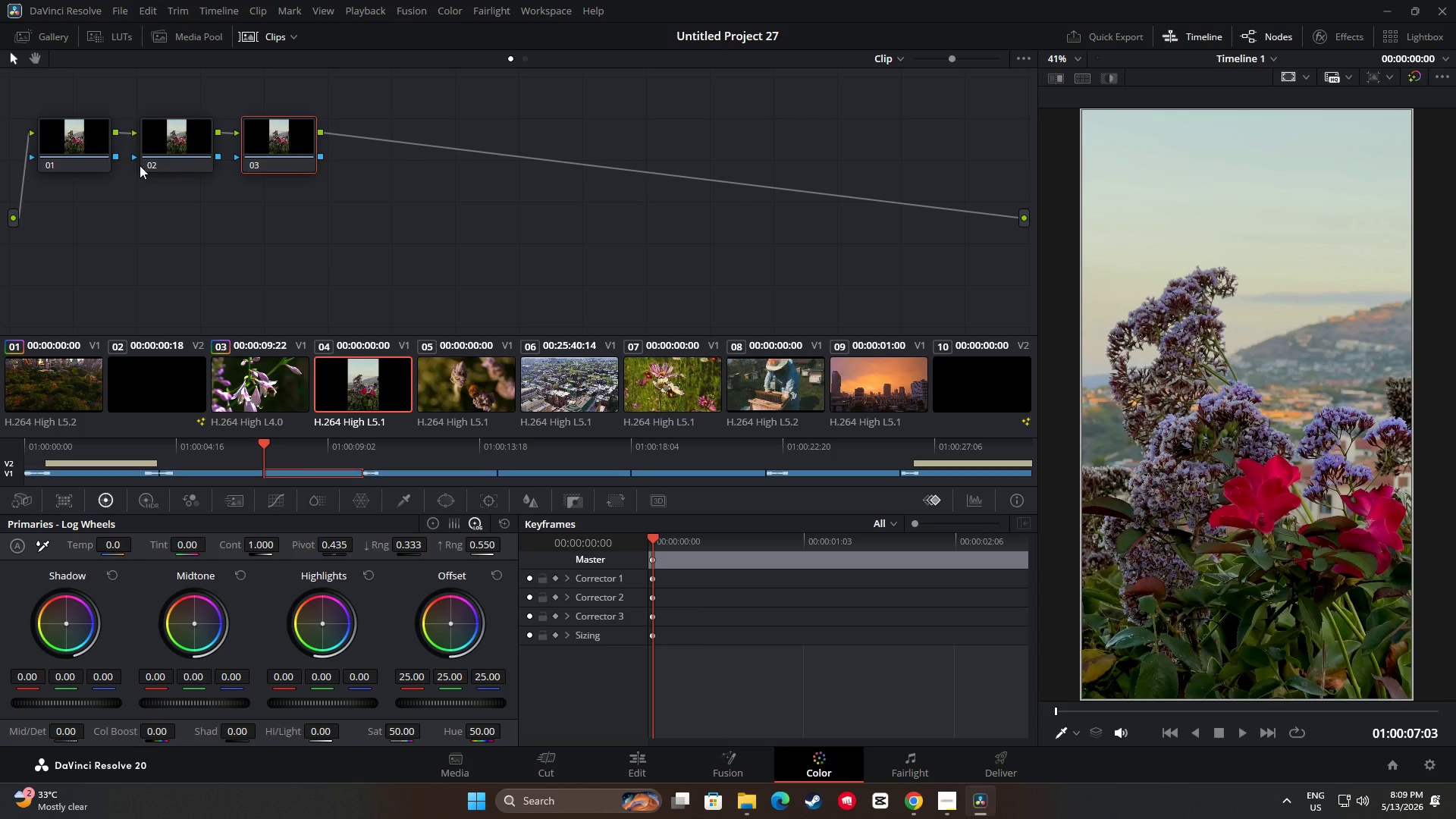 
left_click([92, 150])
 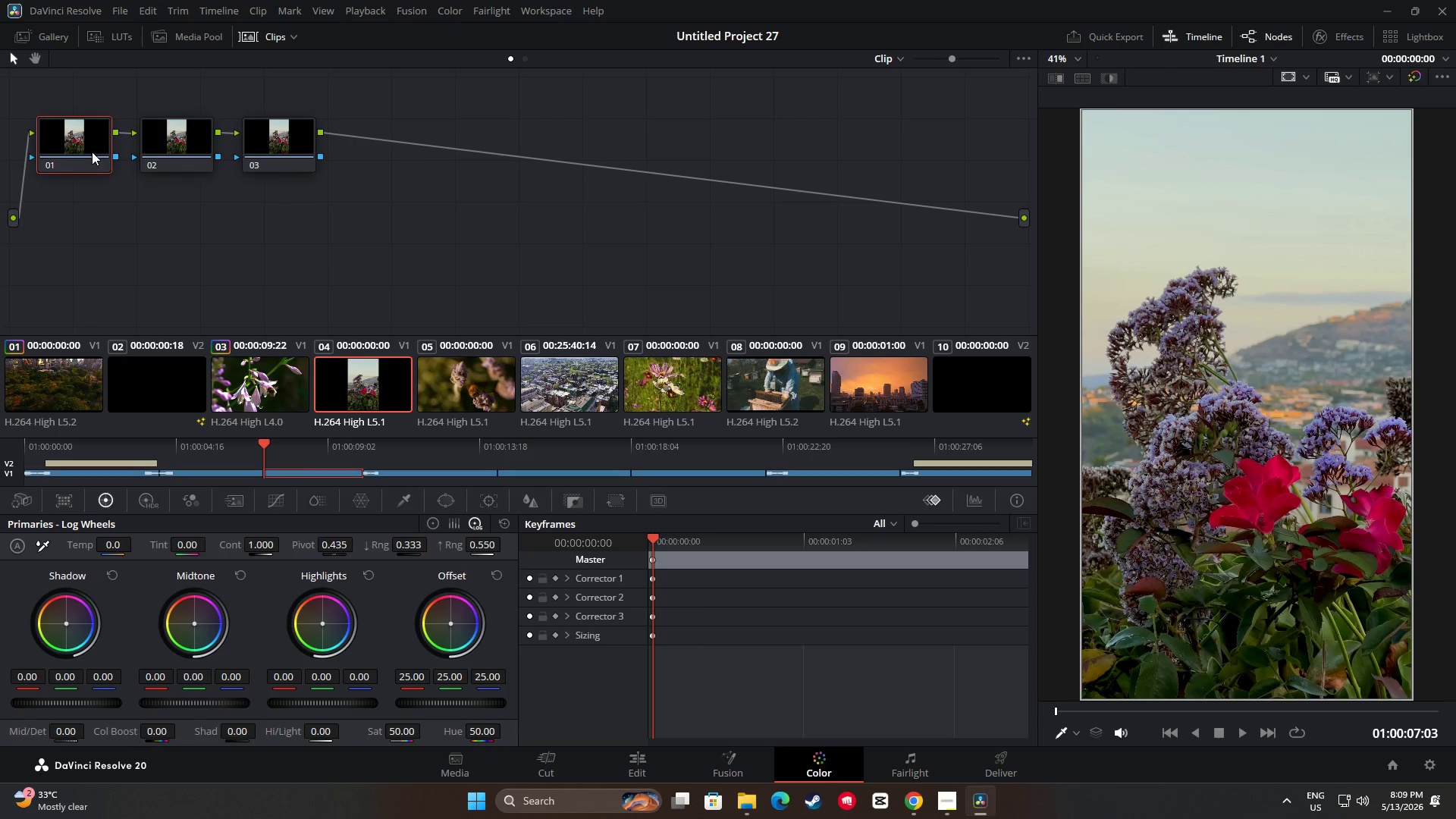 
key(Control+V)
 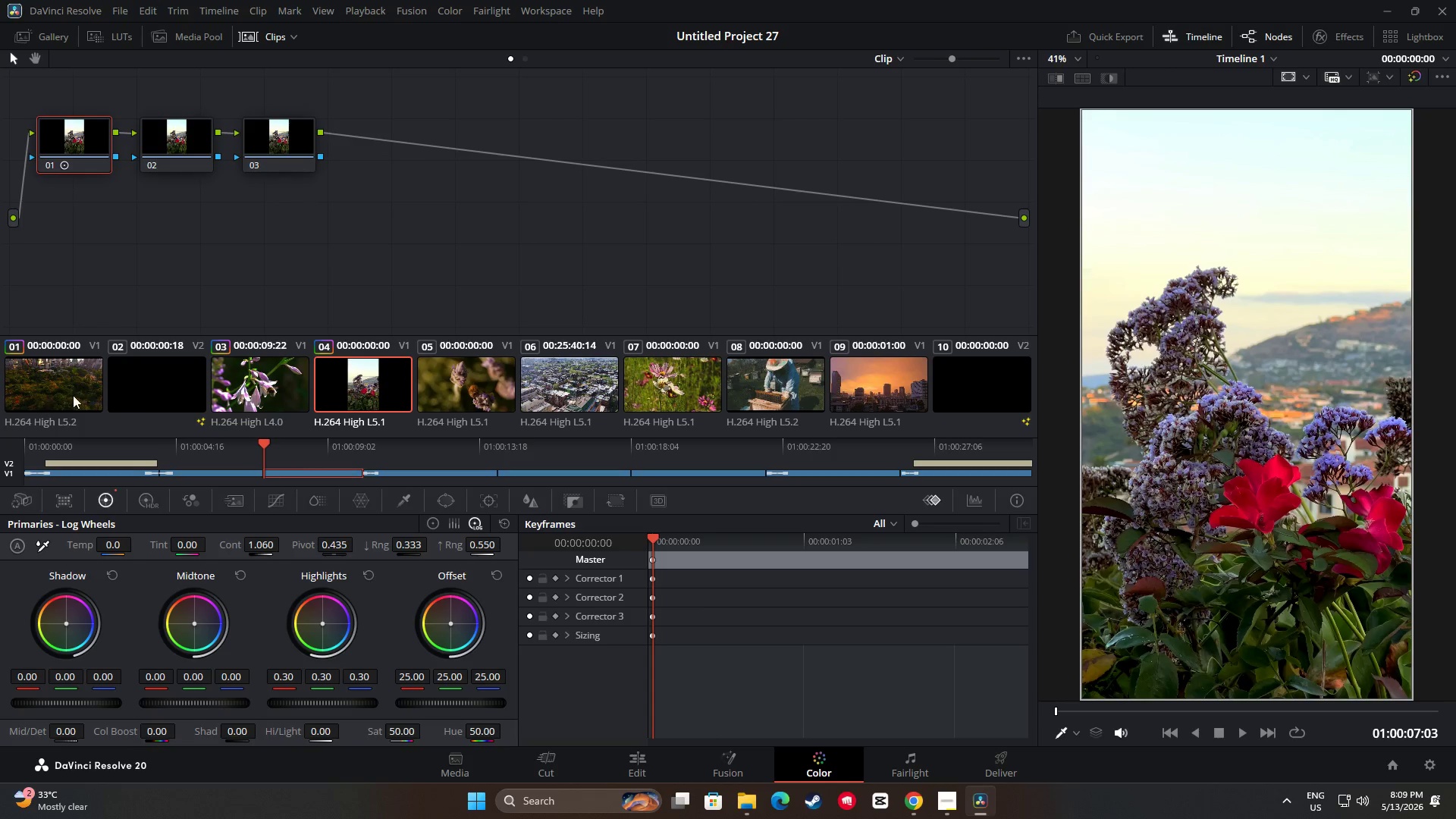 
left_click([73, 395])
 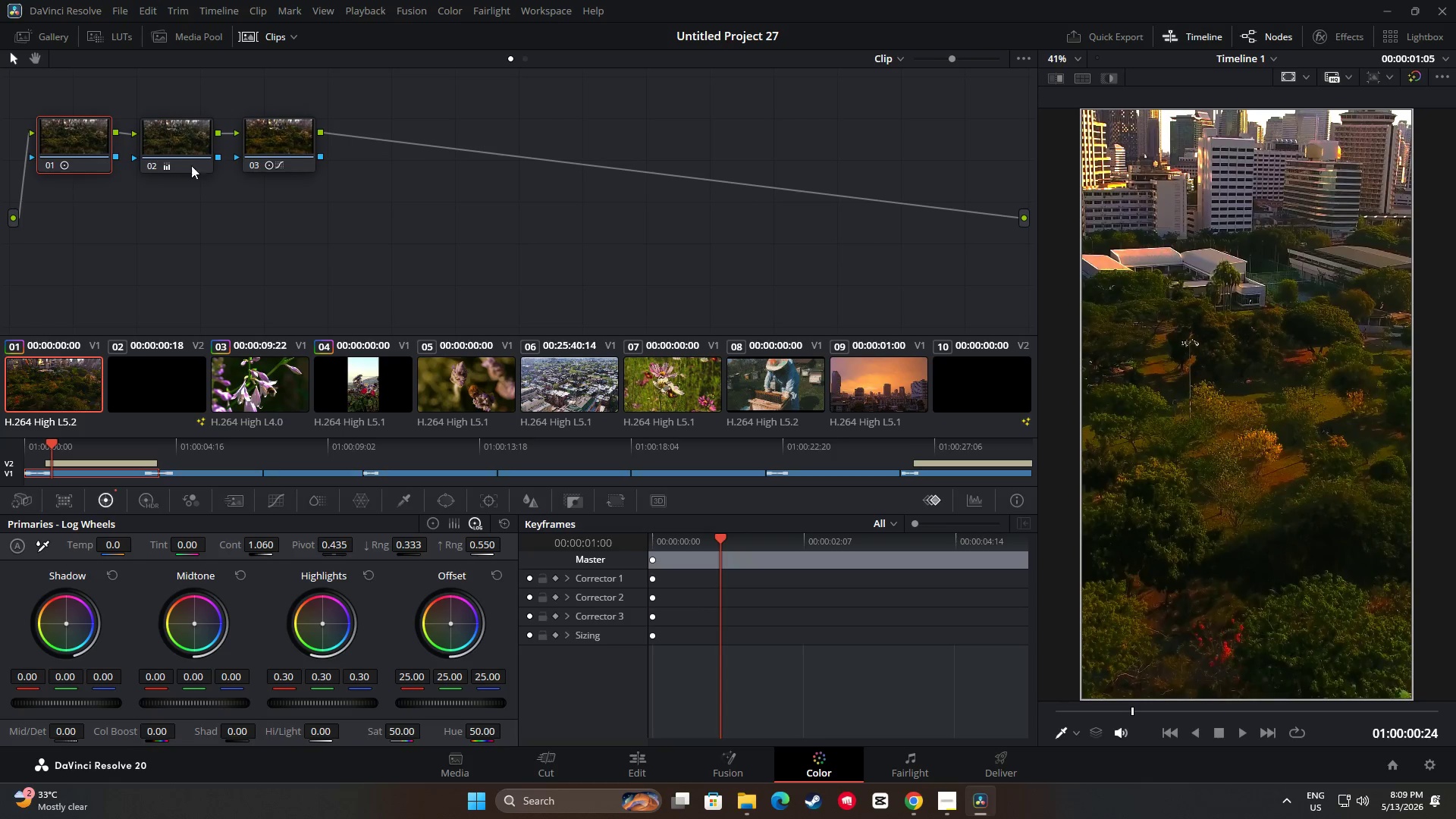 
left_click([191, 160])
 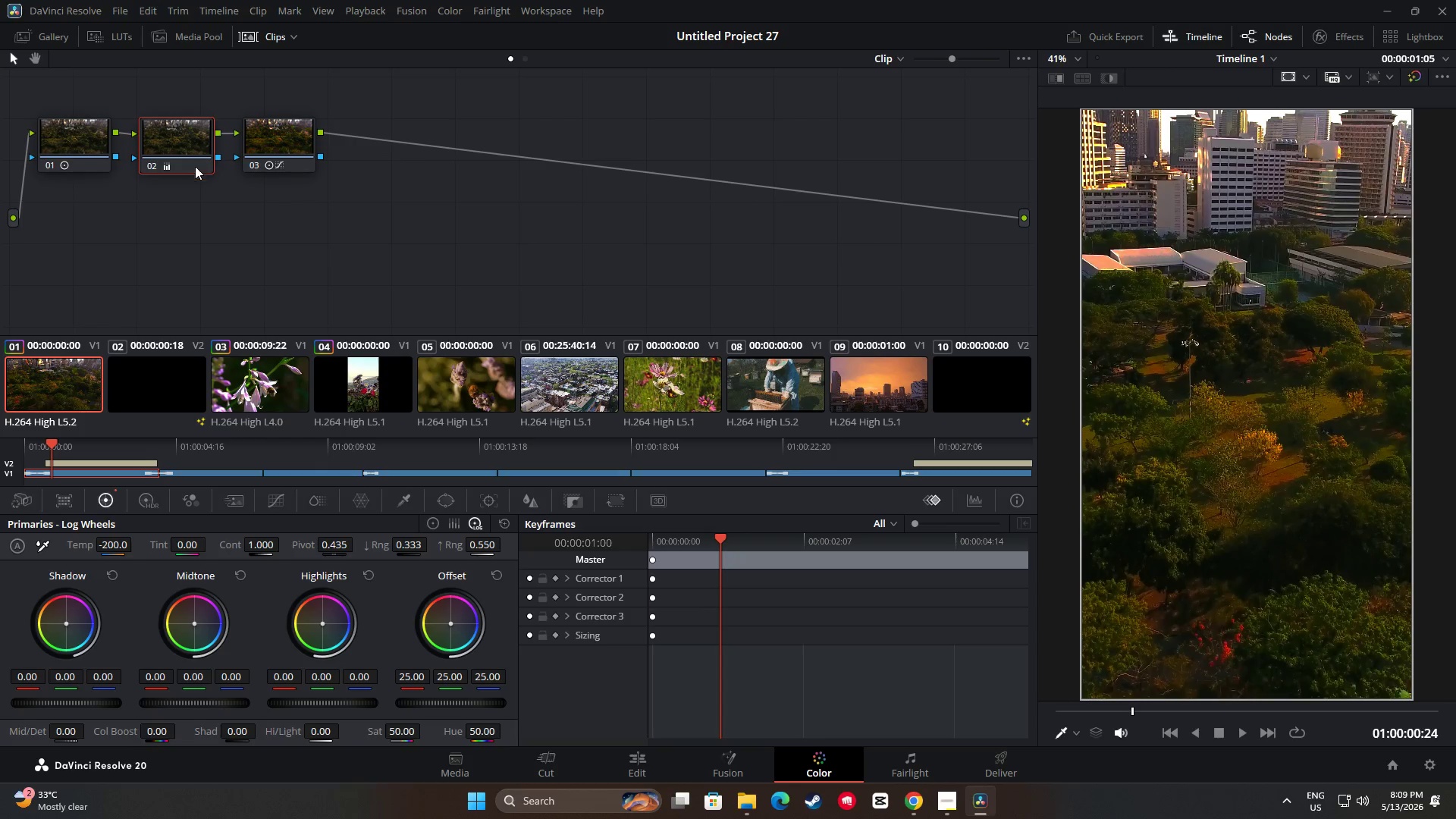 
key(Control+C)
 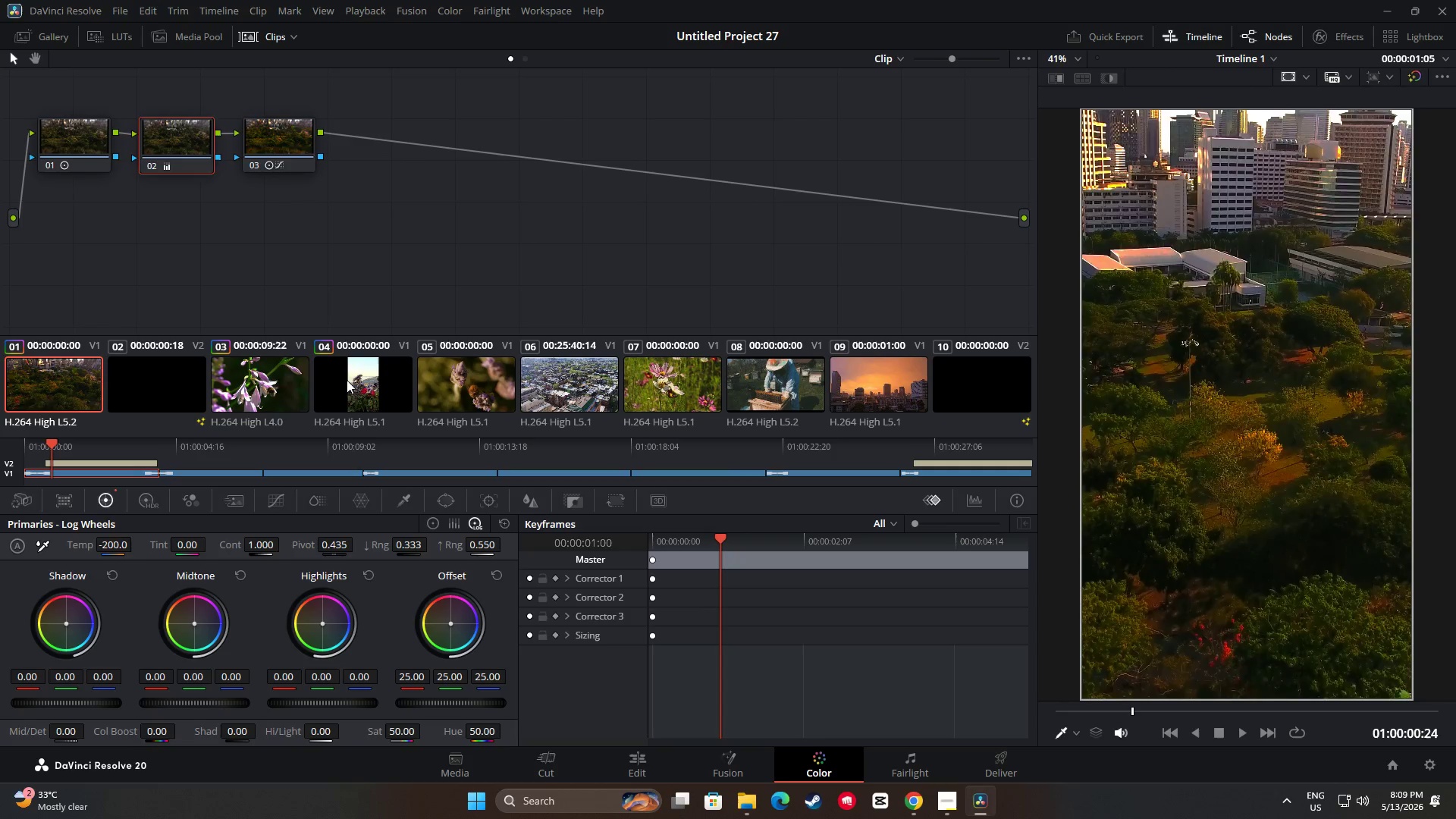 
left_click([347, 380])
 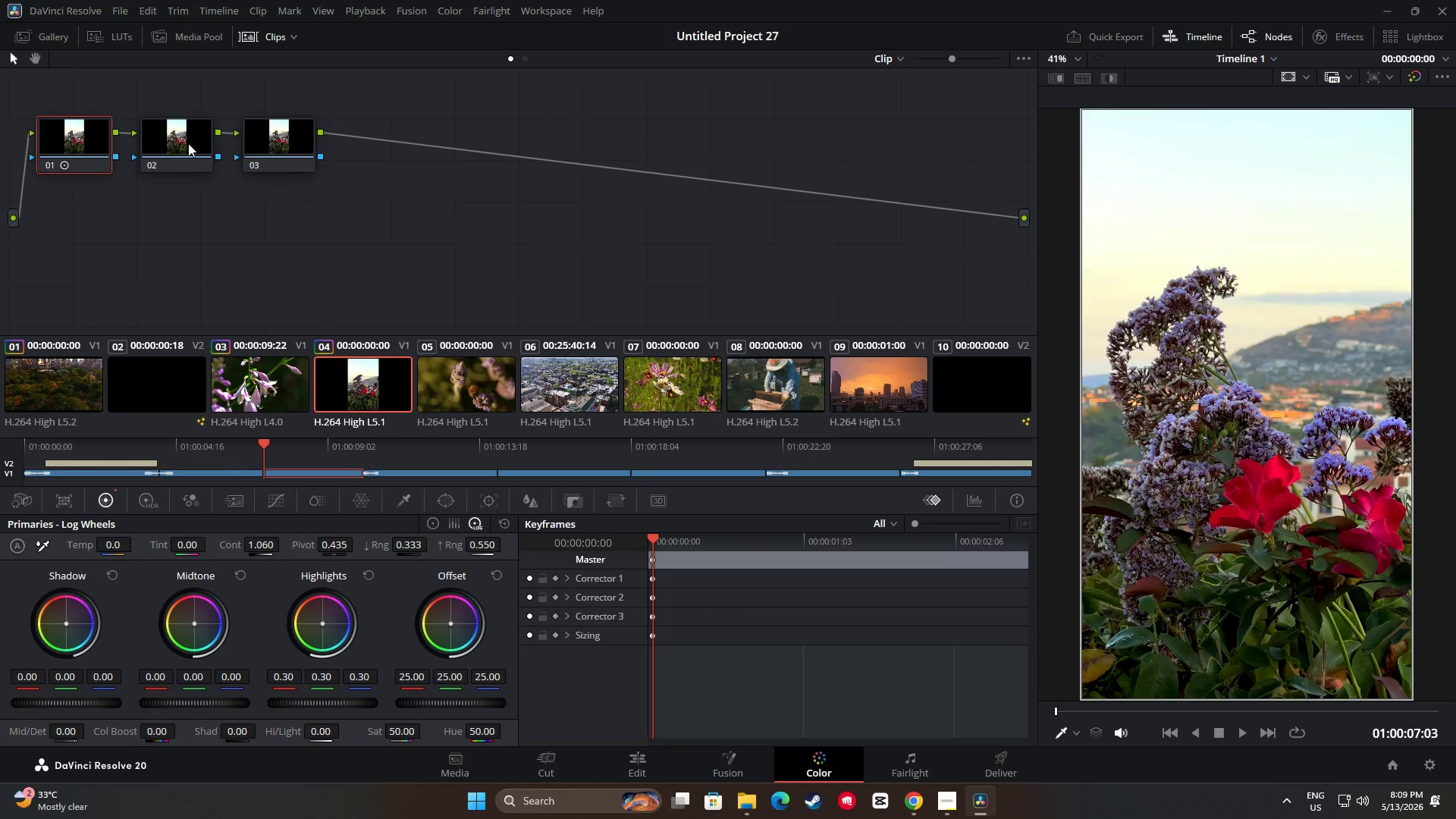 
left_click([187, 143])
 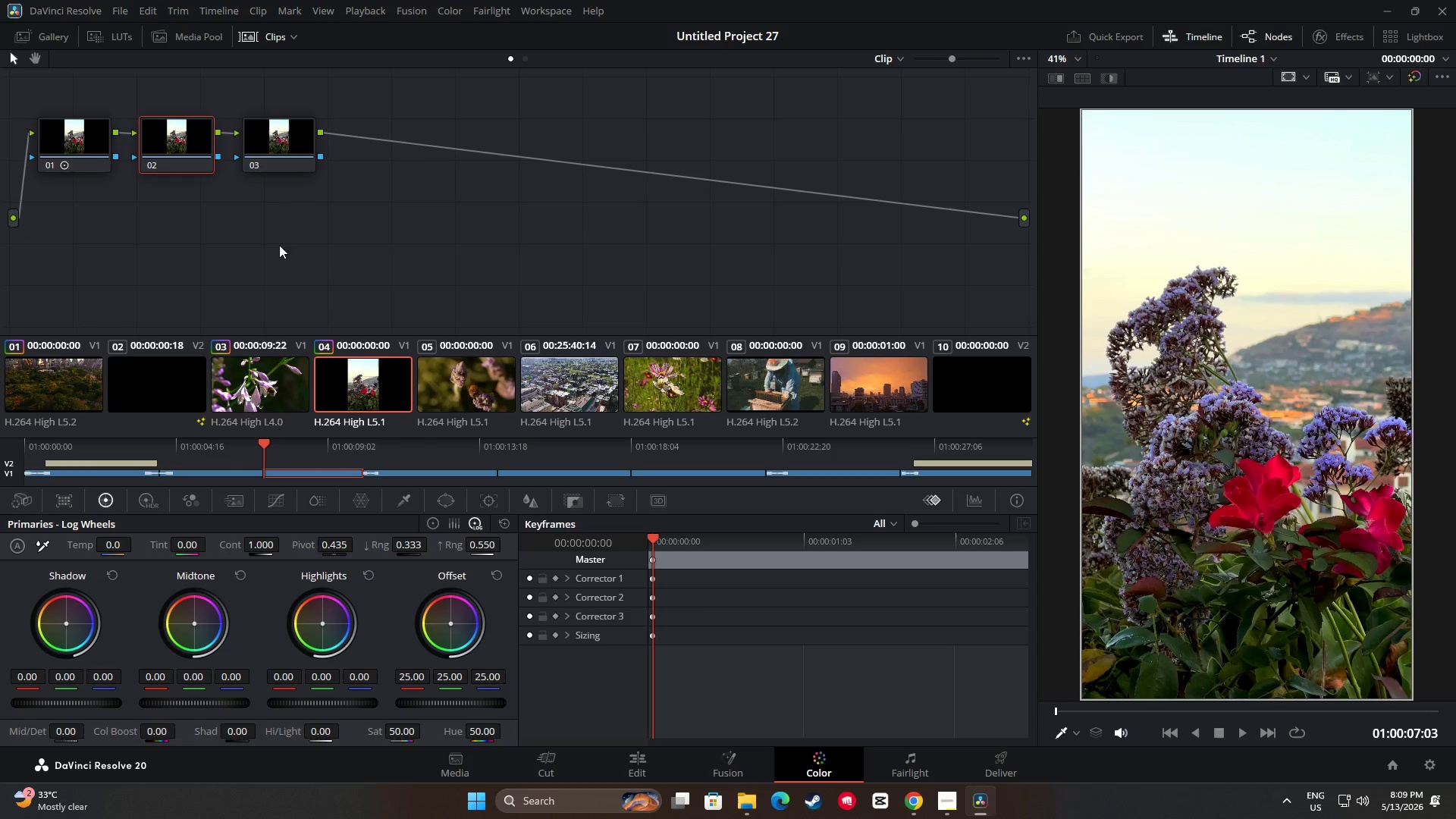 
key(Control+V)
 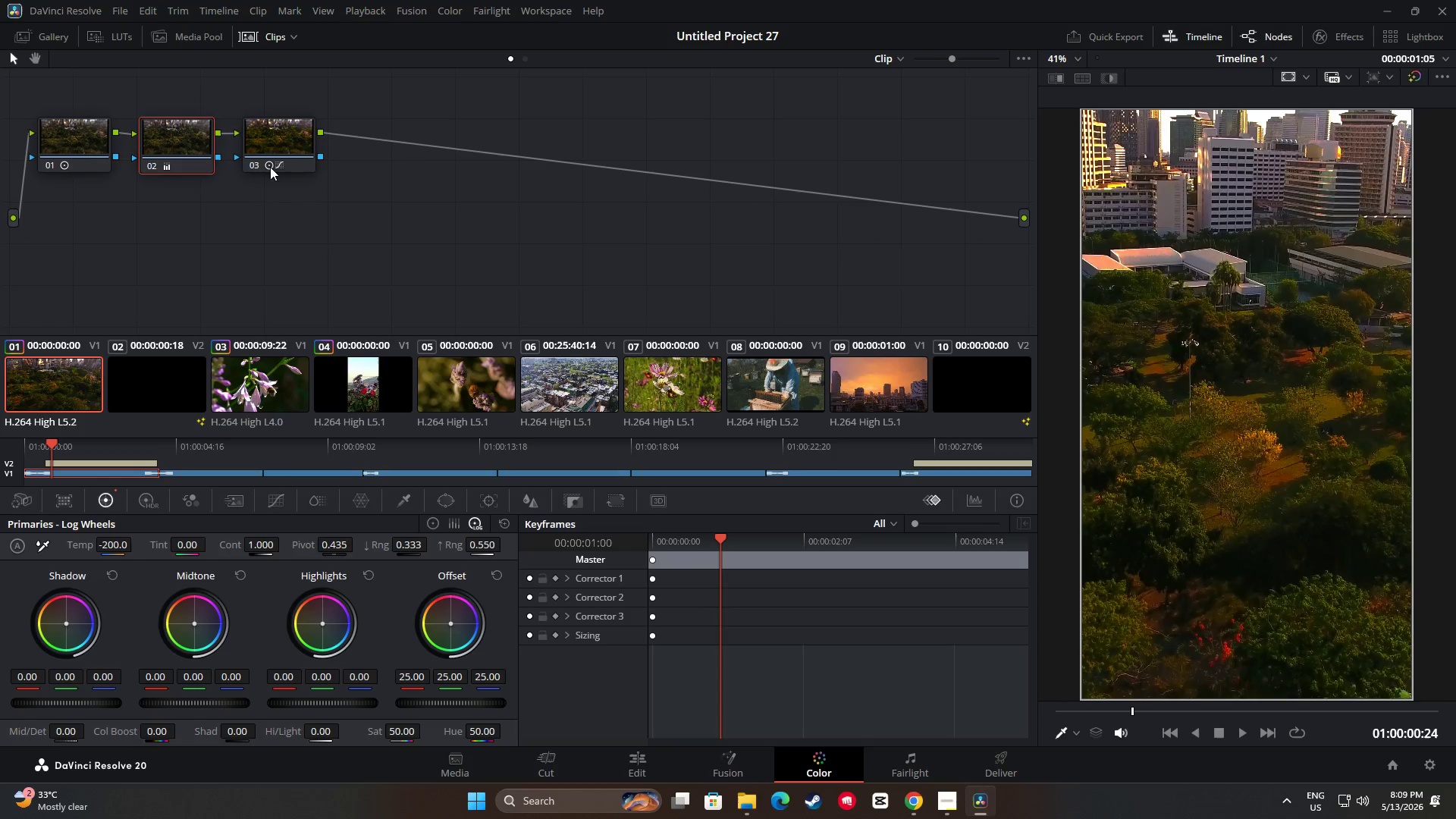 
left_click([272, 157])
 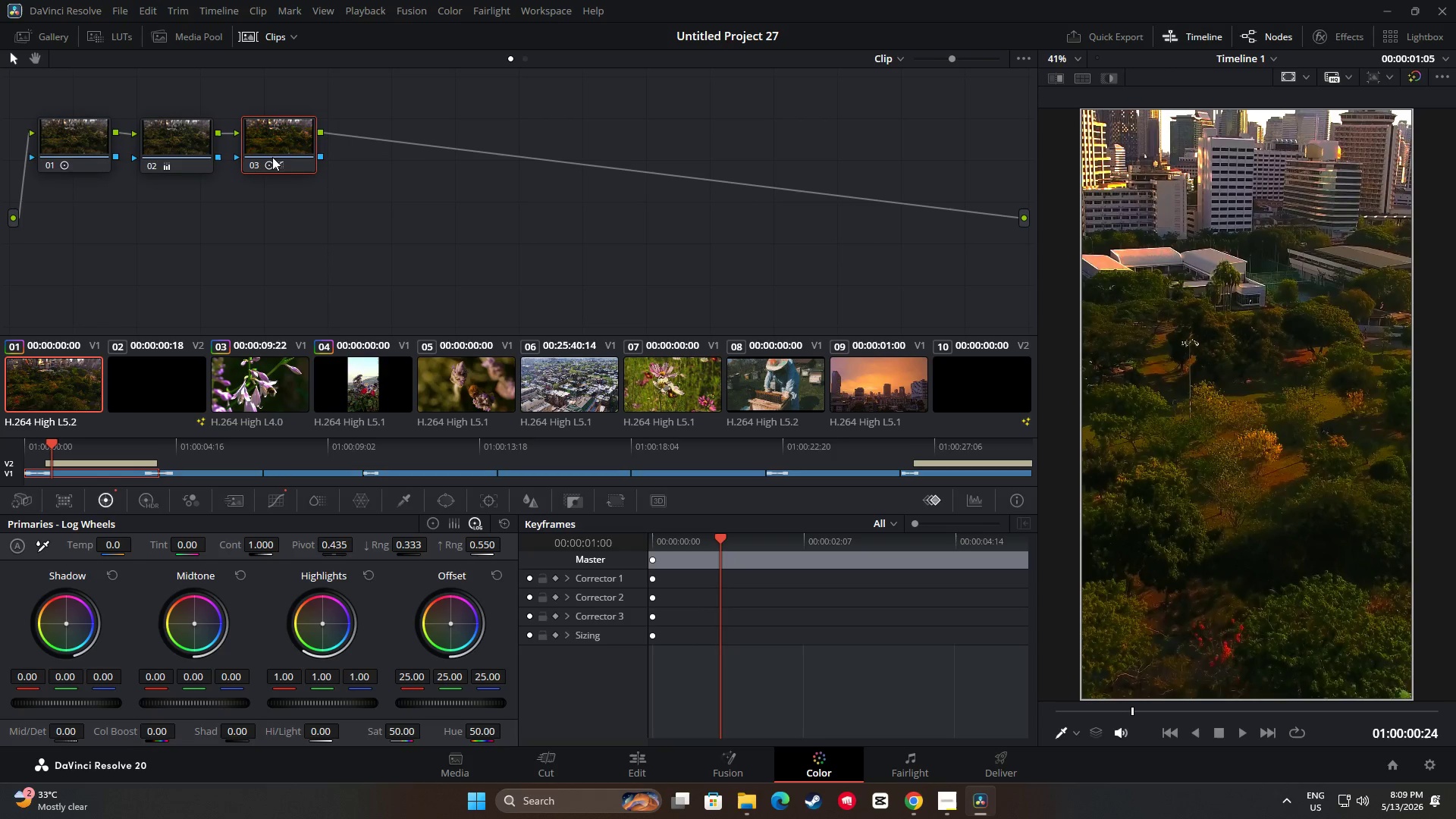 
key(Control+C)
 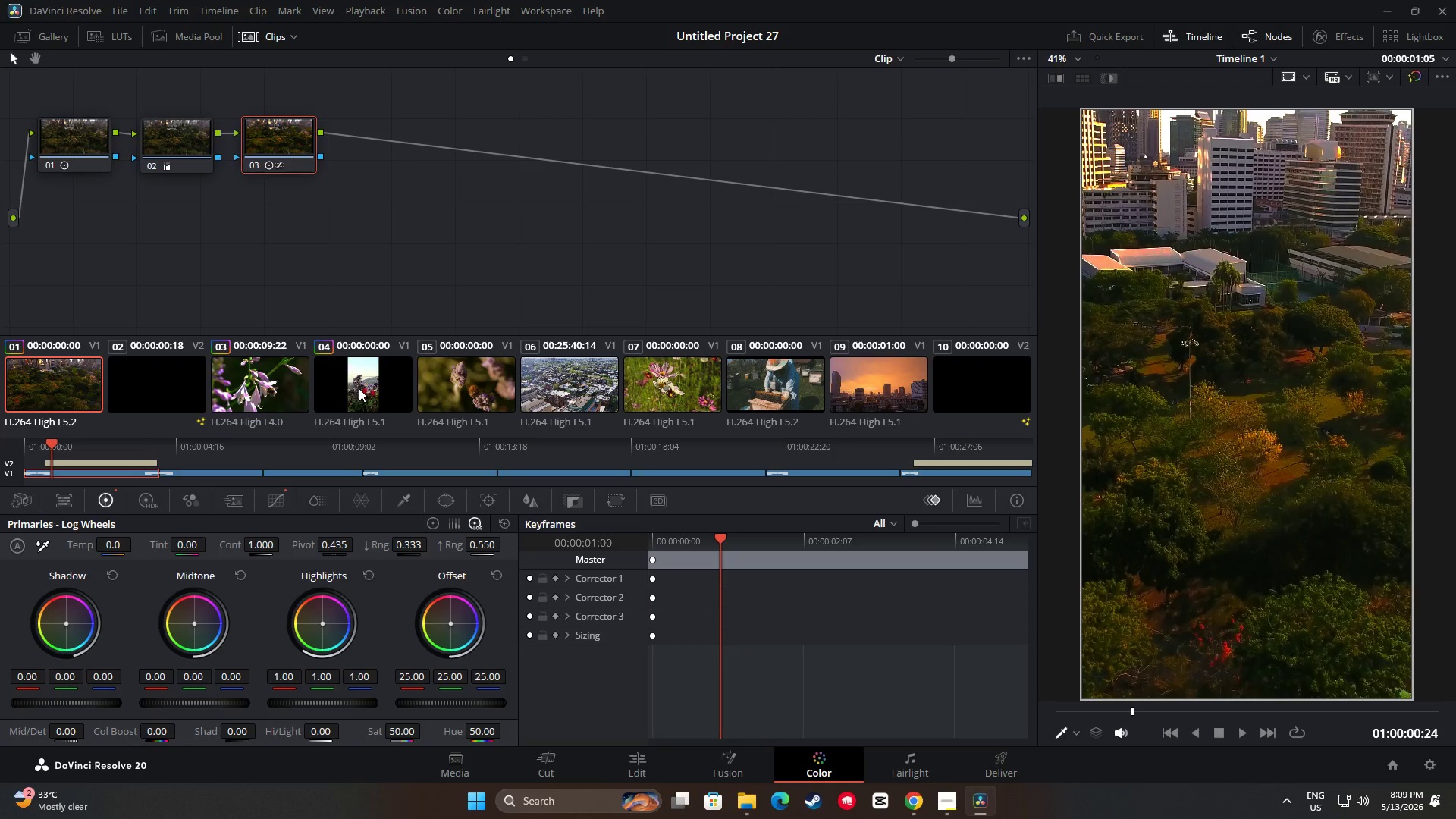 
left_click_drag(start_coordinate=[354, 339], to_coordinate=[358, 344])
 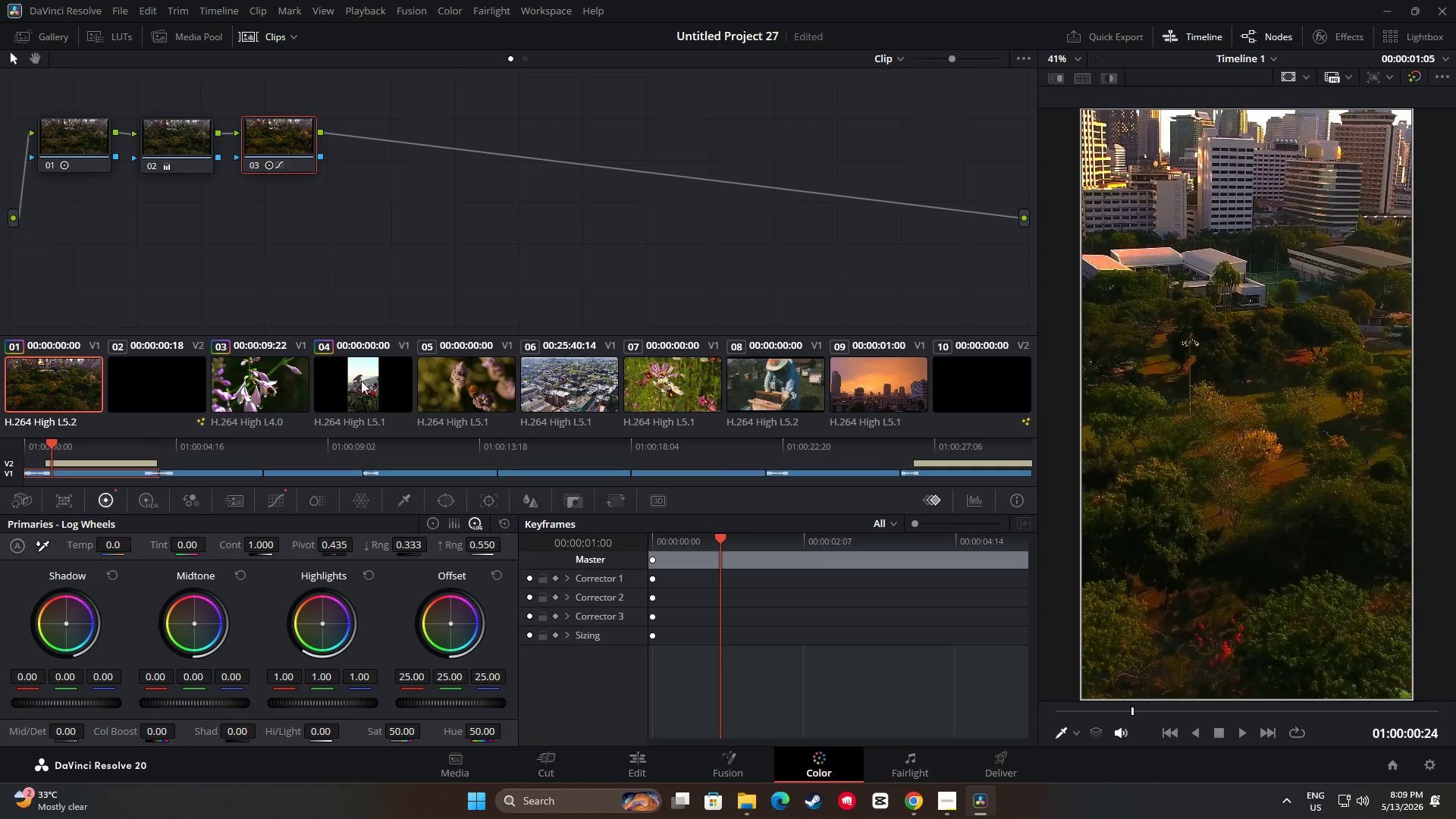 
left_click([361, 381])
 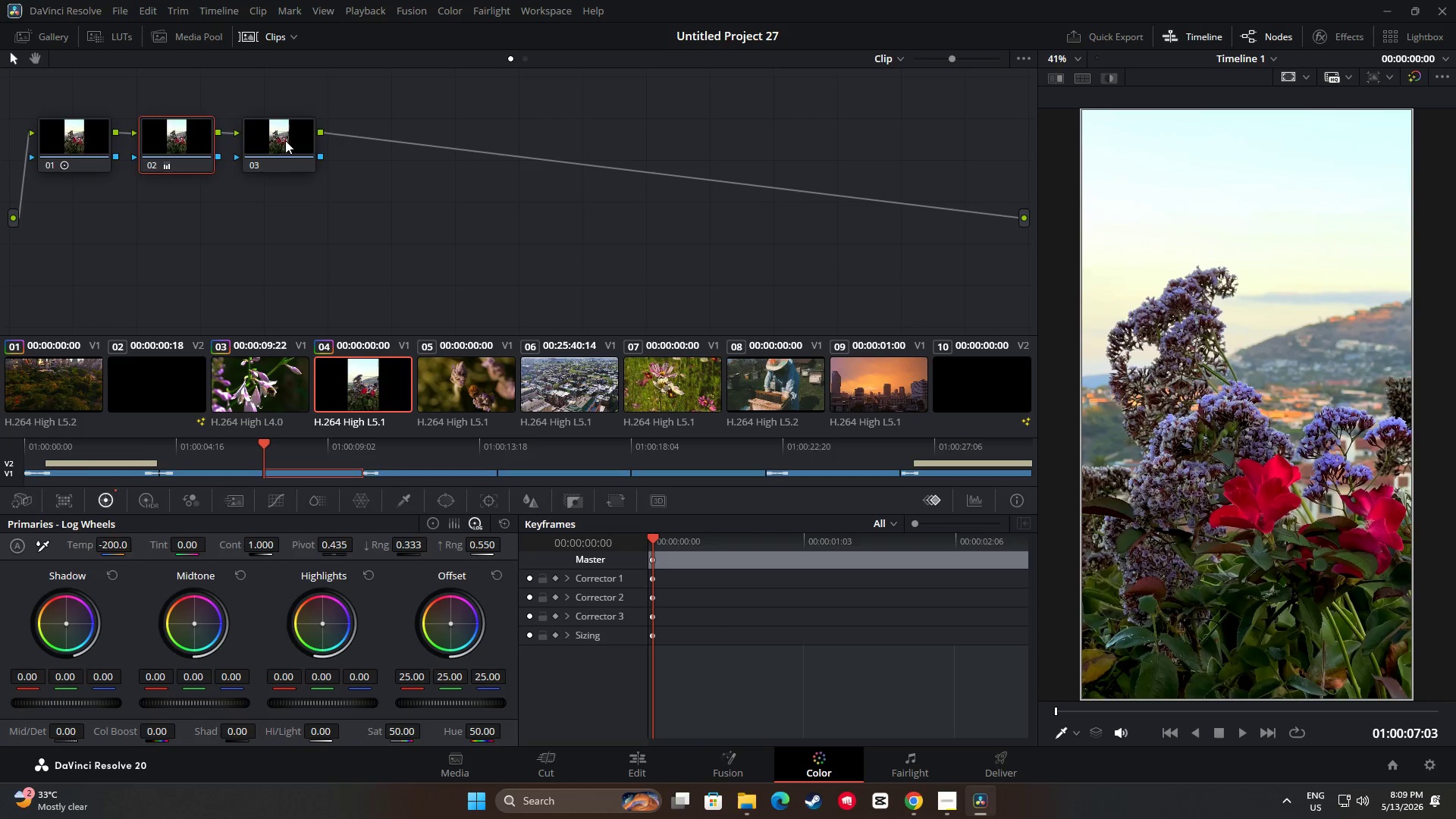 
left_click([285, 140])
 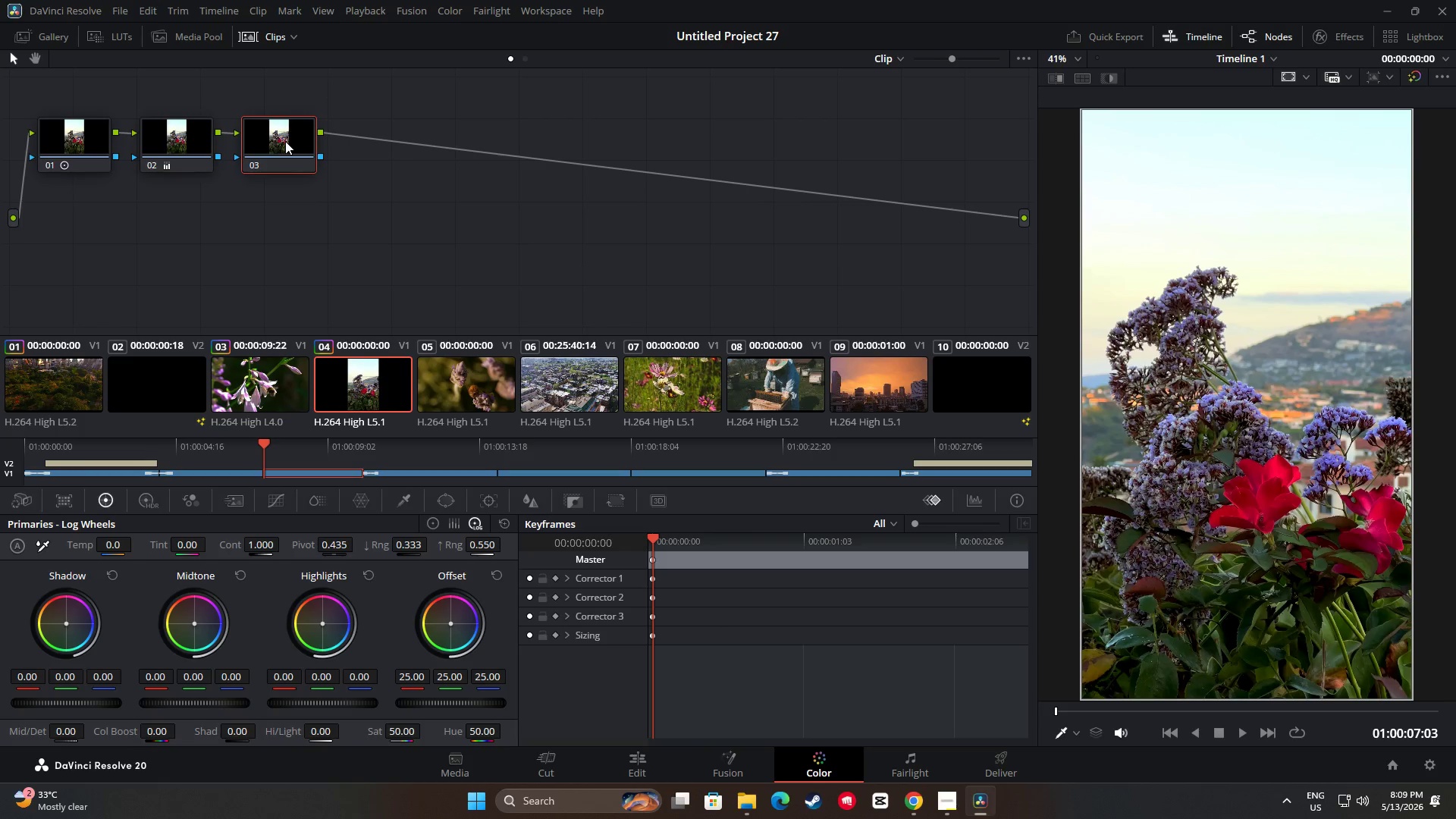 
key(Control+V)
 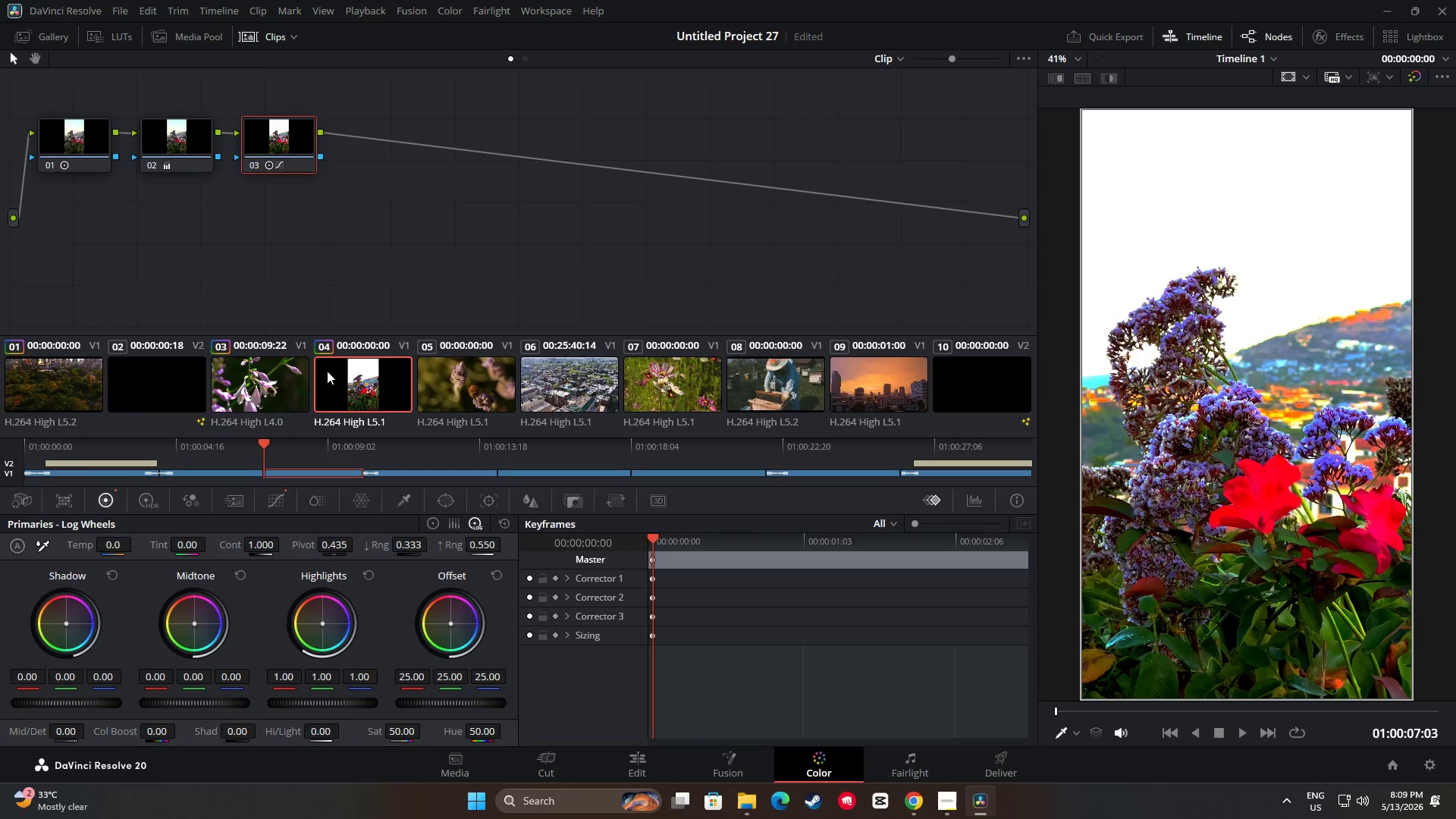 
left_click_drag(start_coordinate=[262, 442], to_coordinate=[249, 444])
 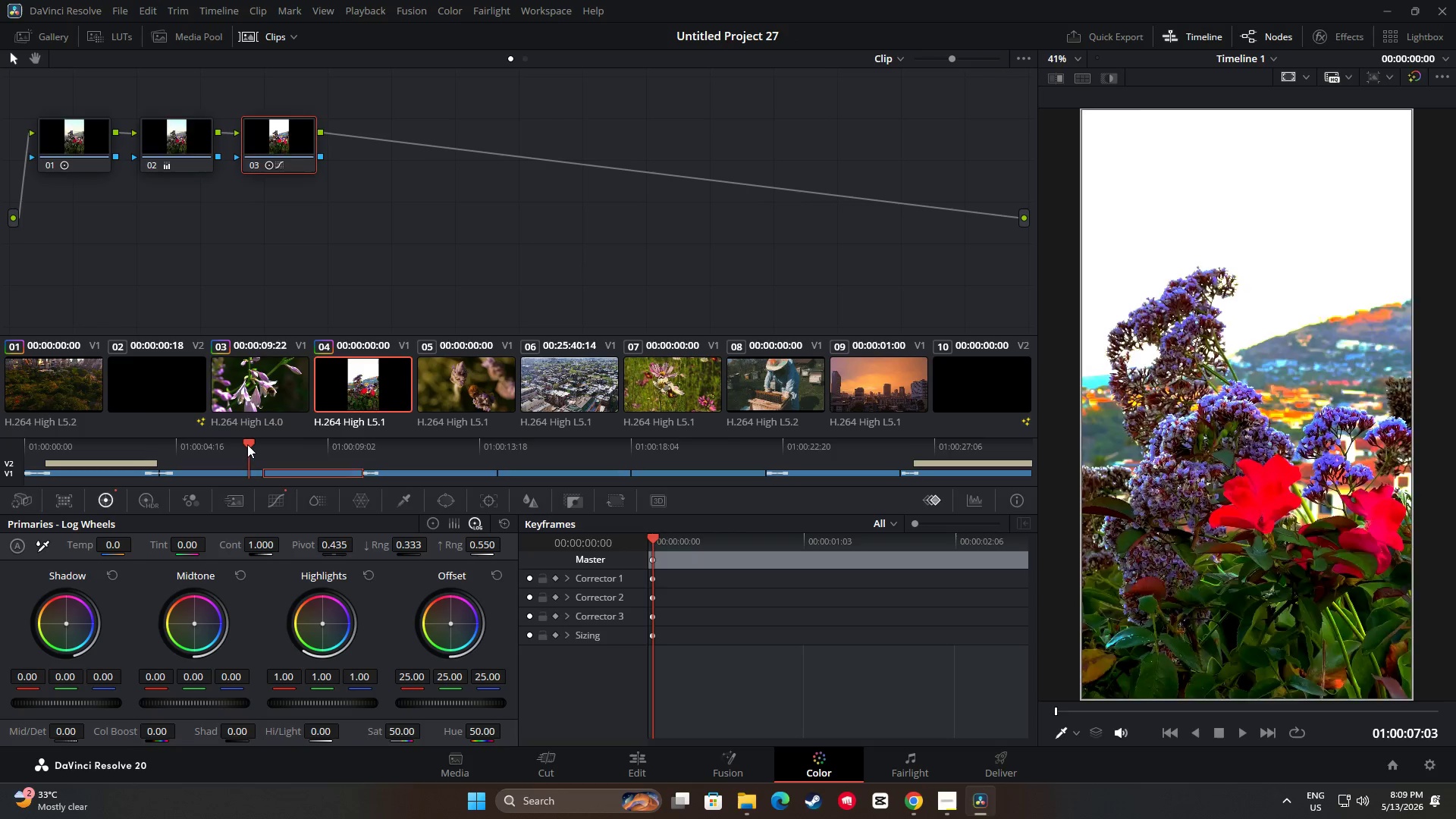 
key(Space)
 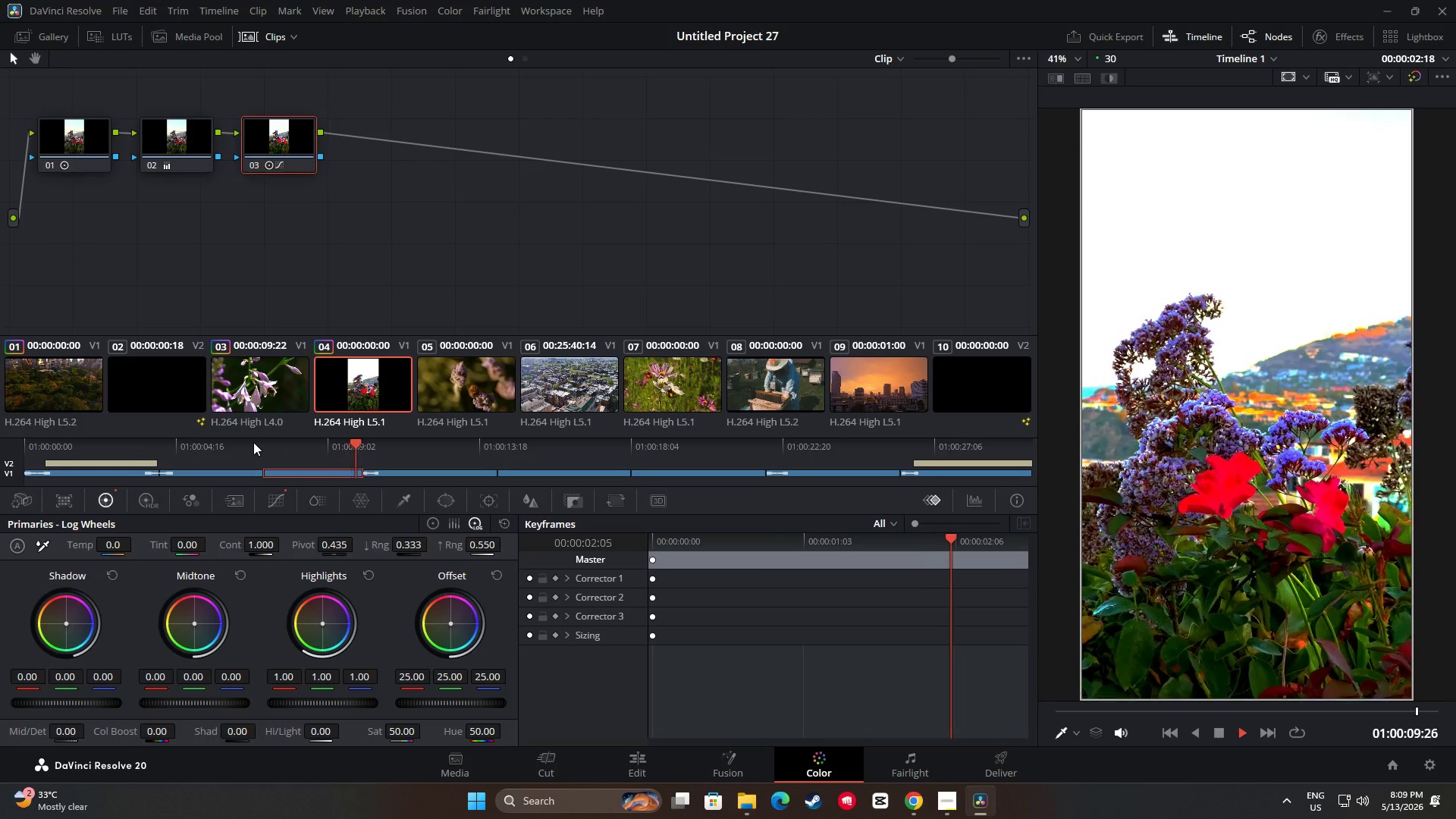 
key(Space)
 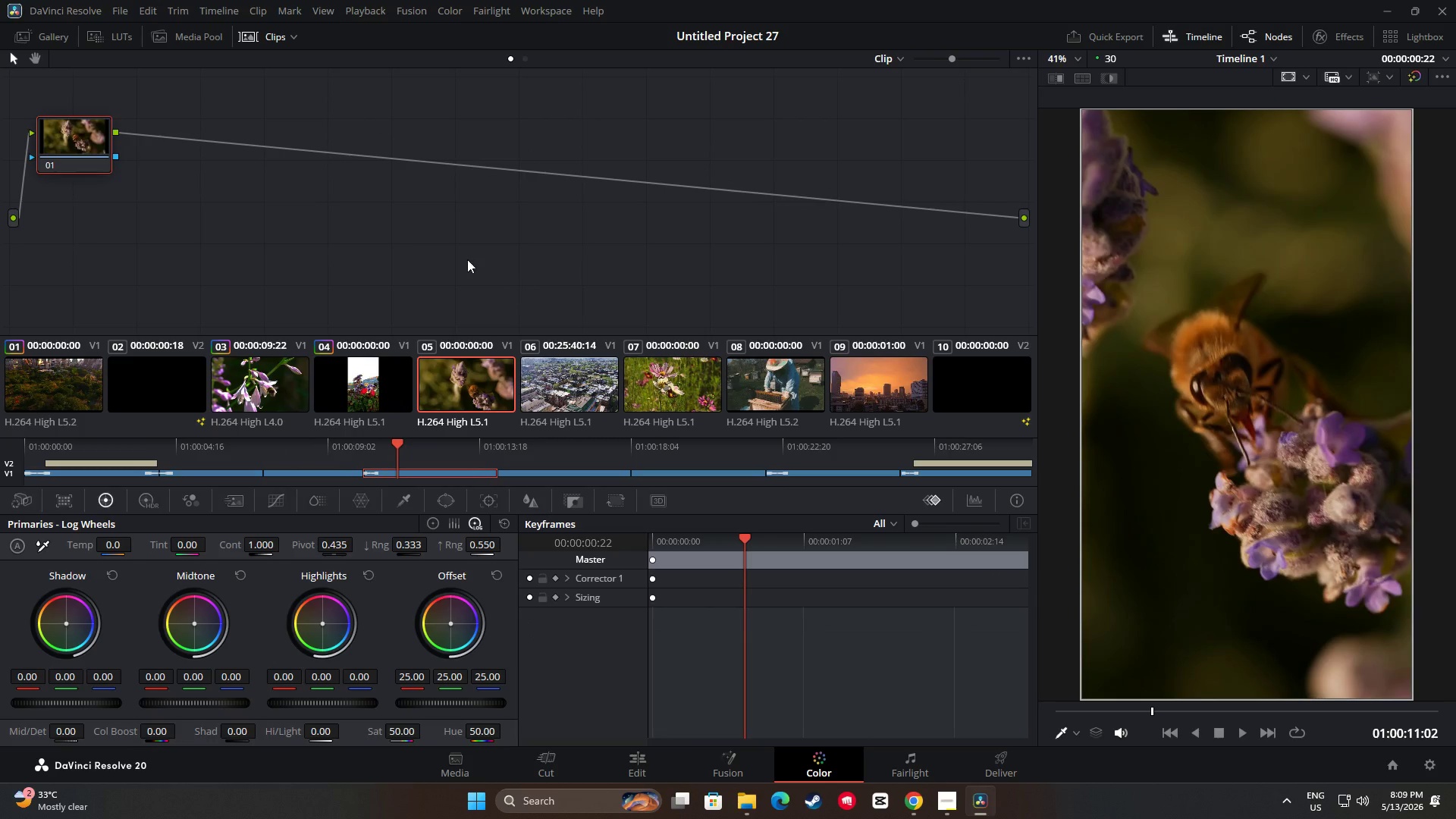 
left_click([374, 233])
 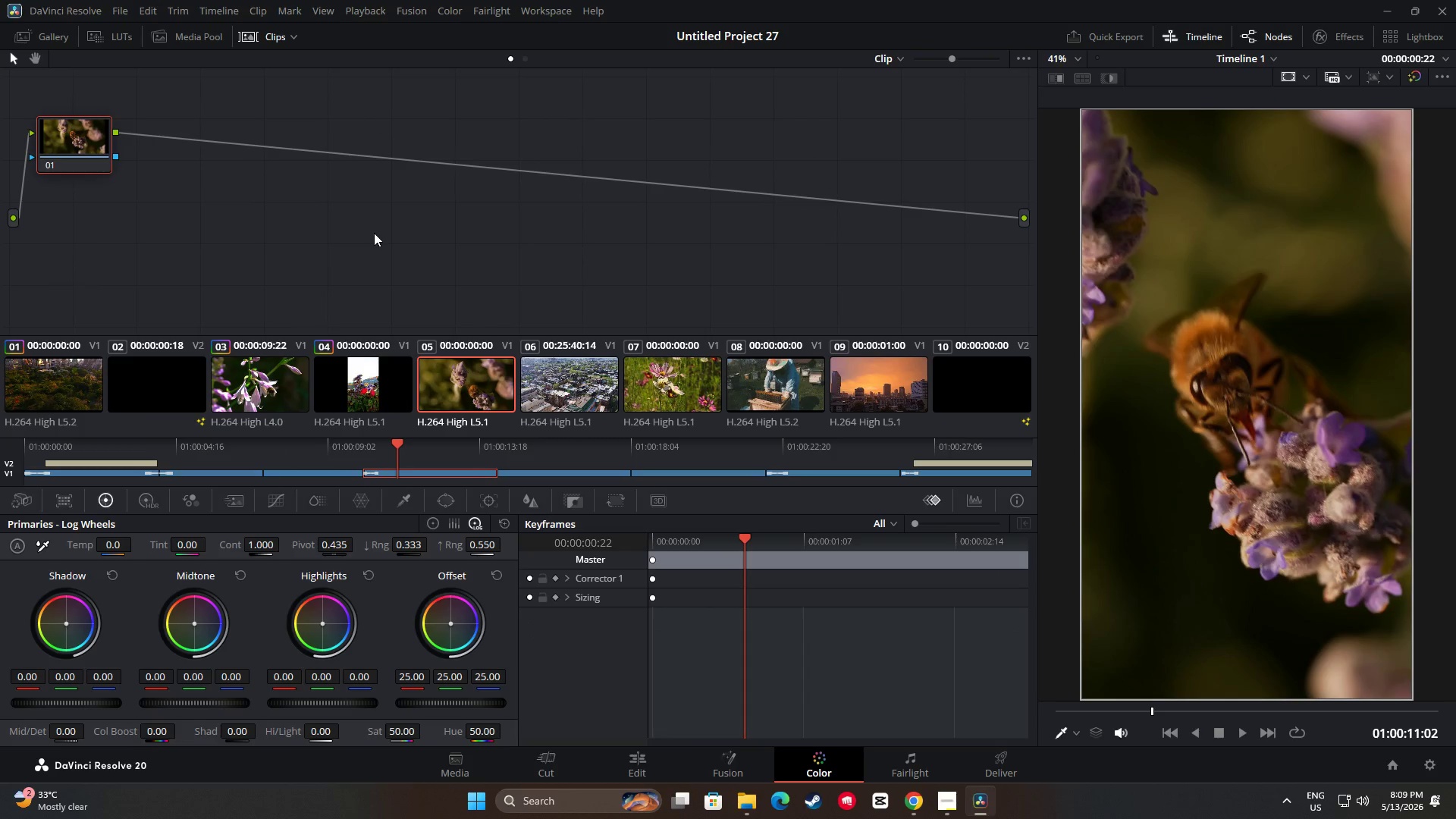 
key(Alt+S)
 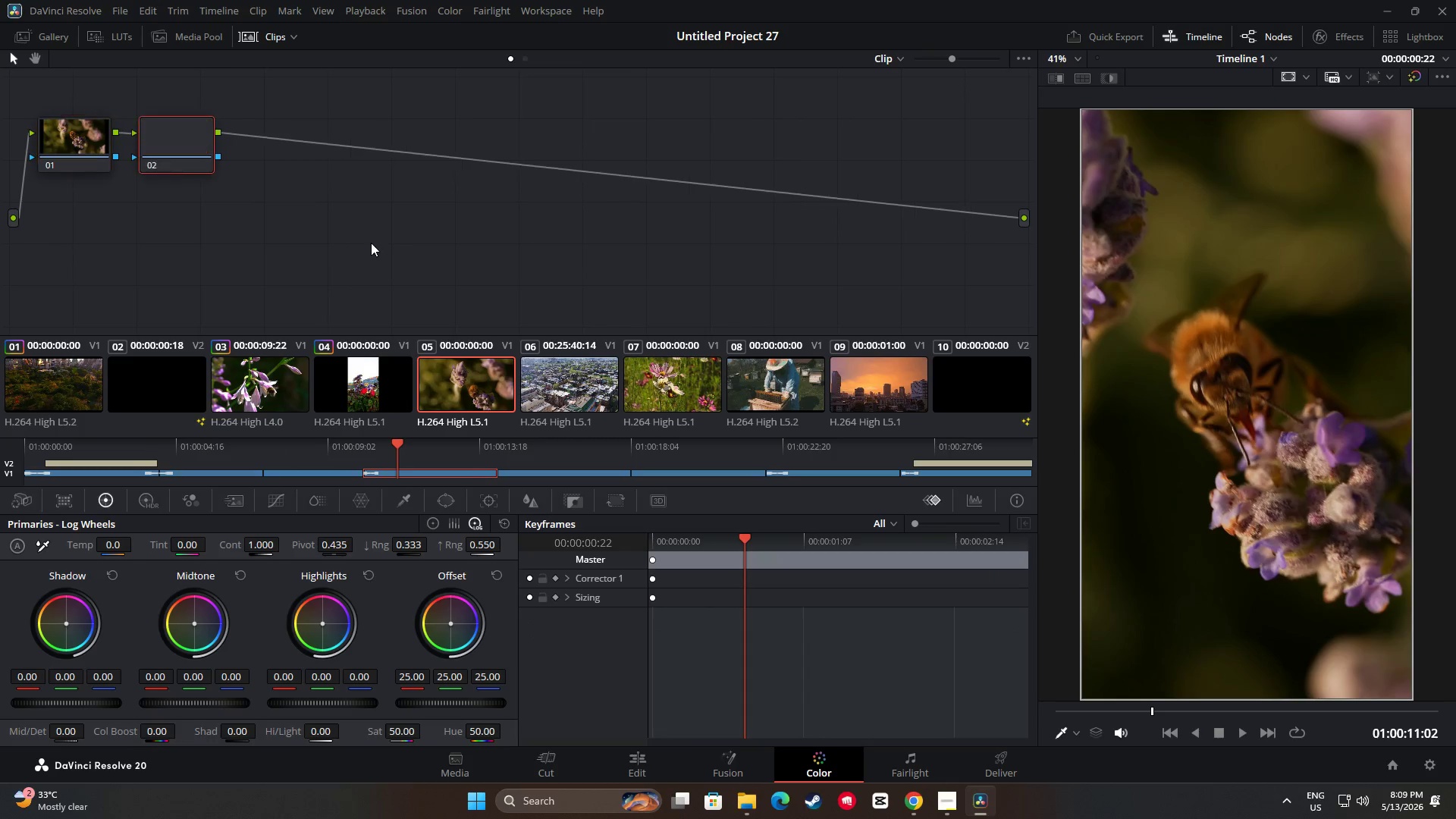 
key(Alt+S)
 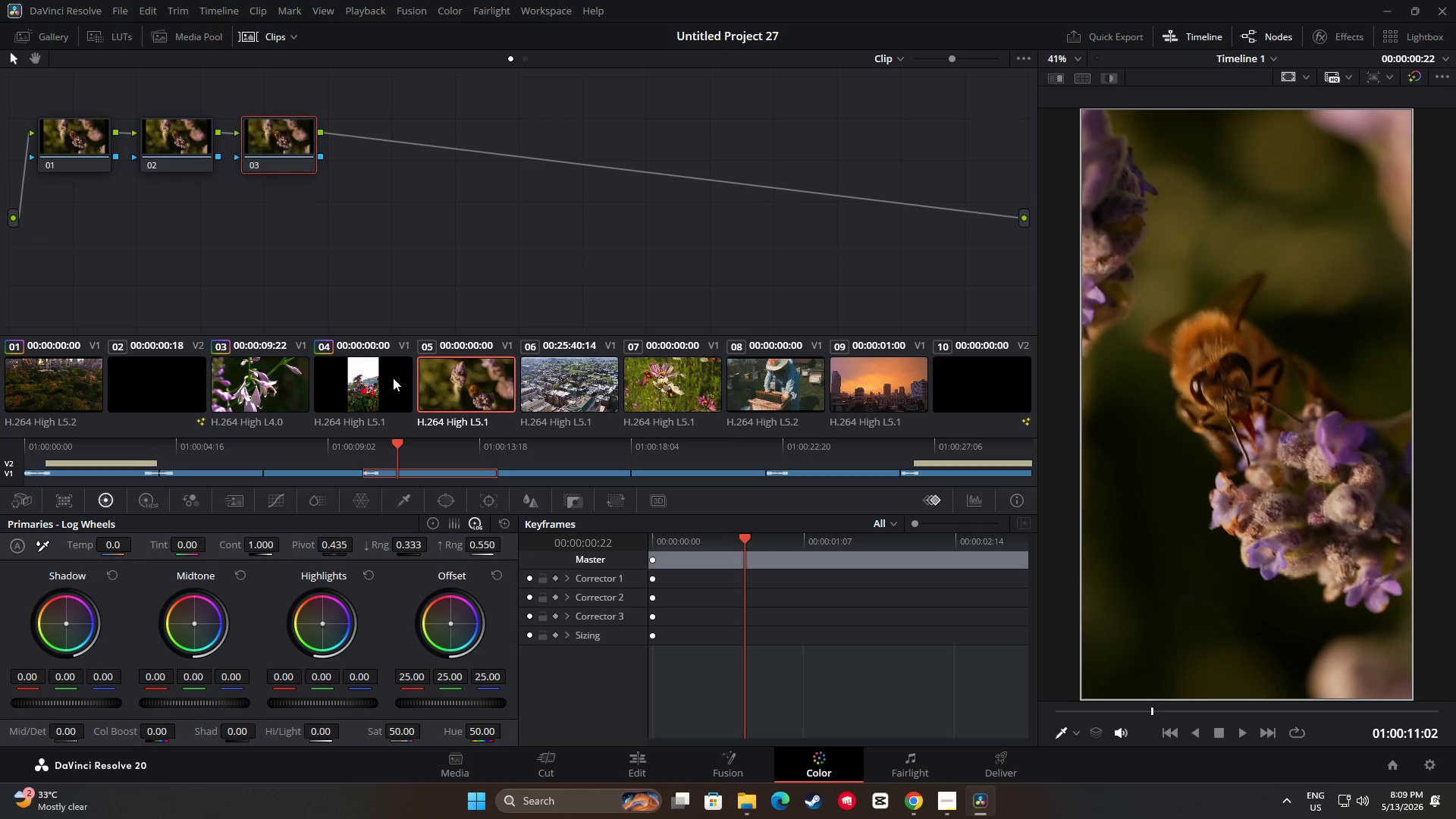 
left_click([392, 378])
 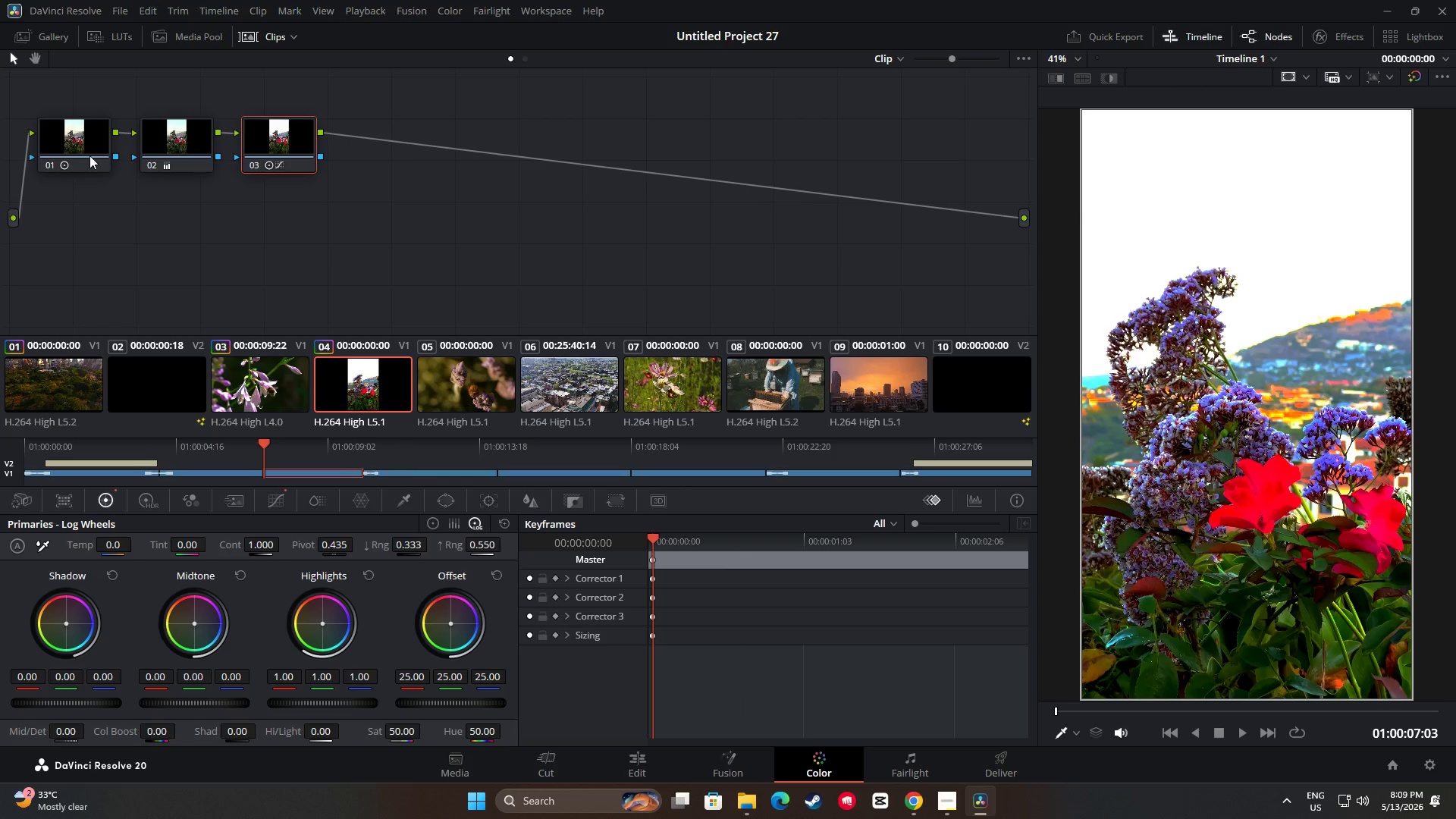 
left_click([86, 152])
 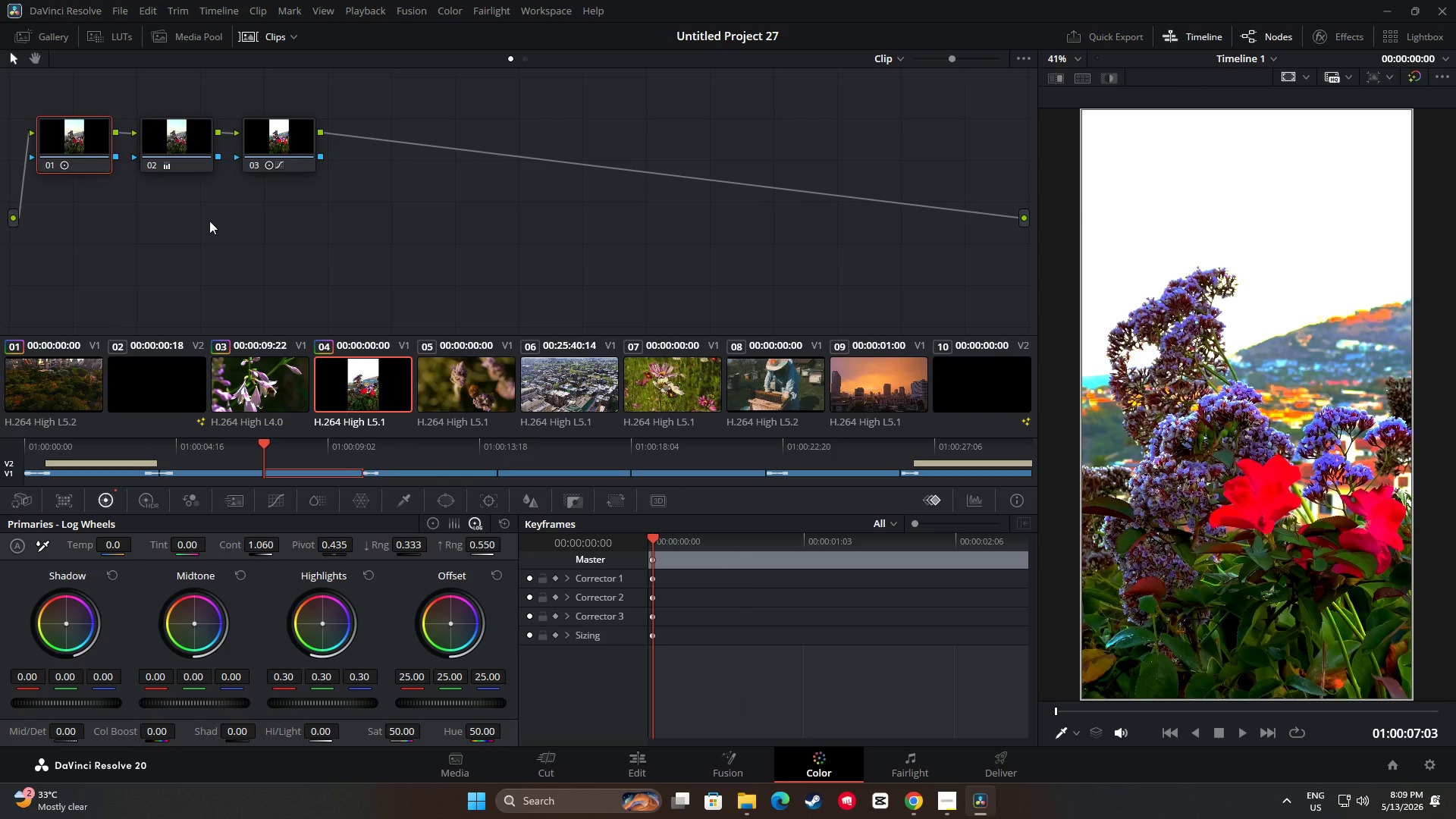 
key(Control+C)
 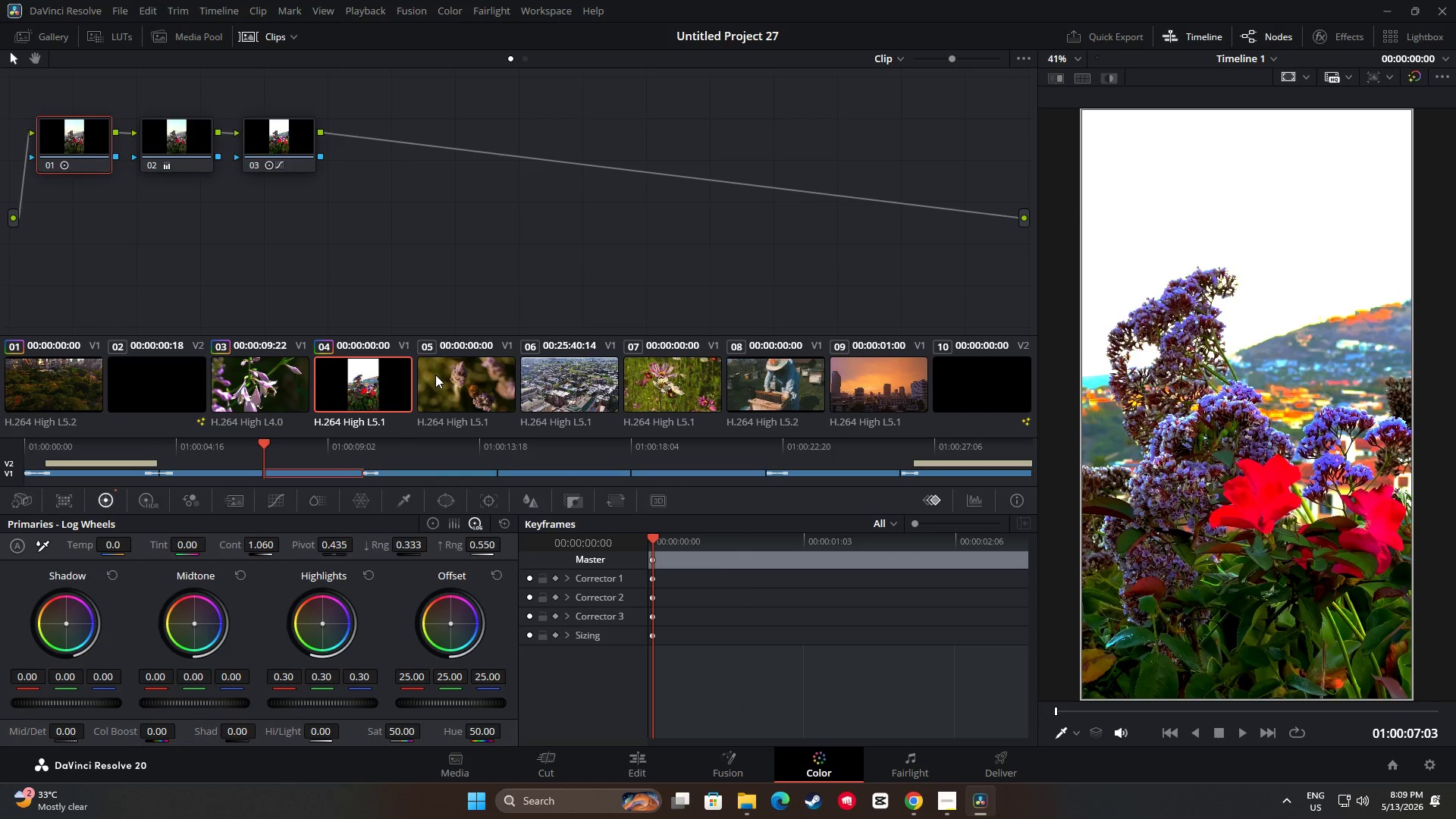 
left_click([435, 375])
 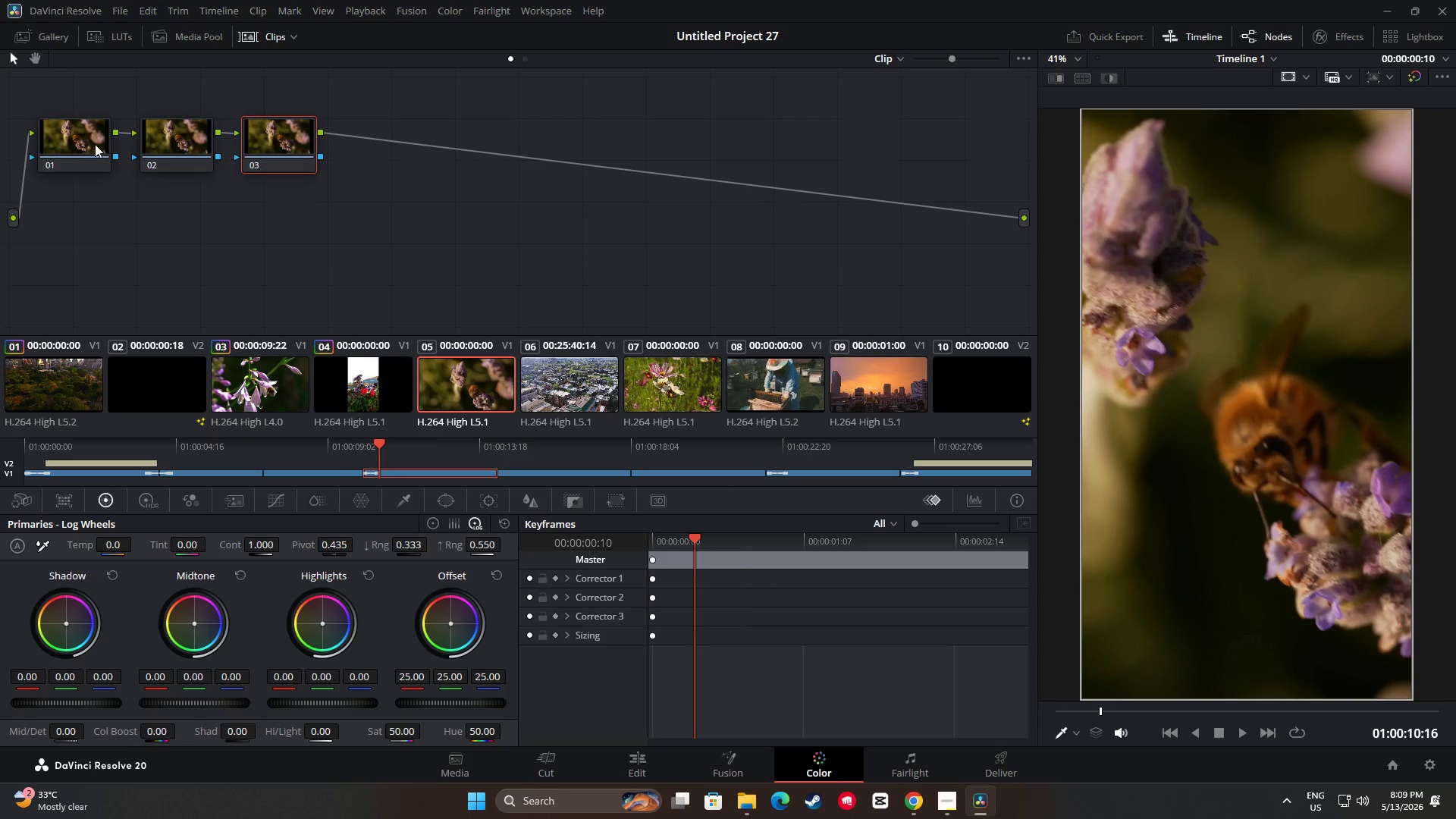 
left_click([91, 143])
 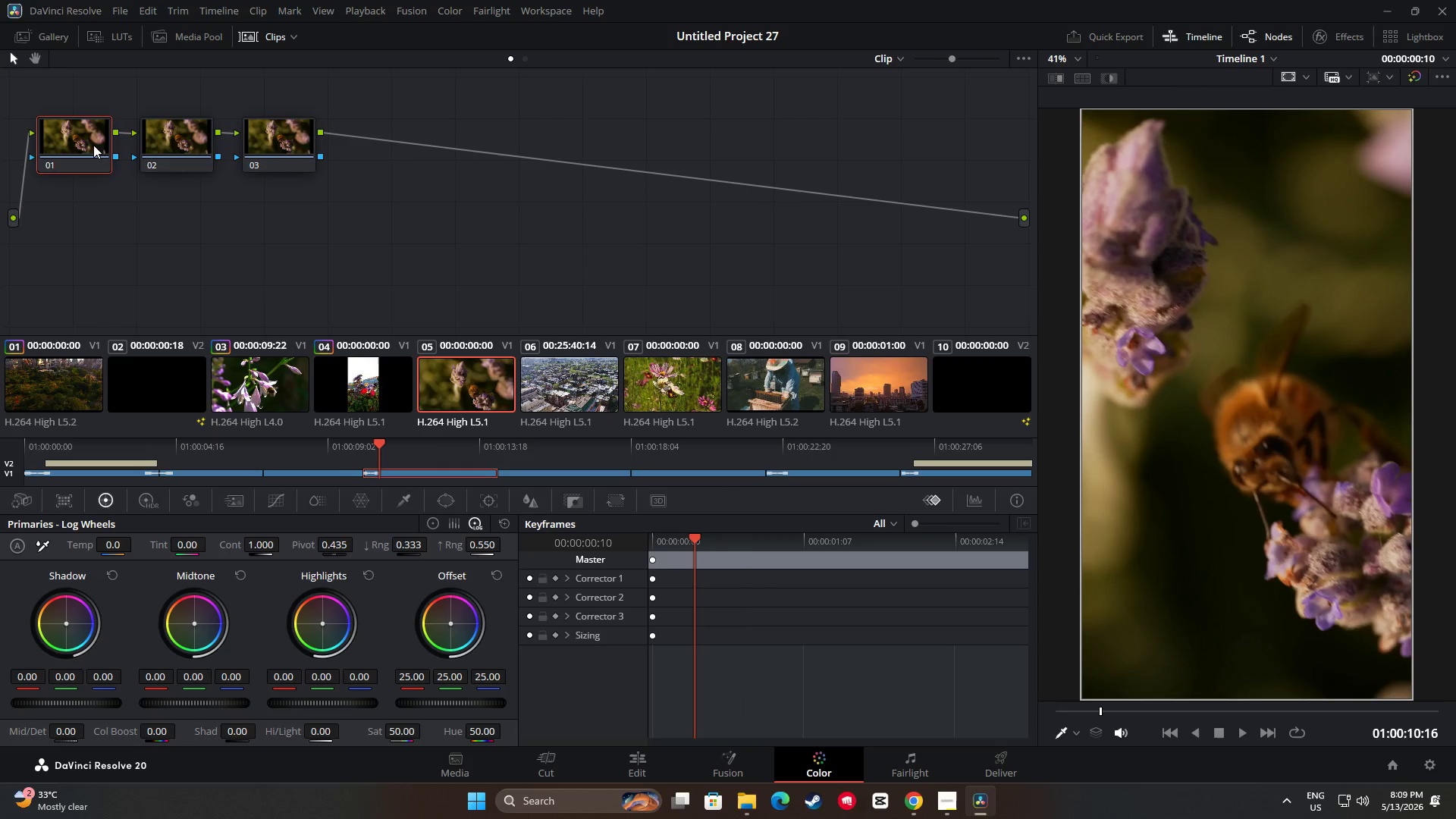 
key(Control+V)
 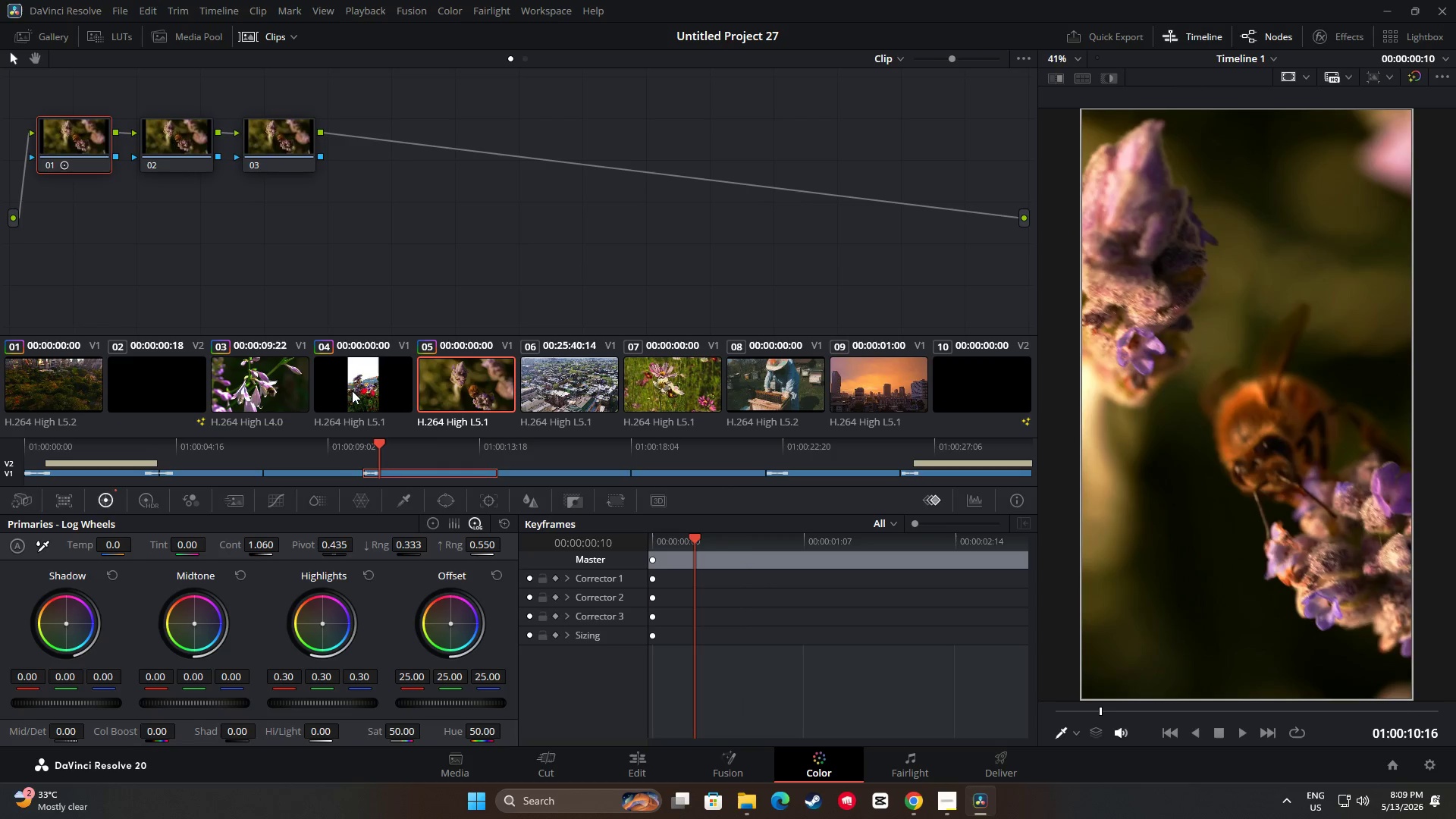 
left_click([353, 391])
 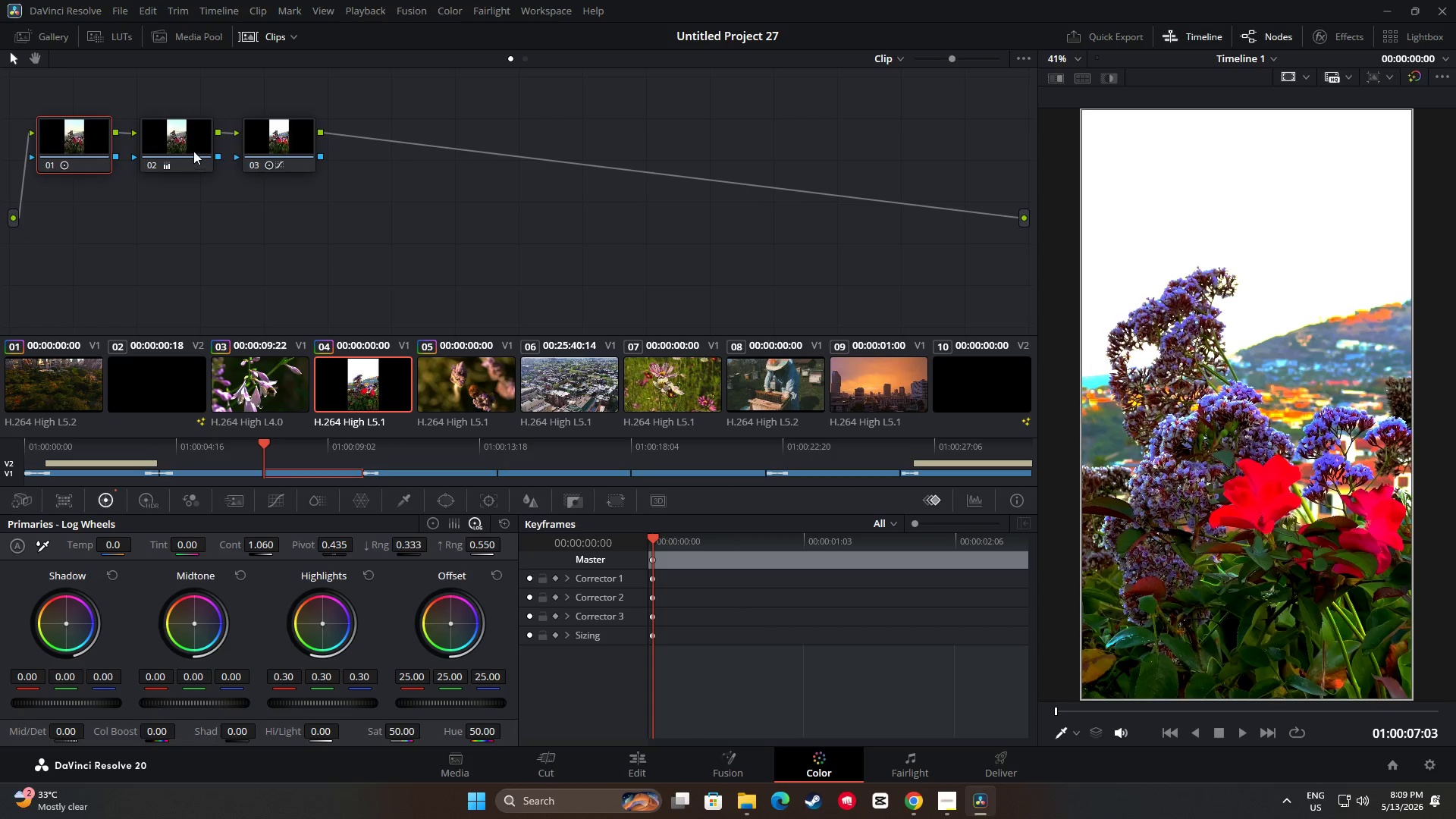 
left_click([193, 151])
 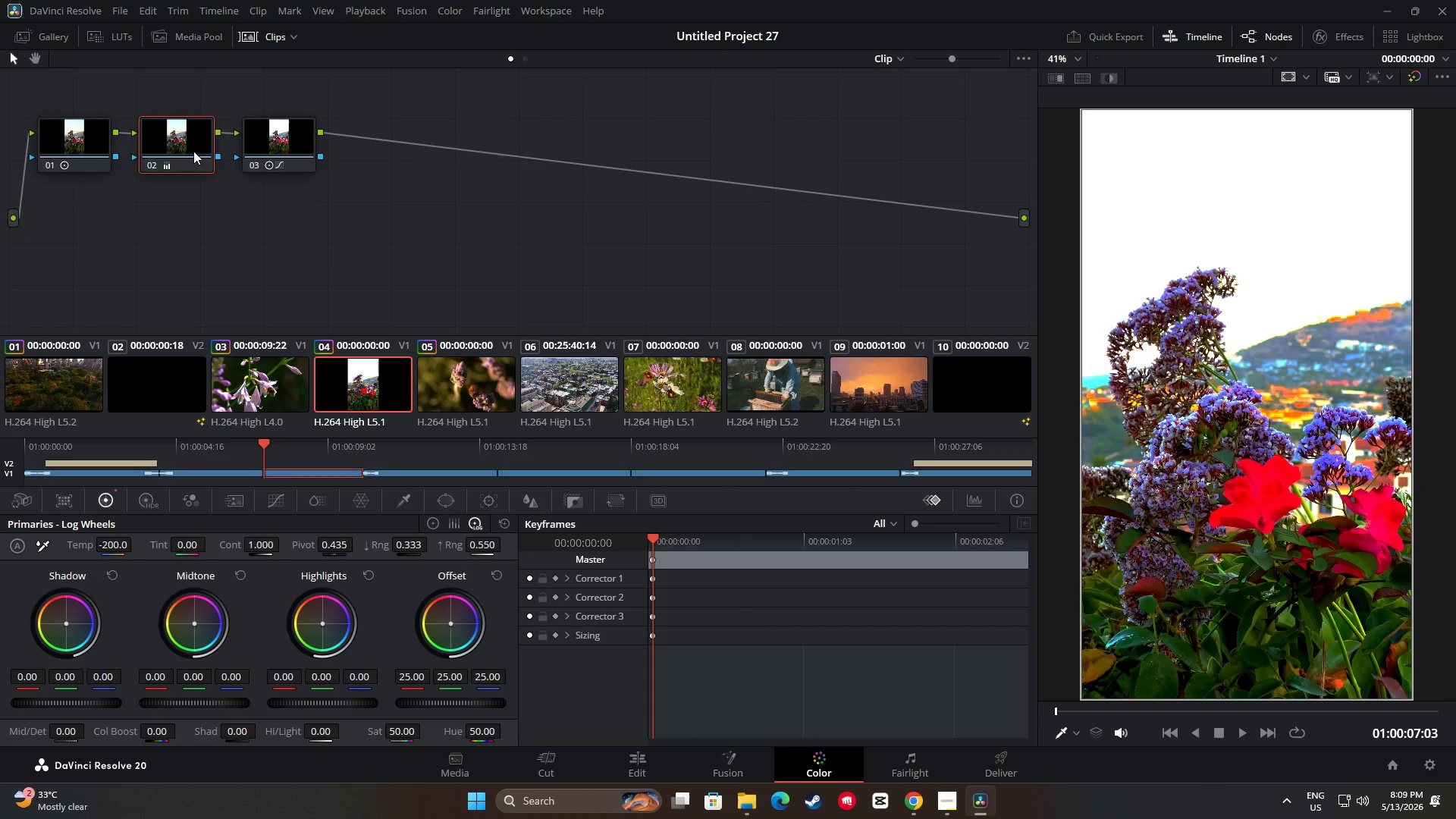 
key(Control+C)
 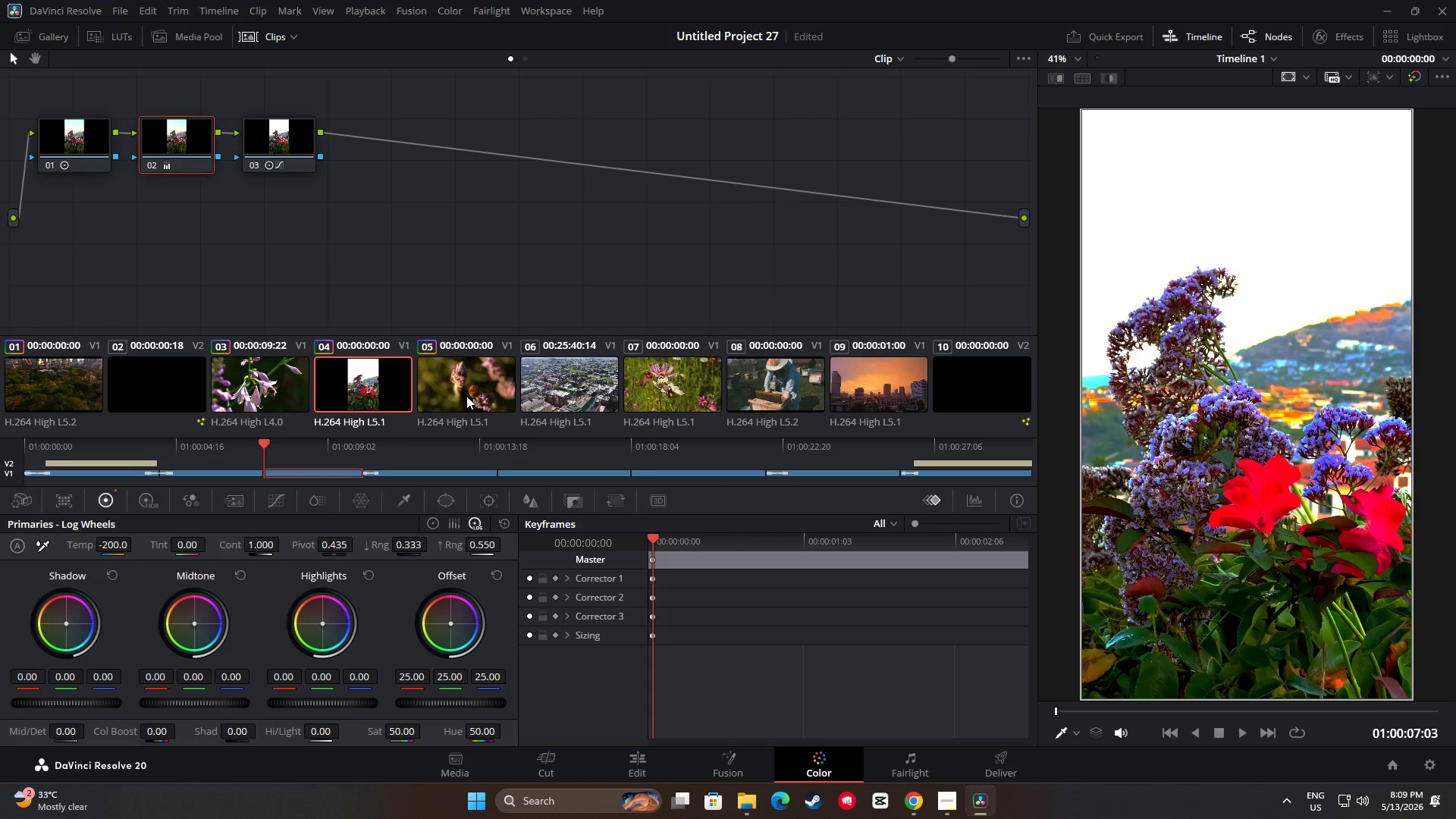 
left_click([466, 396])
 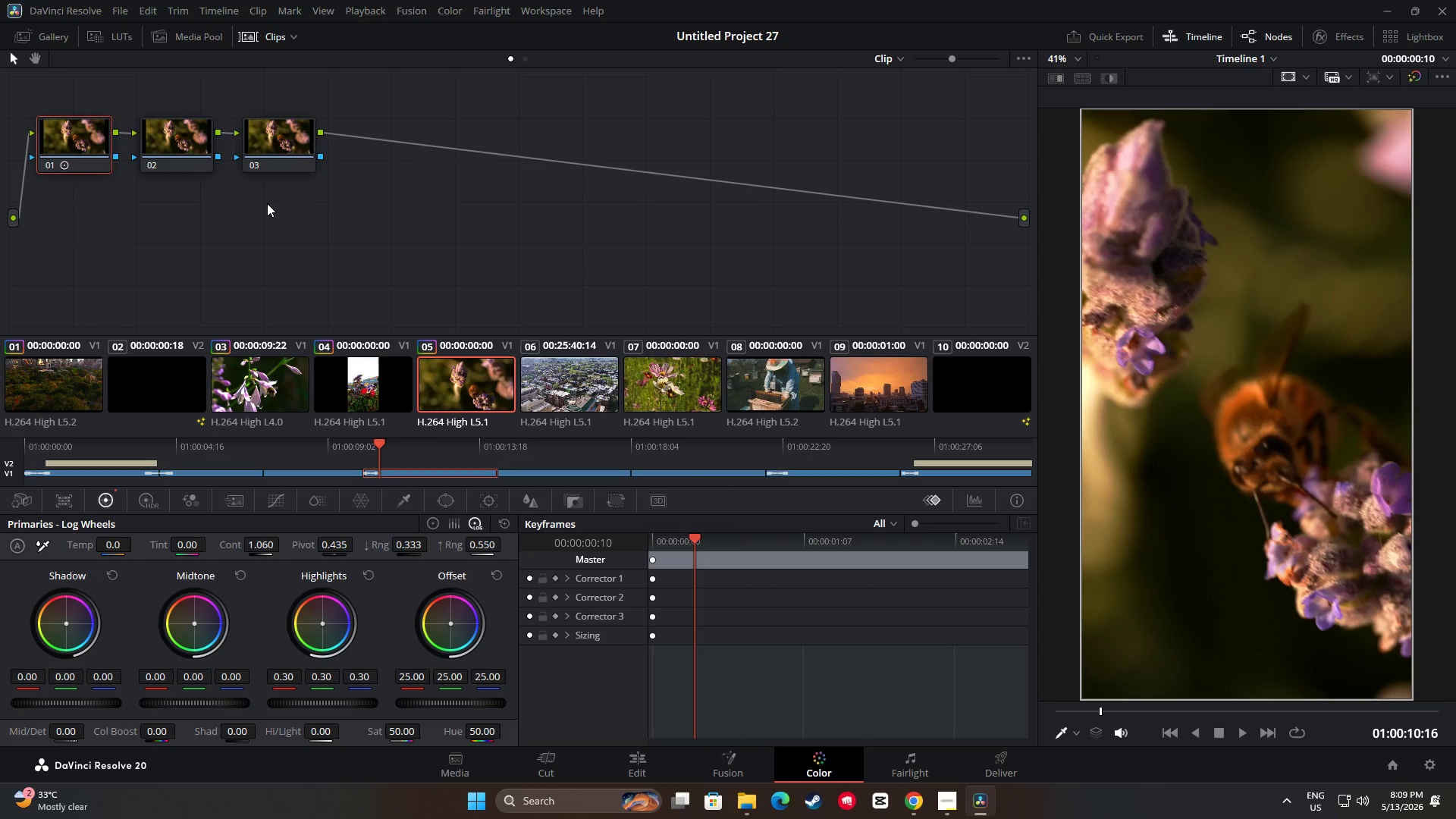 
left_click([187, 145])
 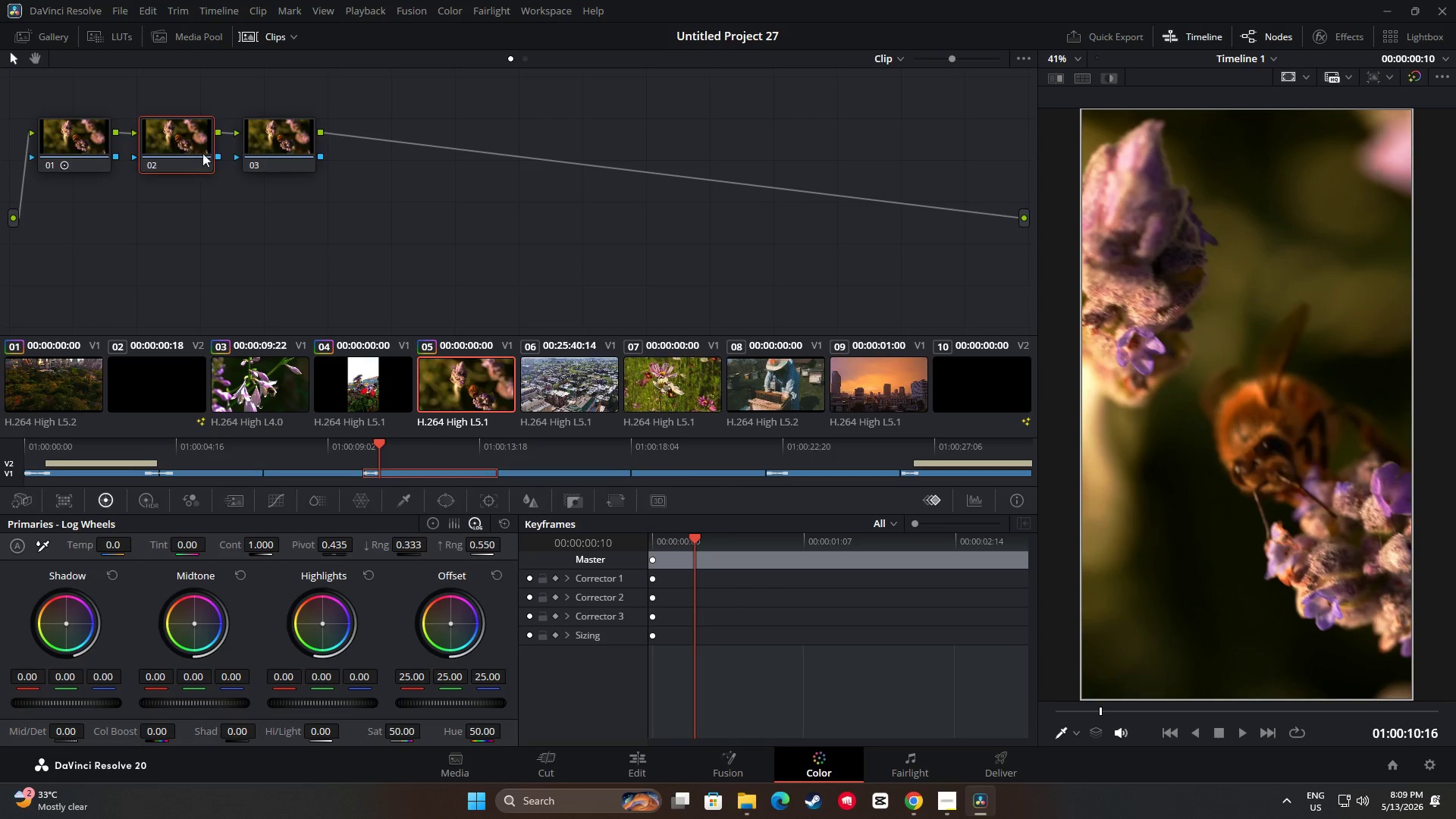 
key(Control+V)
 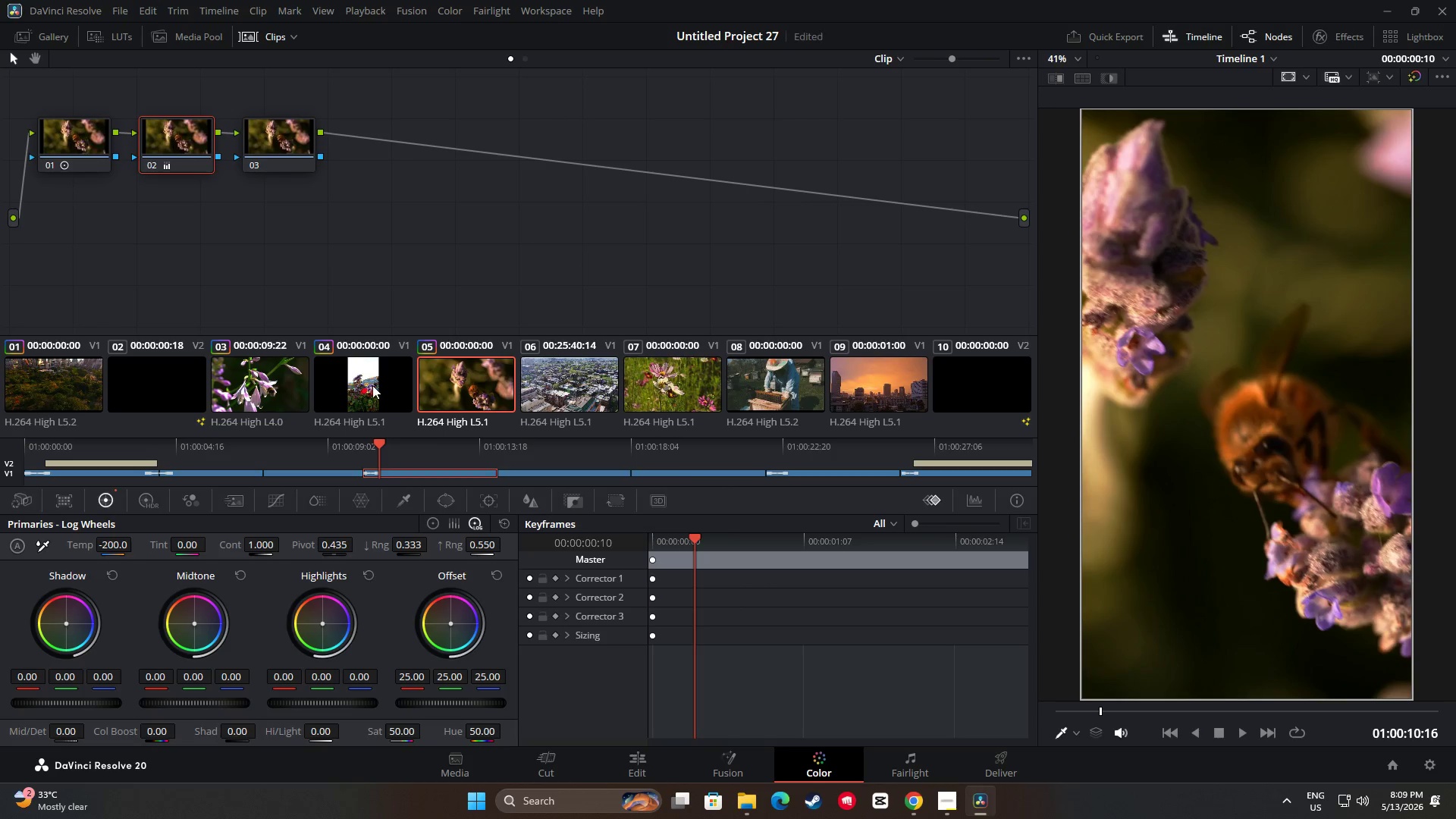 
left_click([372, 386])
 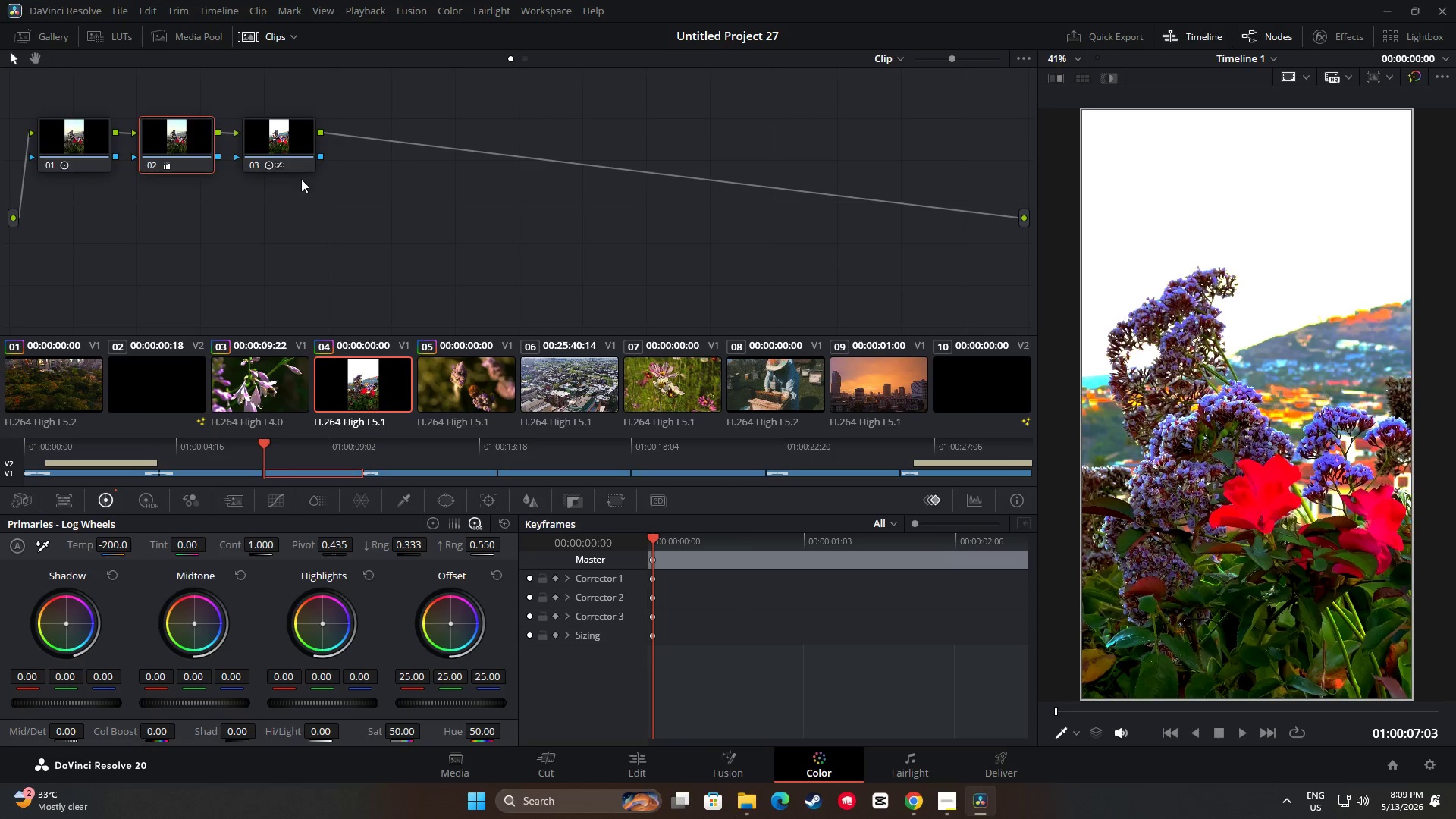 
left_click([284, 143])
 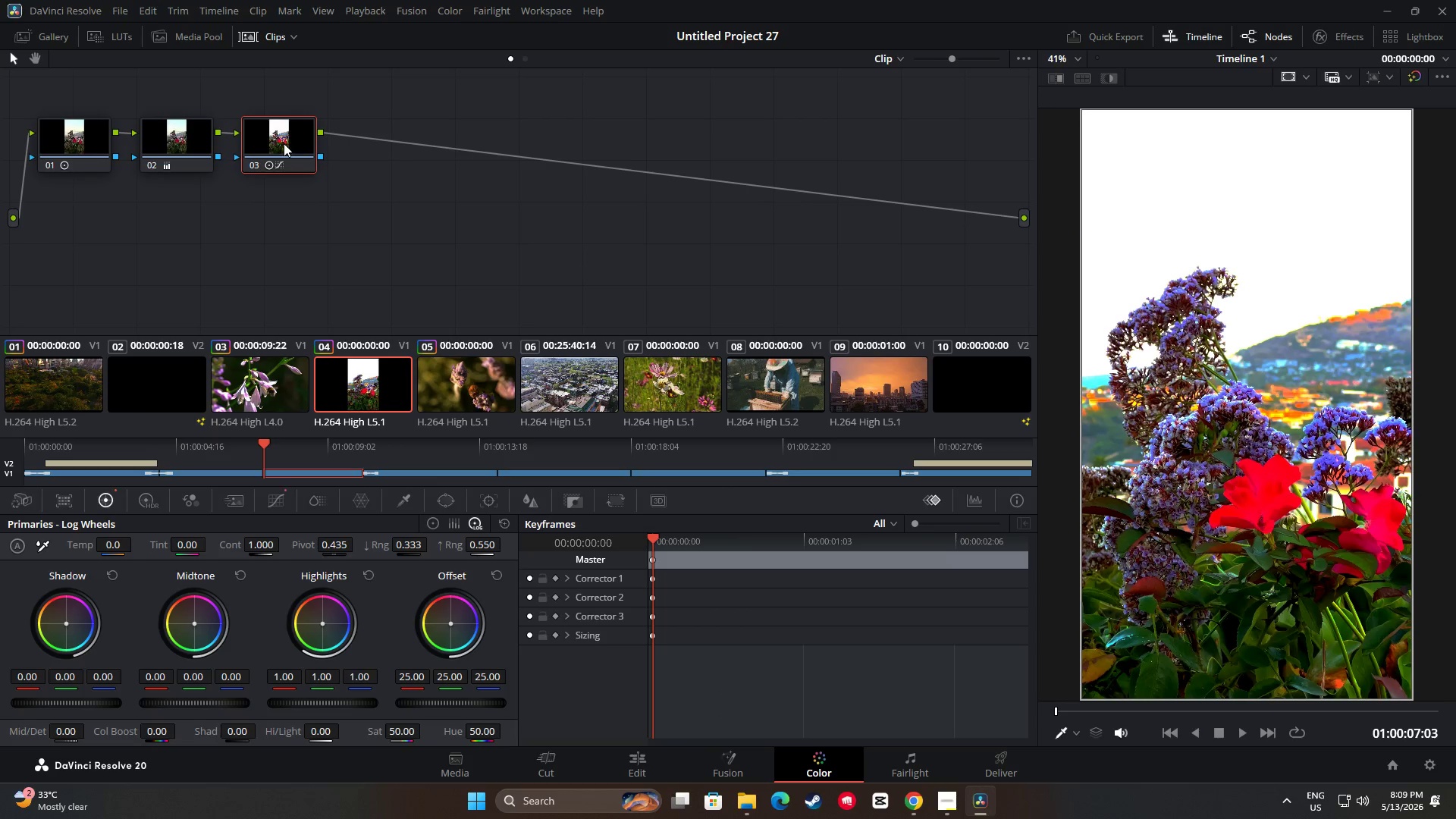 
key(Control+C)
 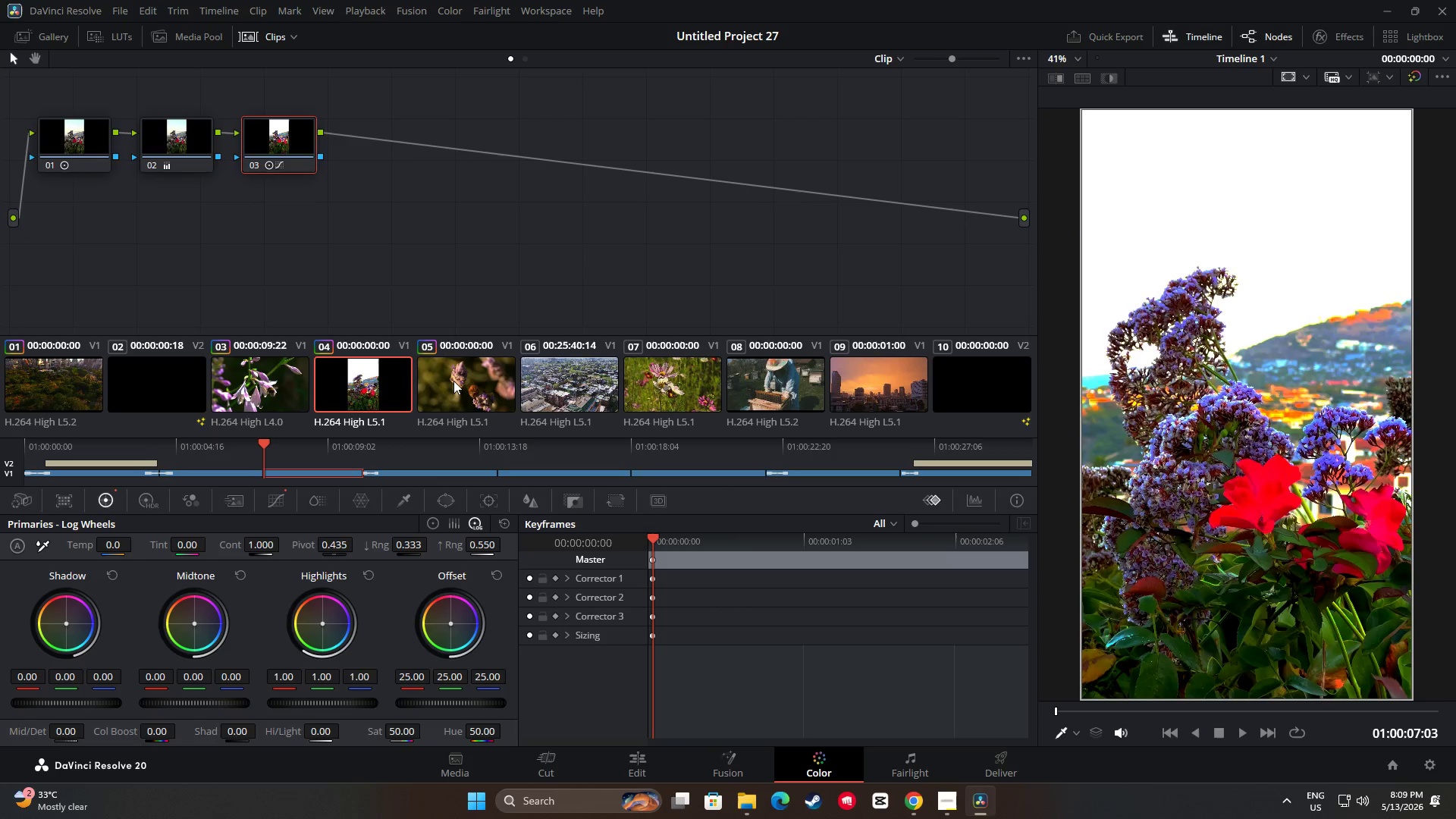 
left_click([455, 386])
 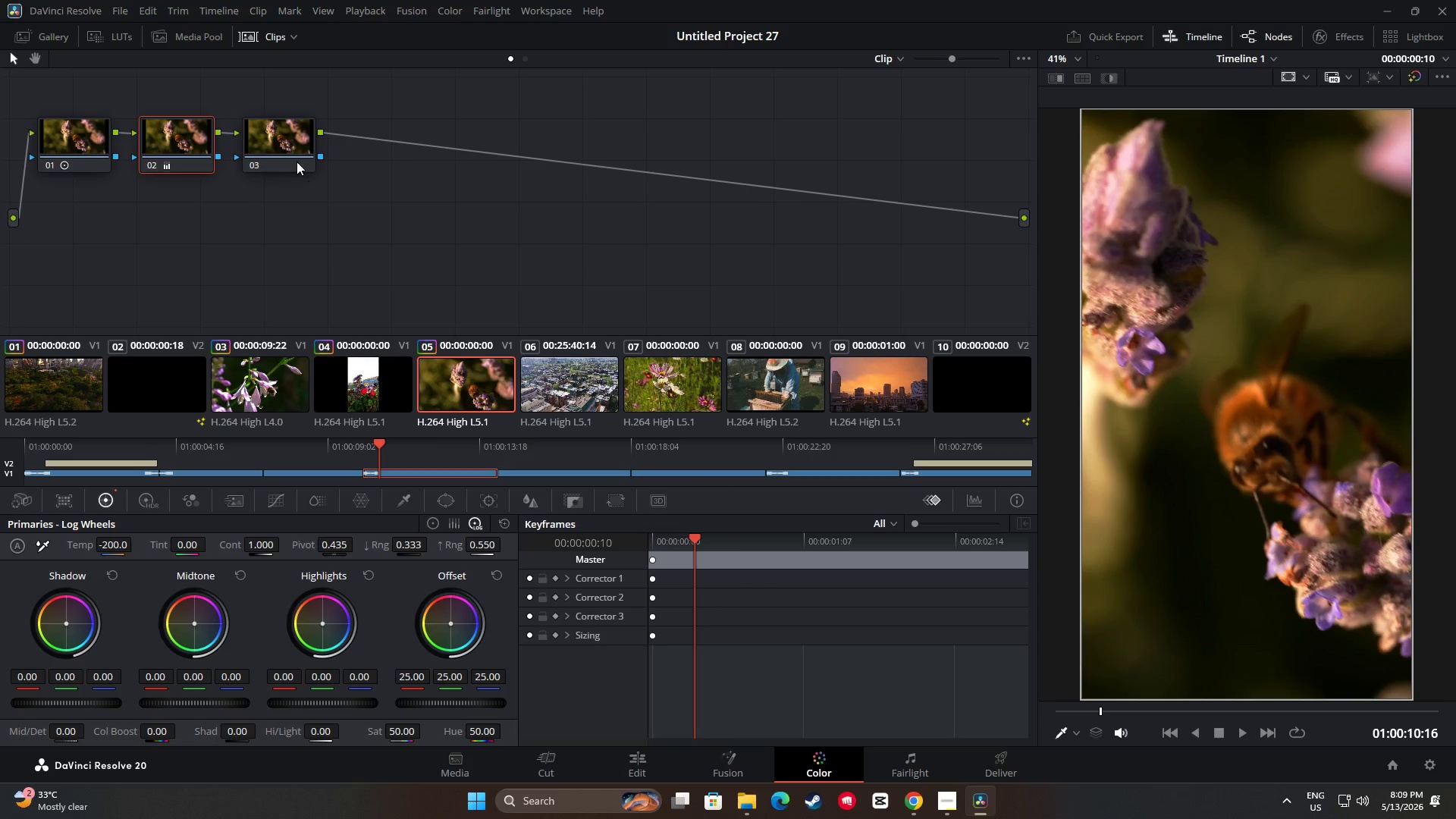 
left_click([283, 142])
 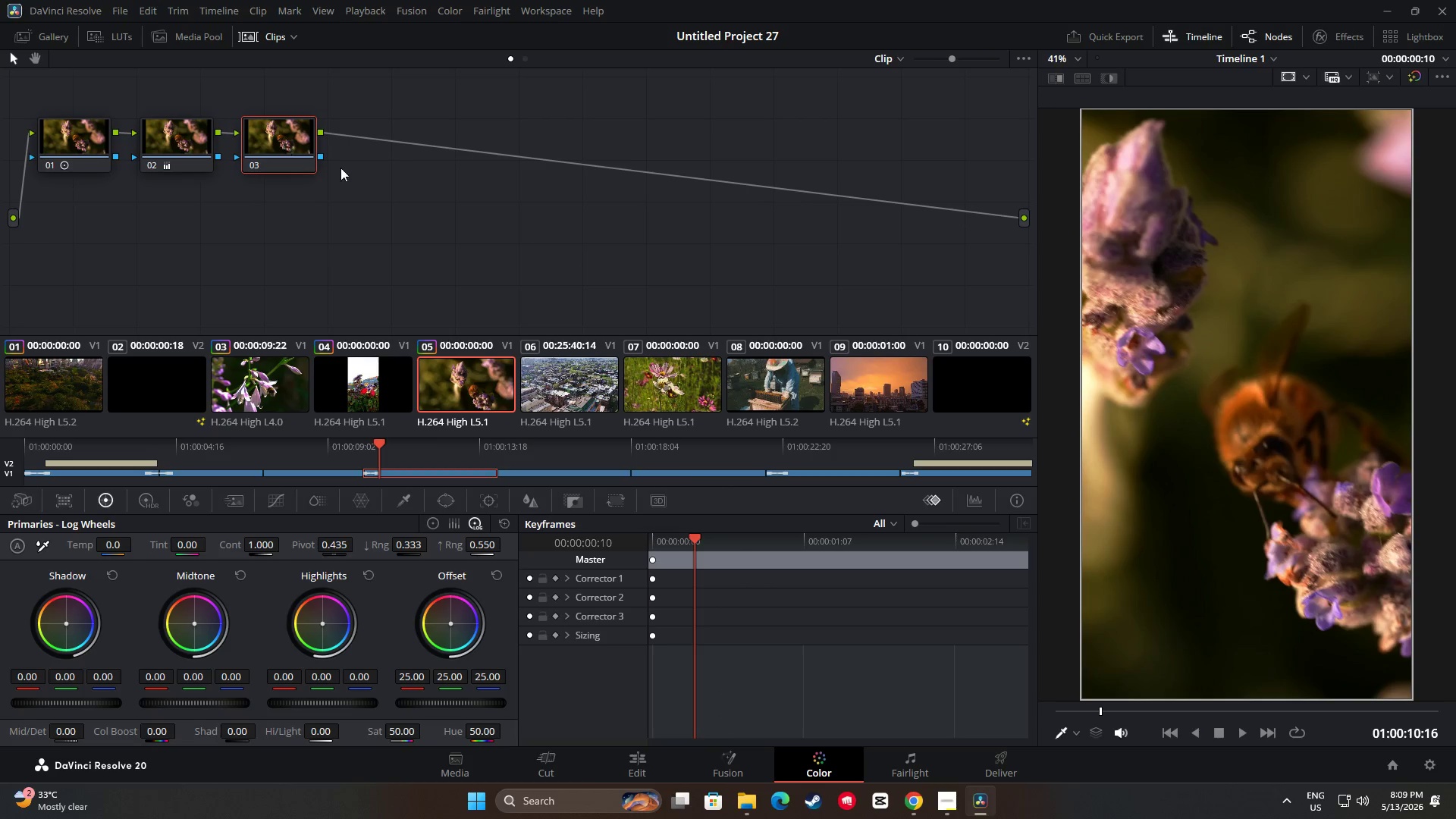 
key(Control+V)
 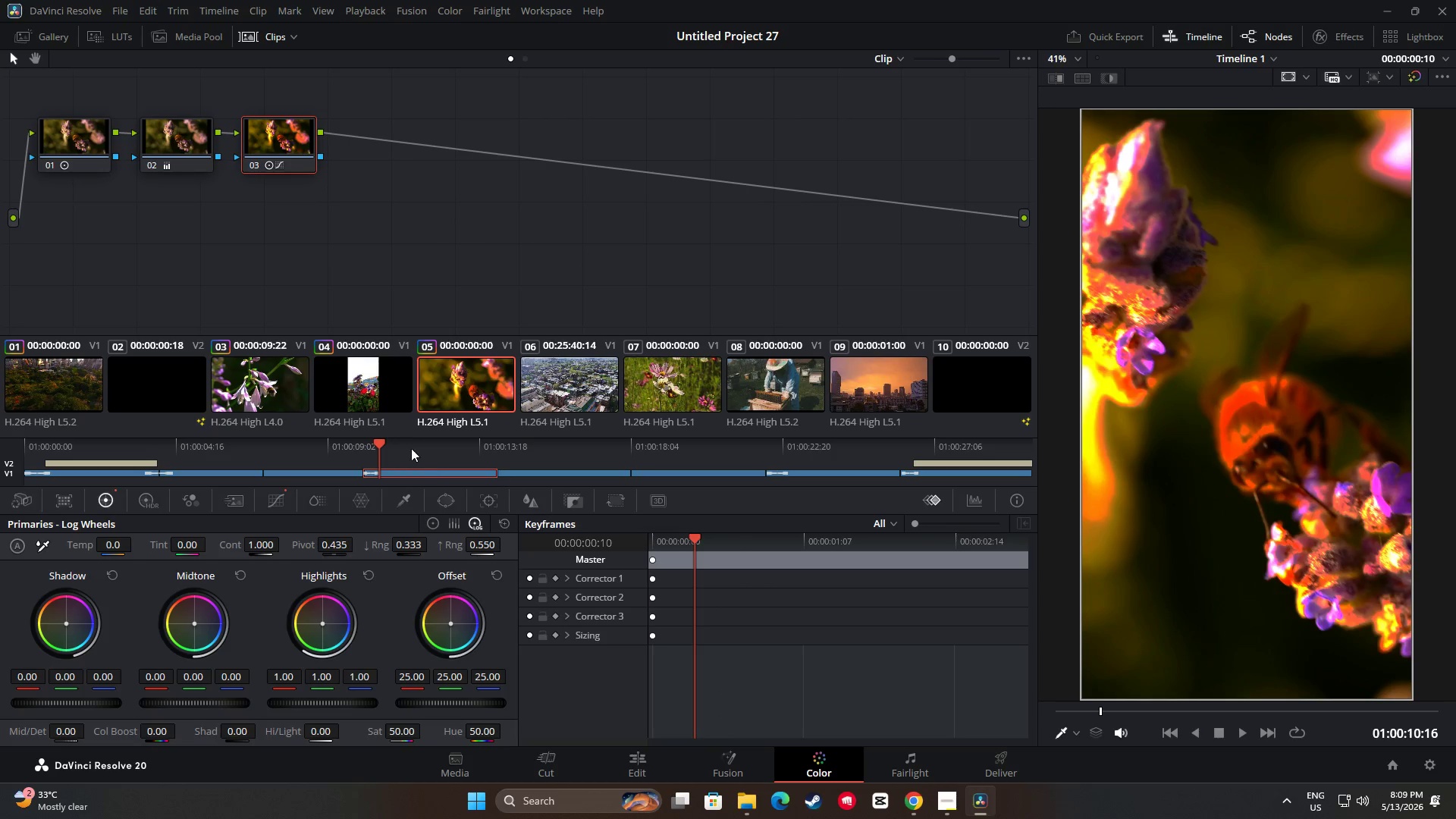 
left_click_drag(start_coordinate=[374, 444], to_coordinate=[354, 444])
 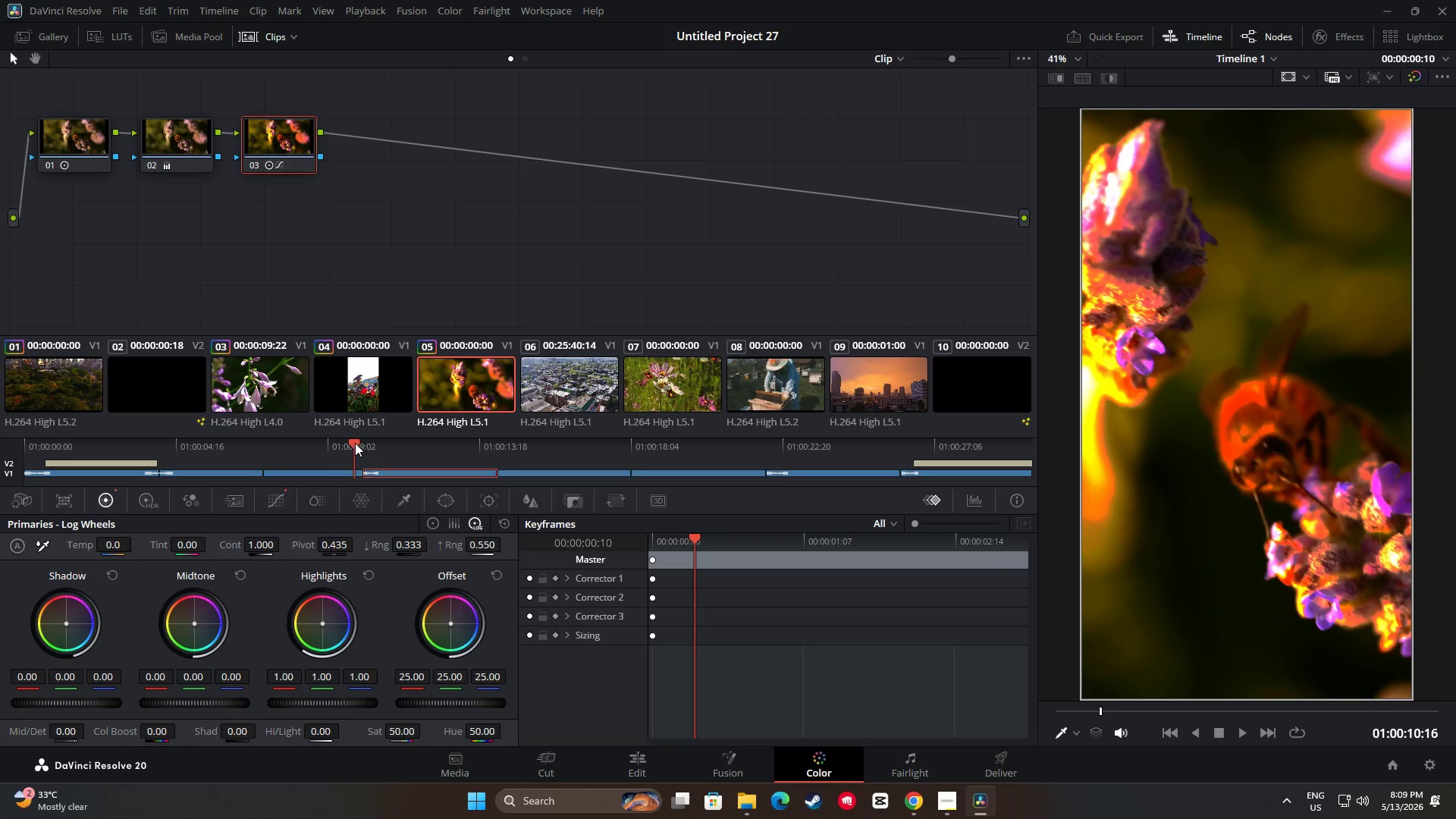 
key(Space)
 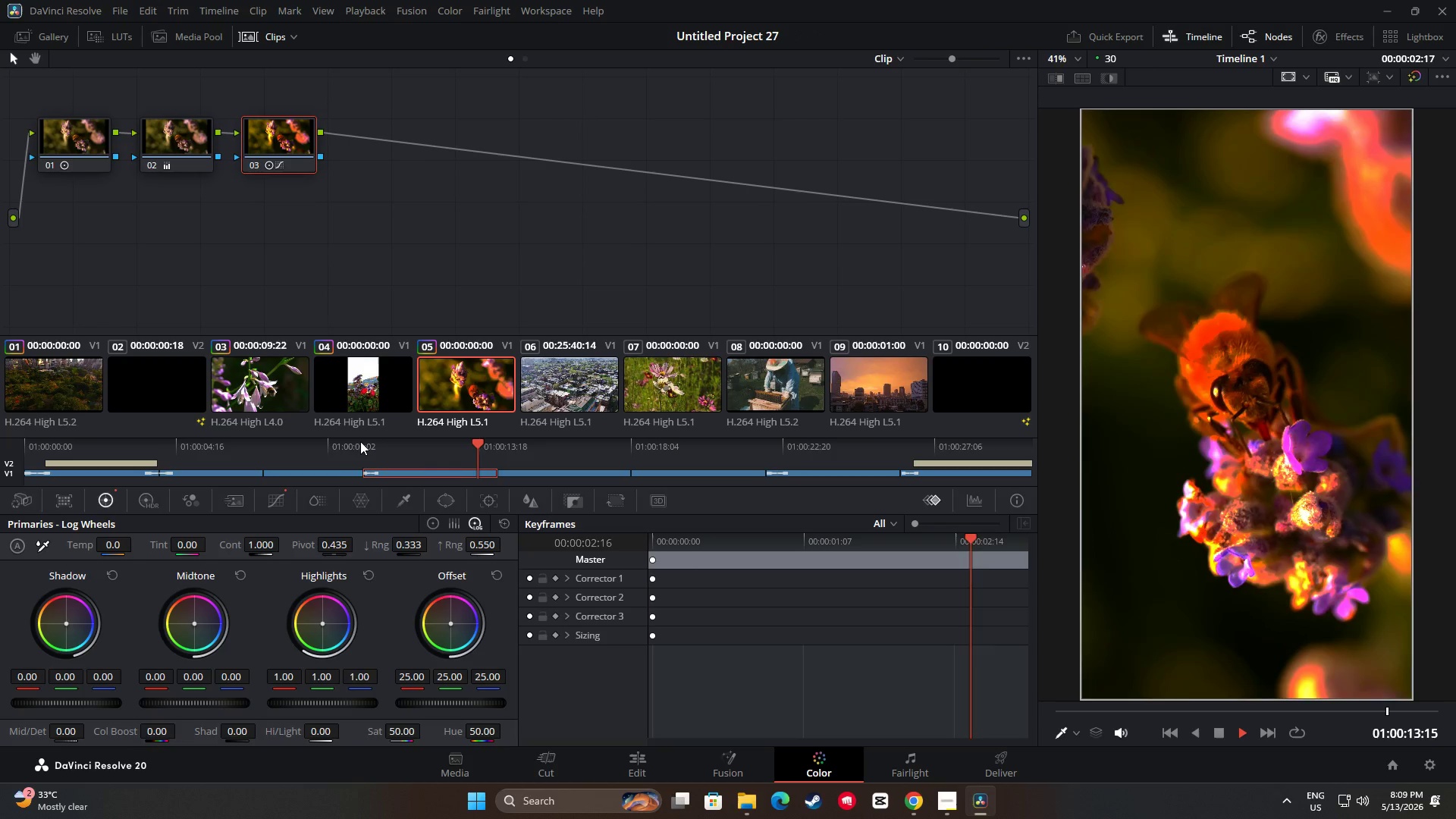 
wait(5.2)
 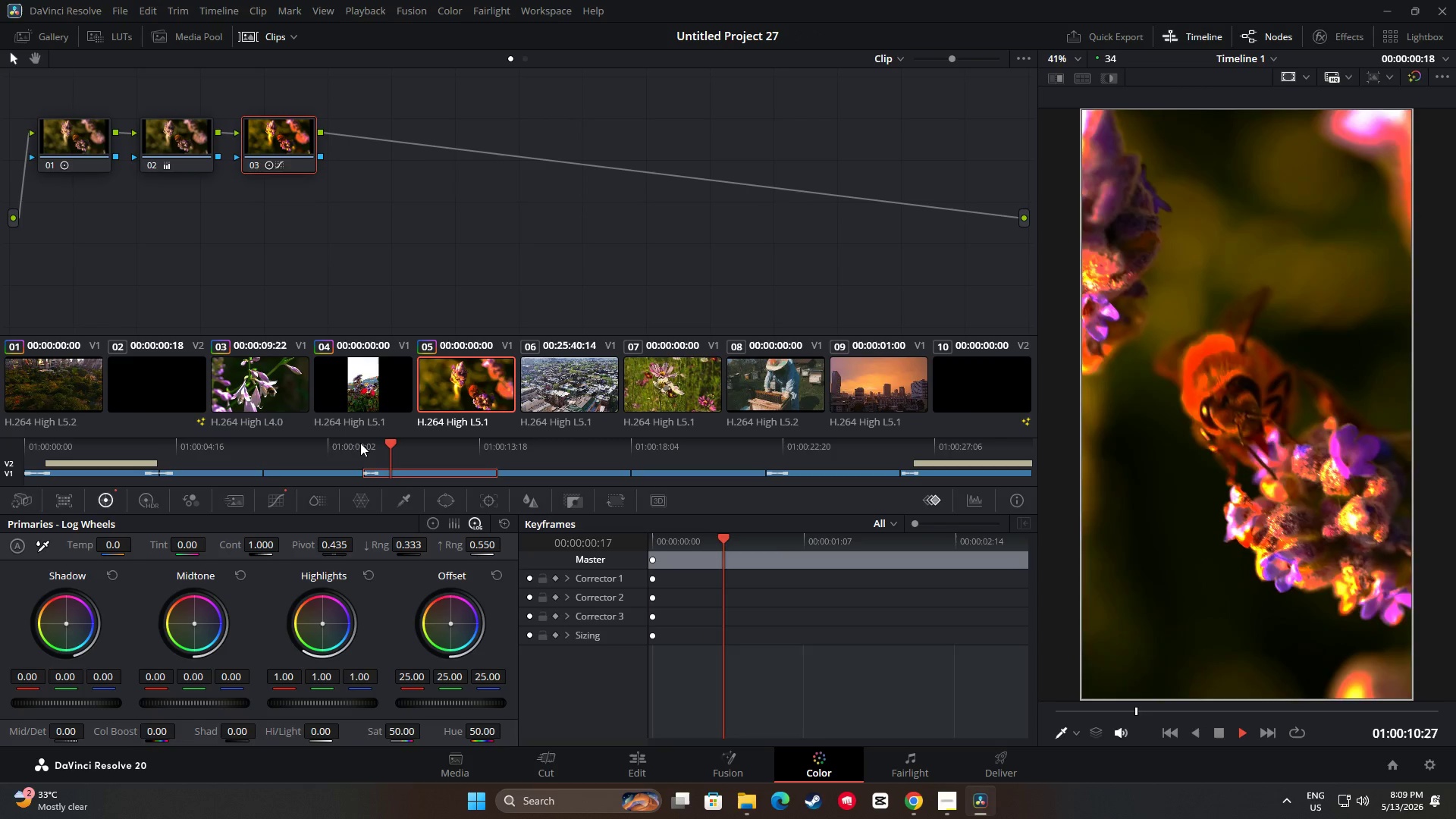 
key(Space)
 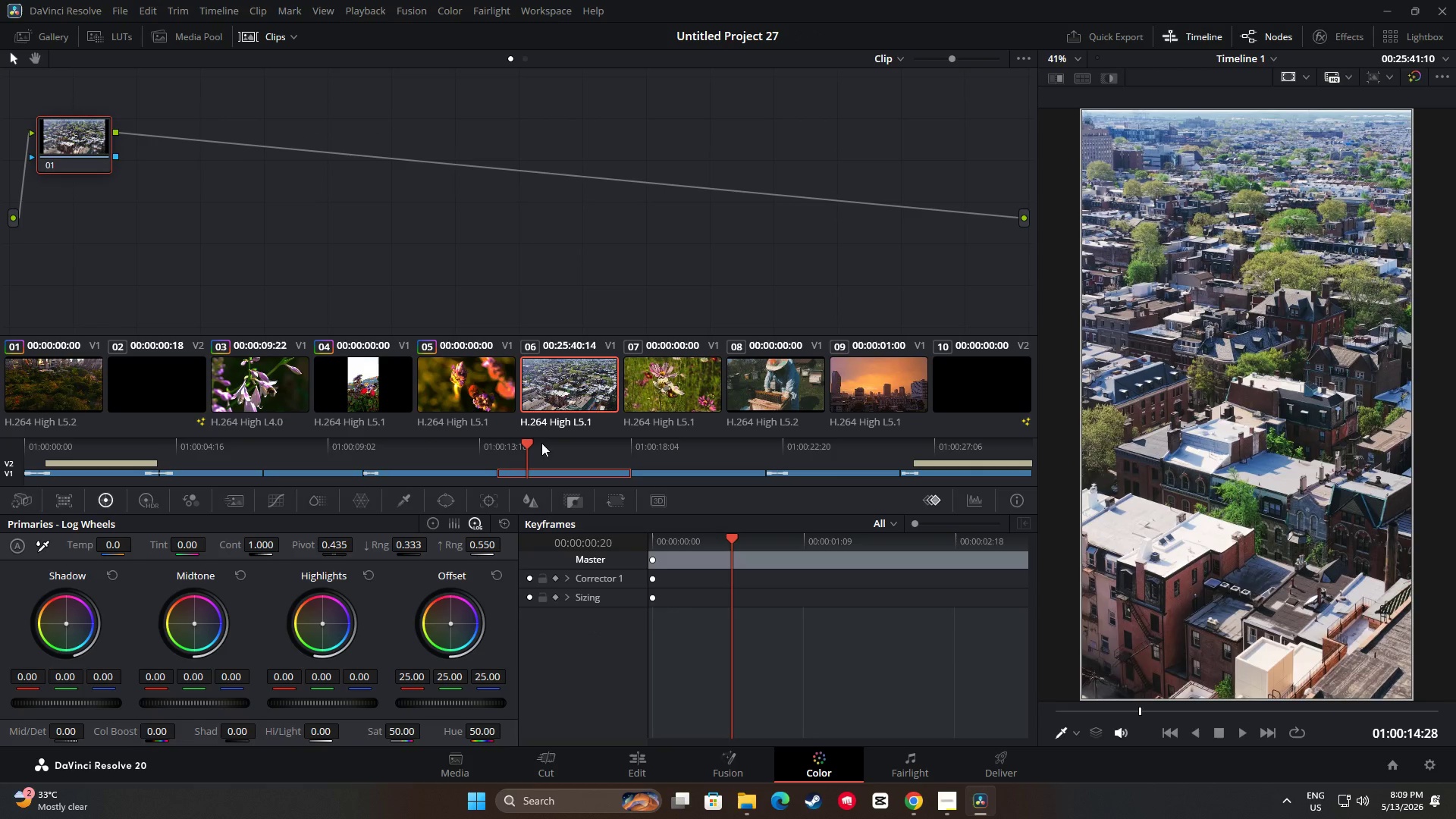 
left_click_drag(start_coordinate=[530, 442], to_coordinate=[77, 453])
 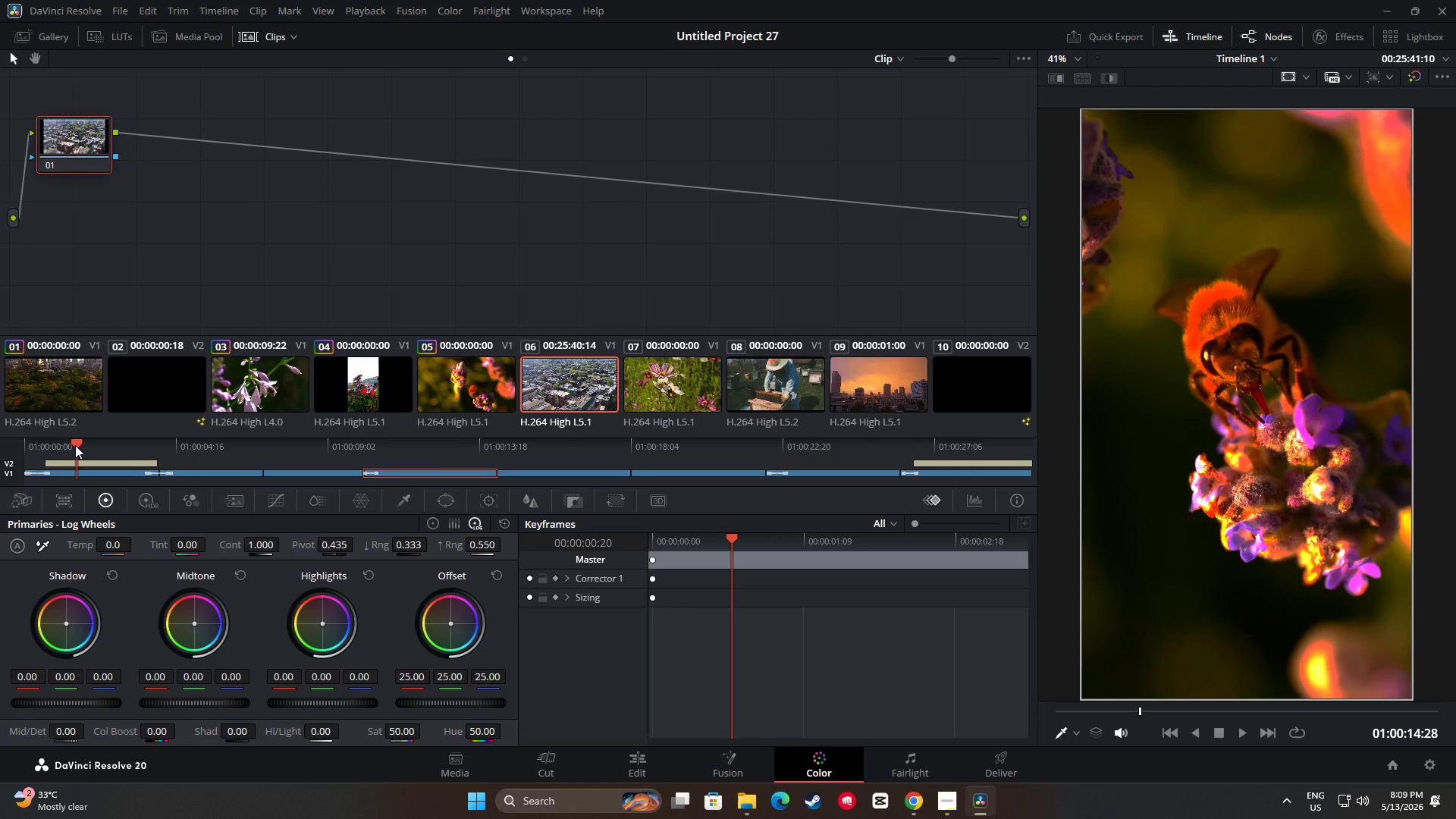 
left_click_drag(start_coordinate=[71, 444], to_coordinate=[0, 443])
 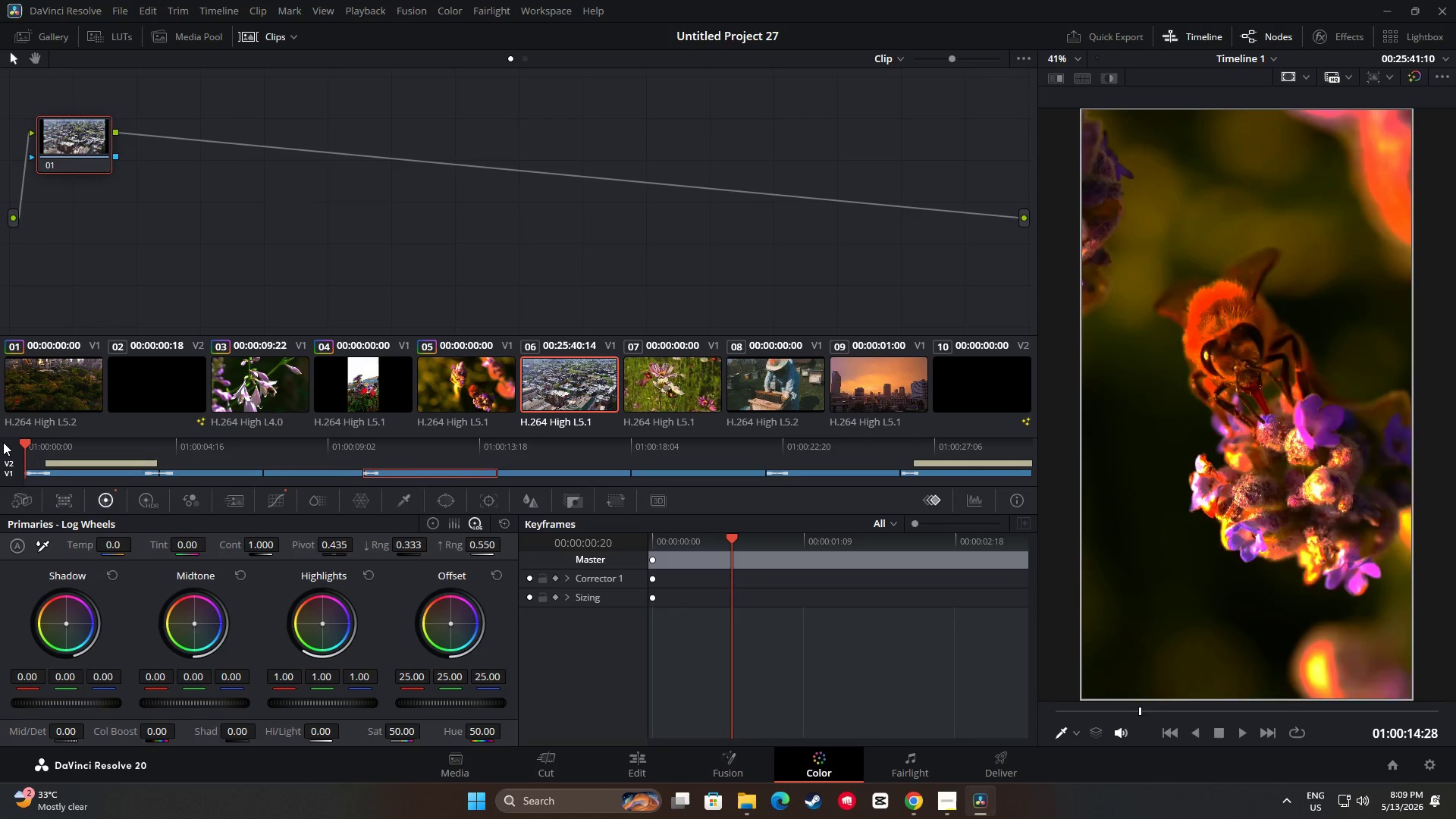 
key(Space)
 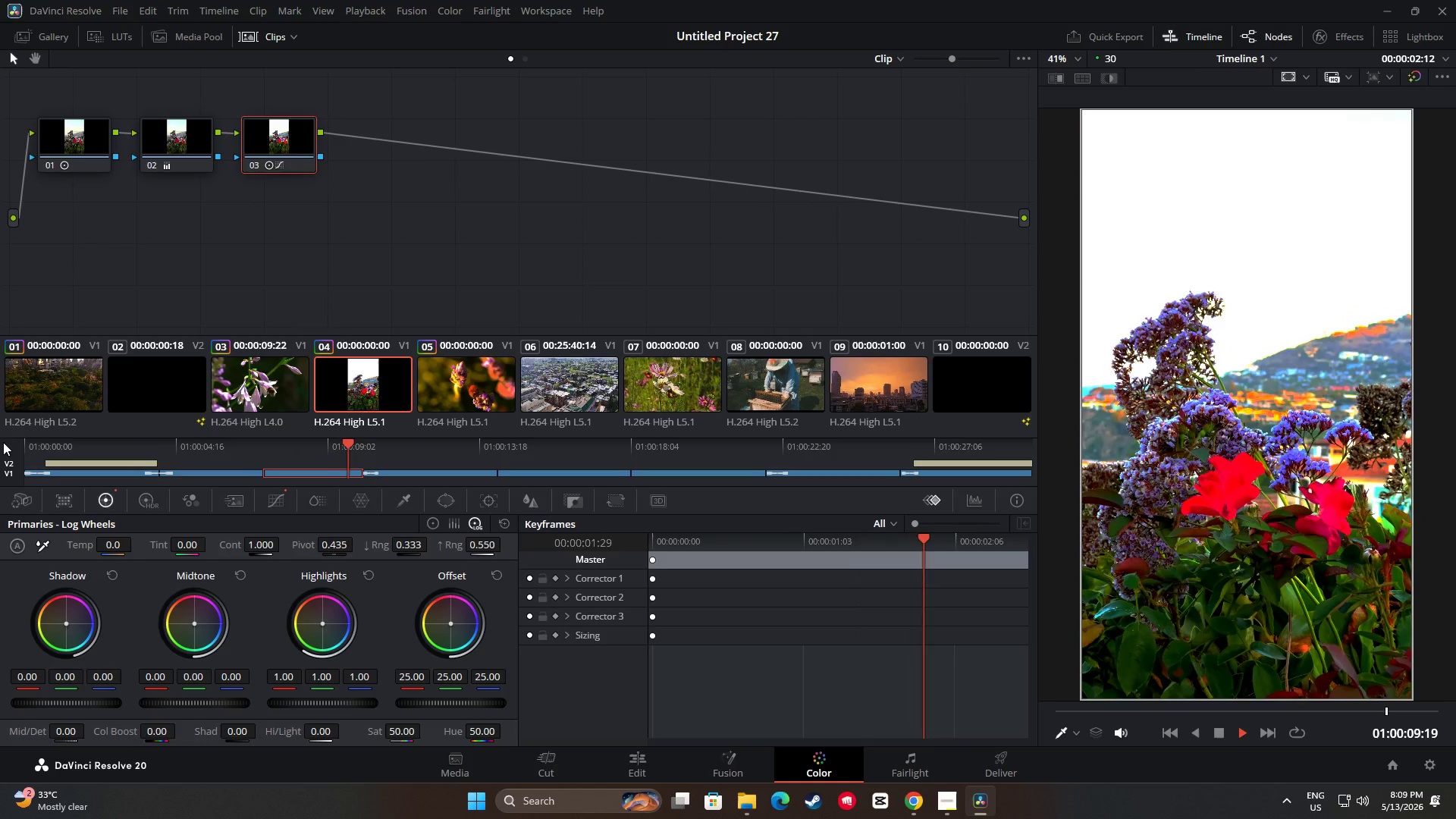 
wait(13.34)
 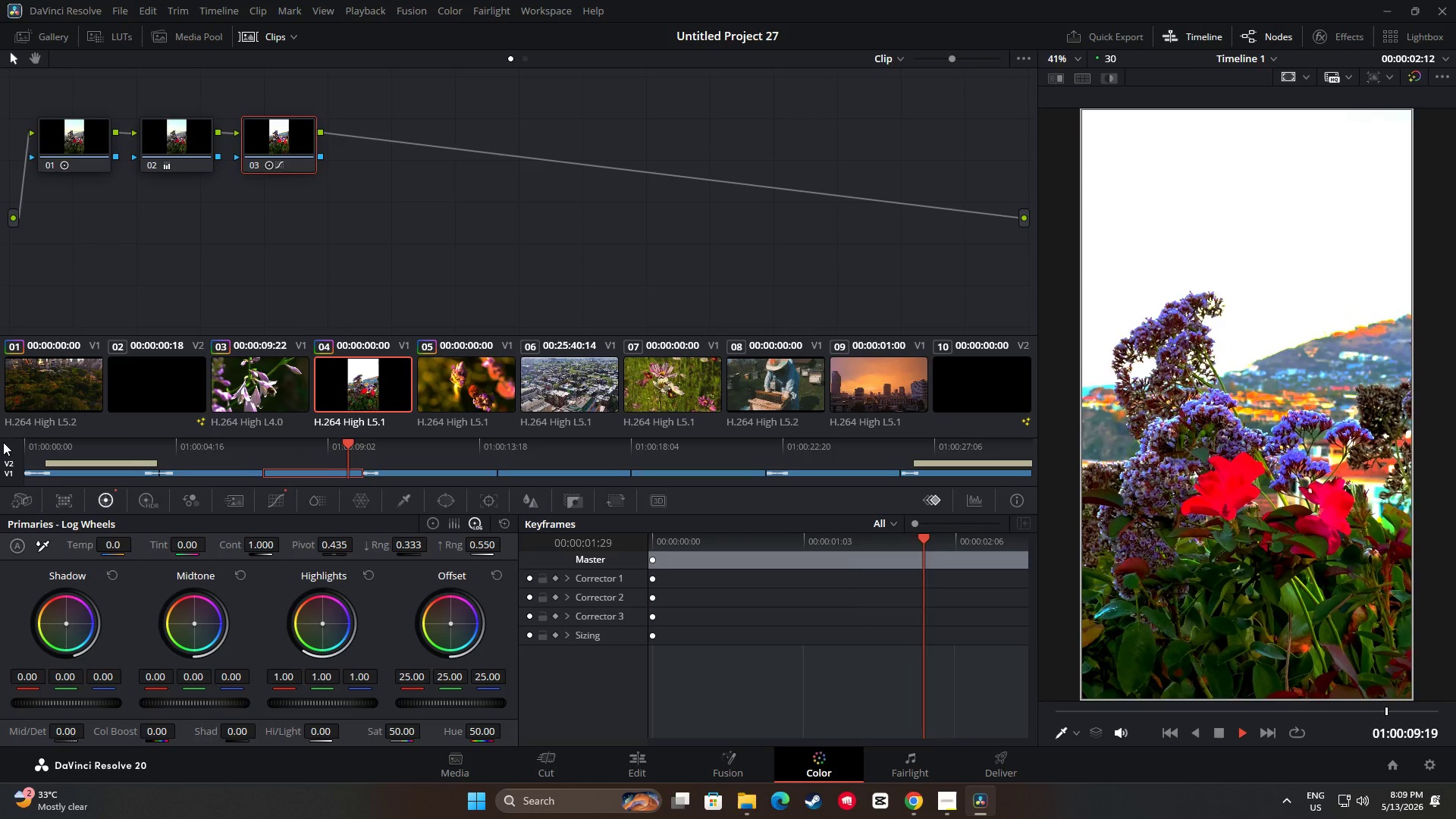 
key(Space)
 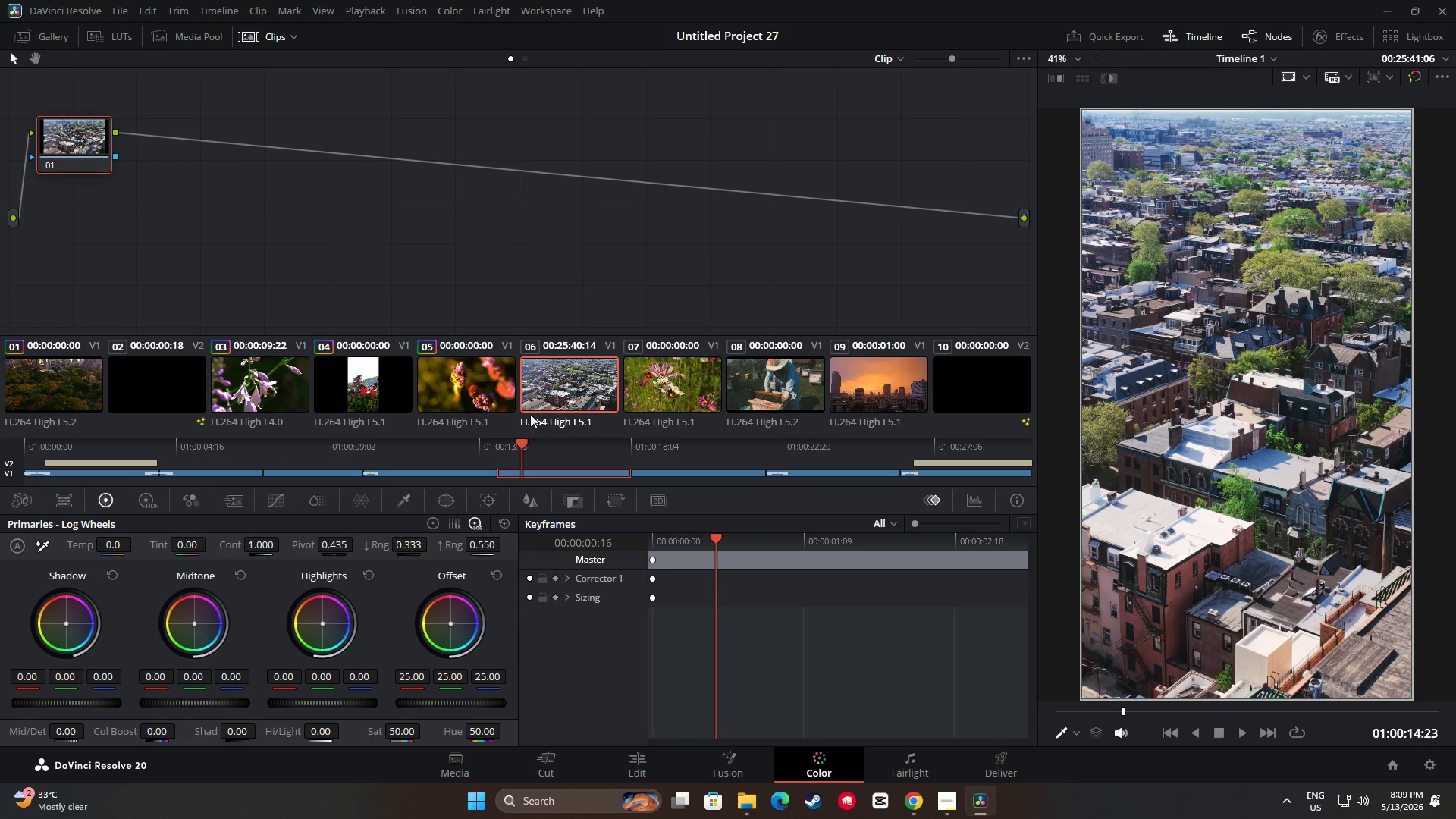 
key(Alt+S)
 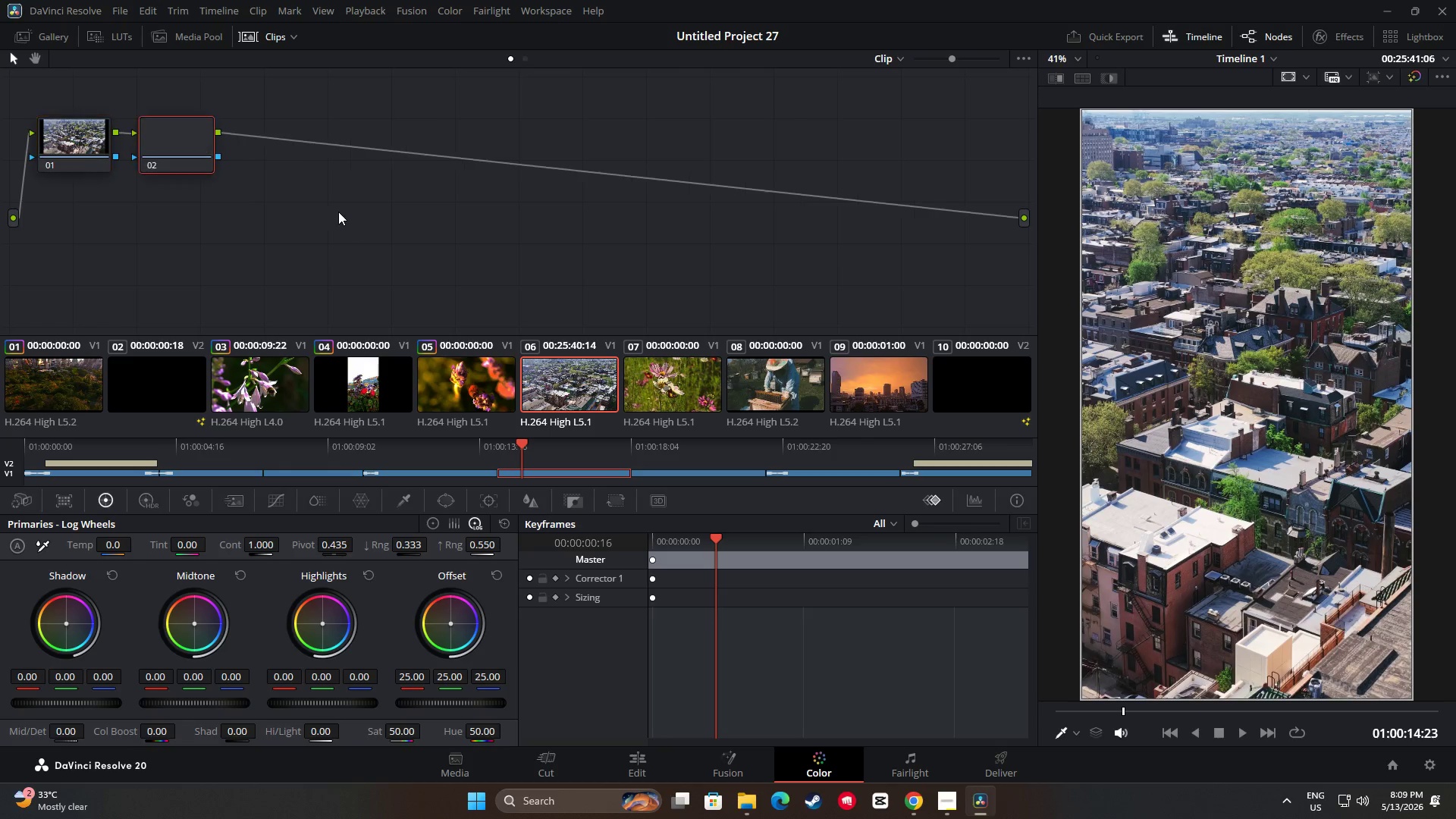 
key(Alt+S)
 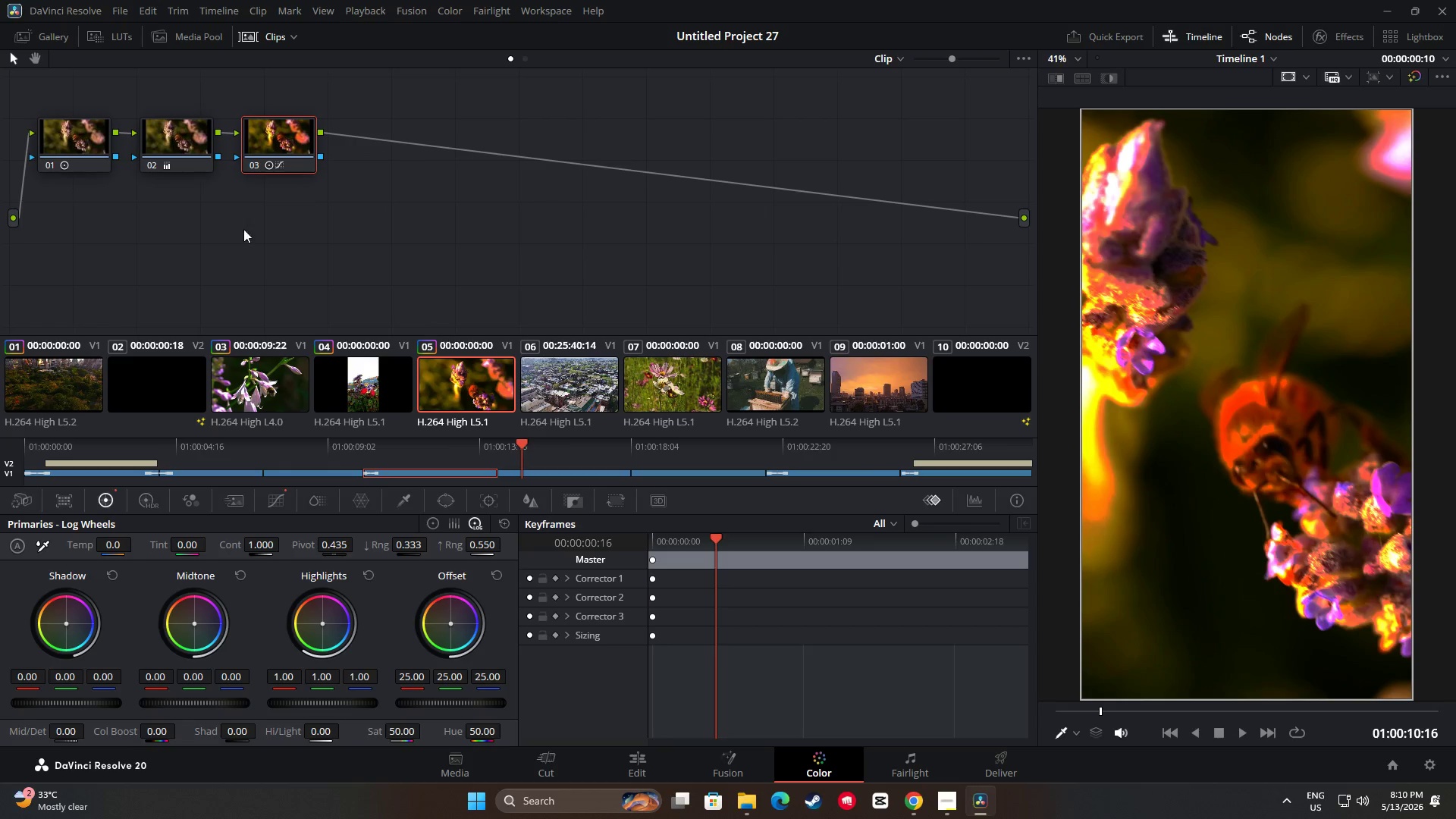 
left_click([92, 151])
 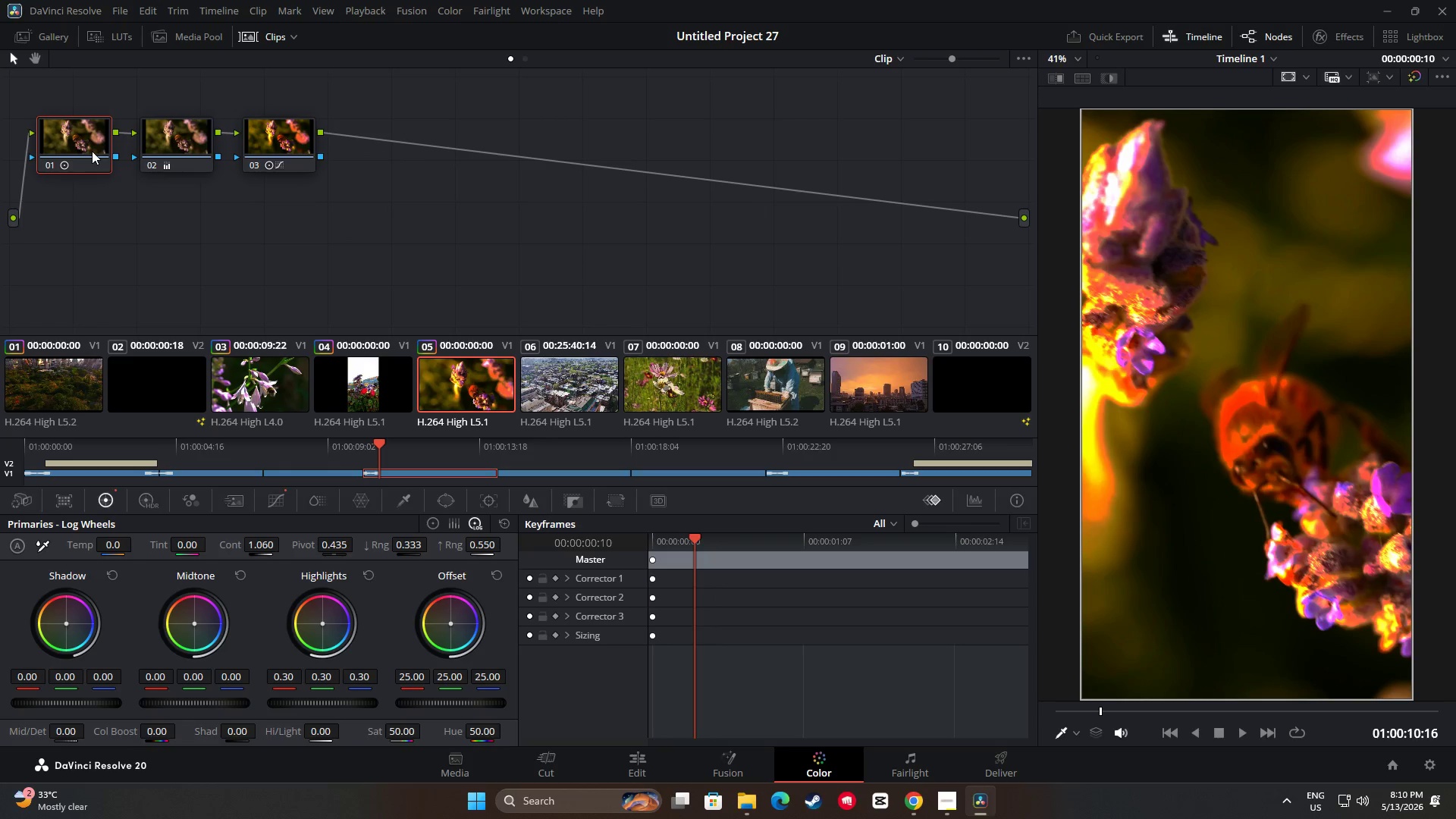 
key(Control+C)
 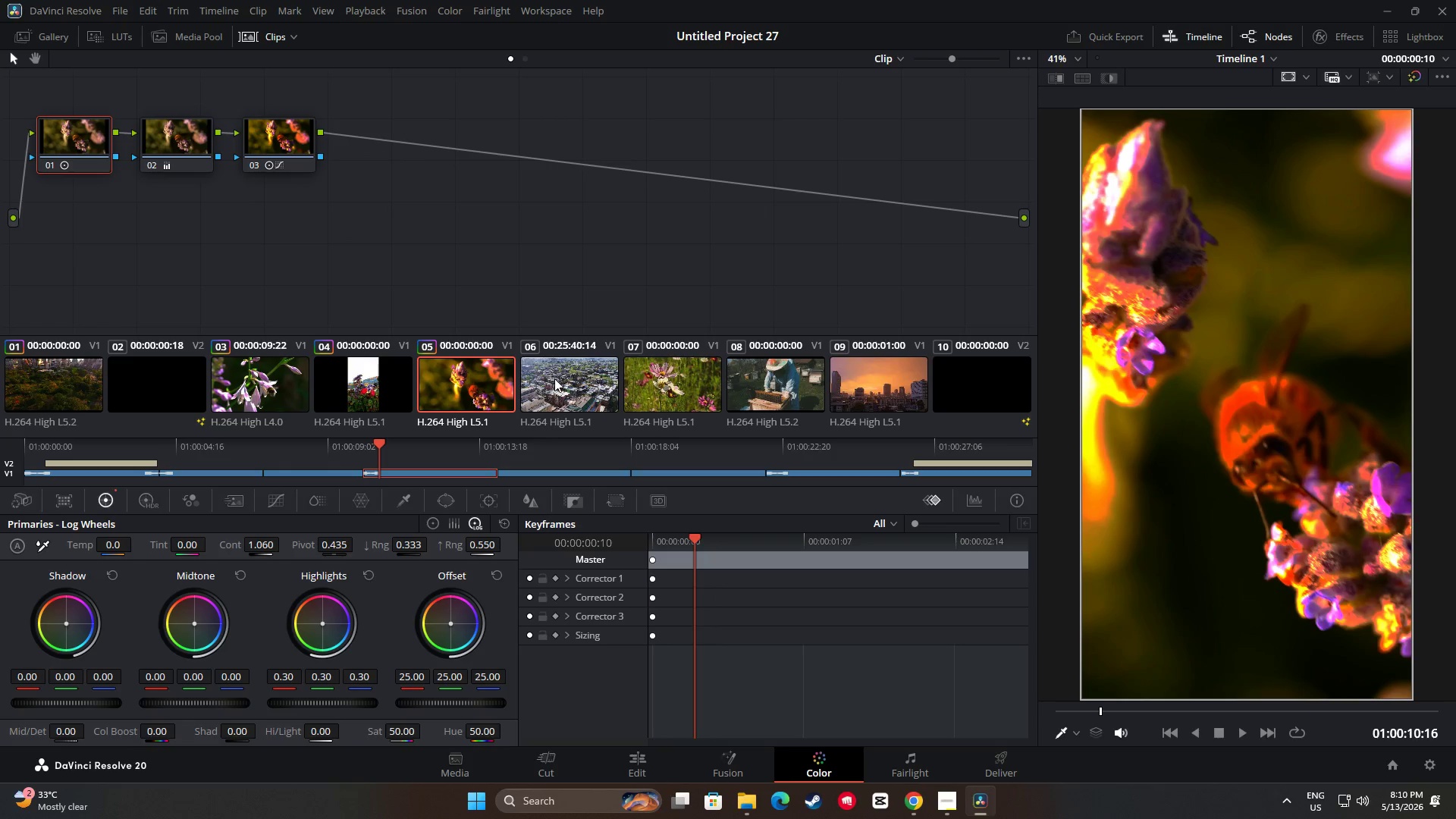 
left_click([555, 378])
 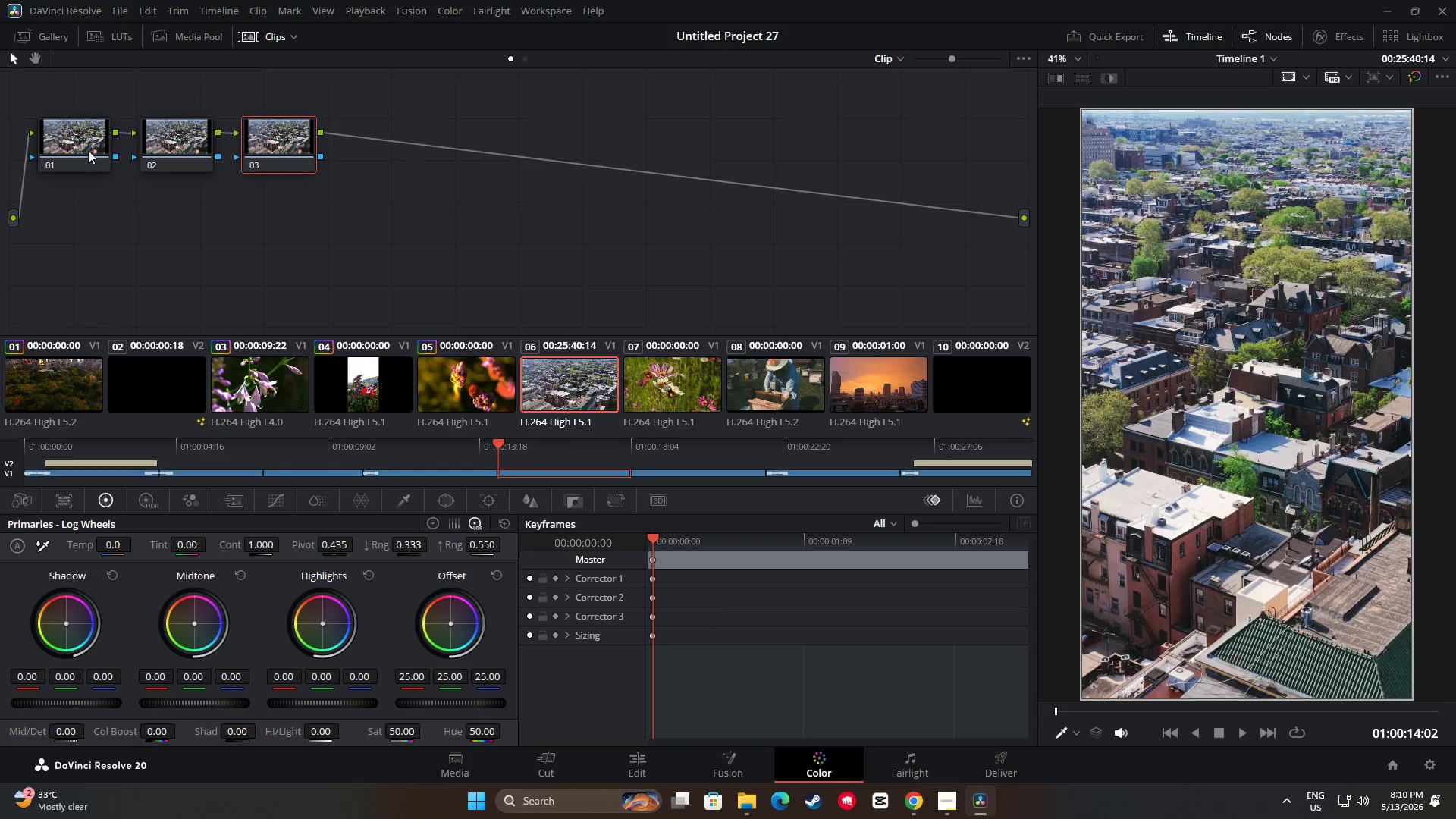 
left_click([86, 147])
 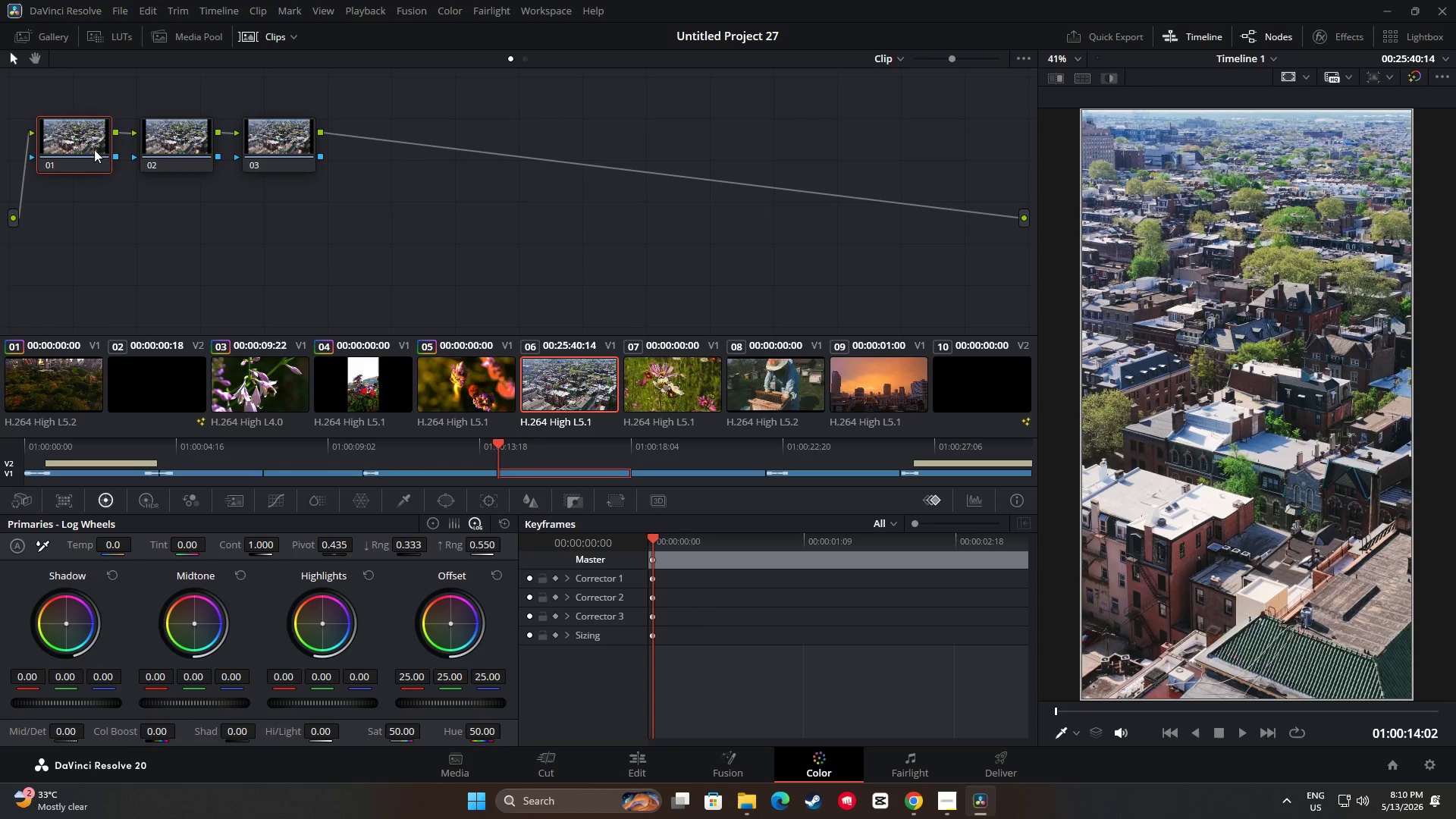 
key(Control+V)
 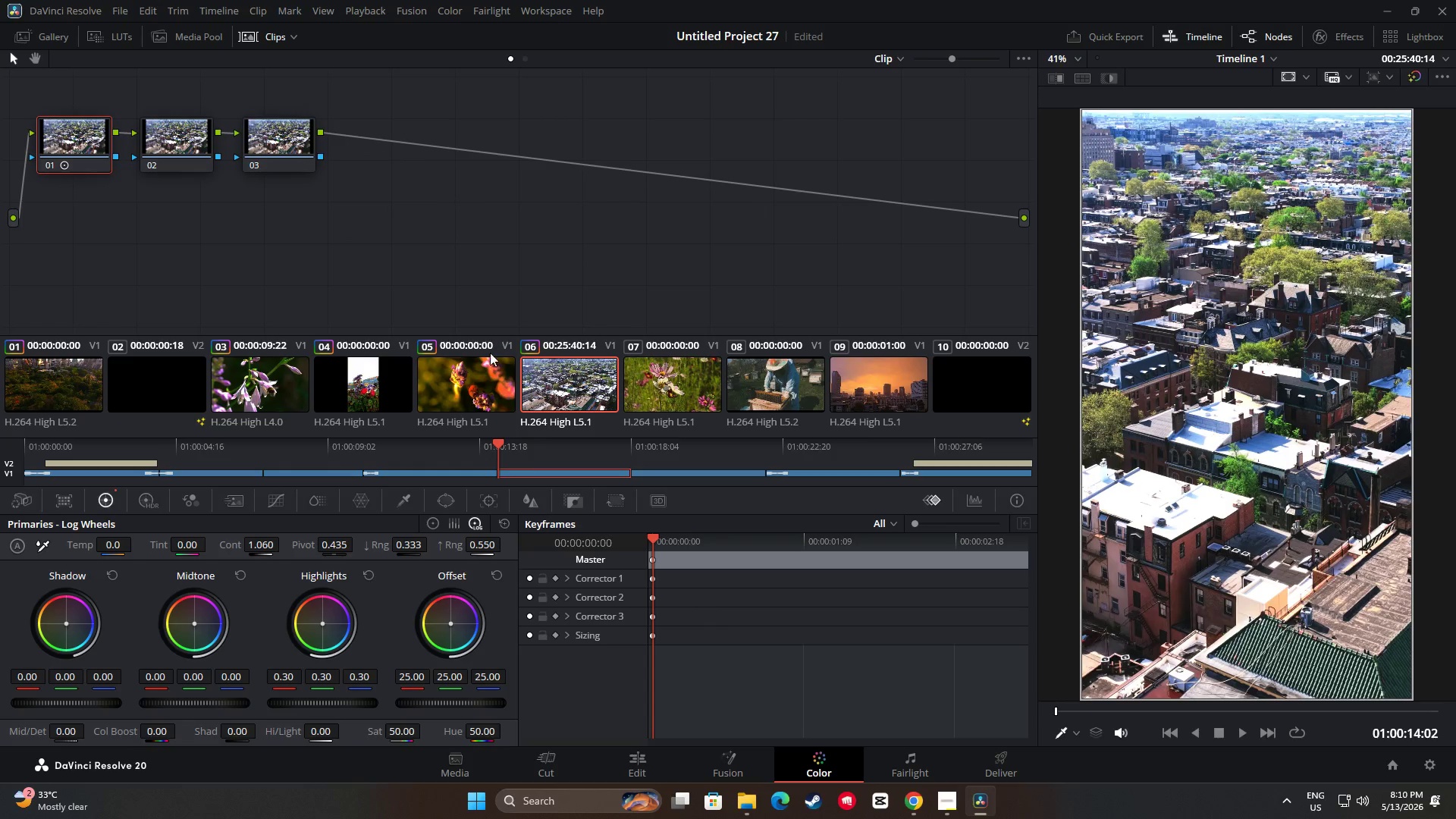 
left_click([482, 388])
 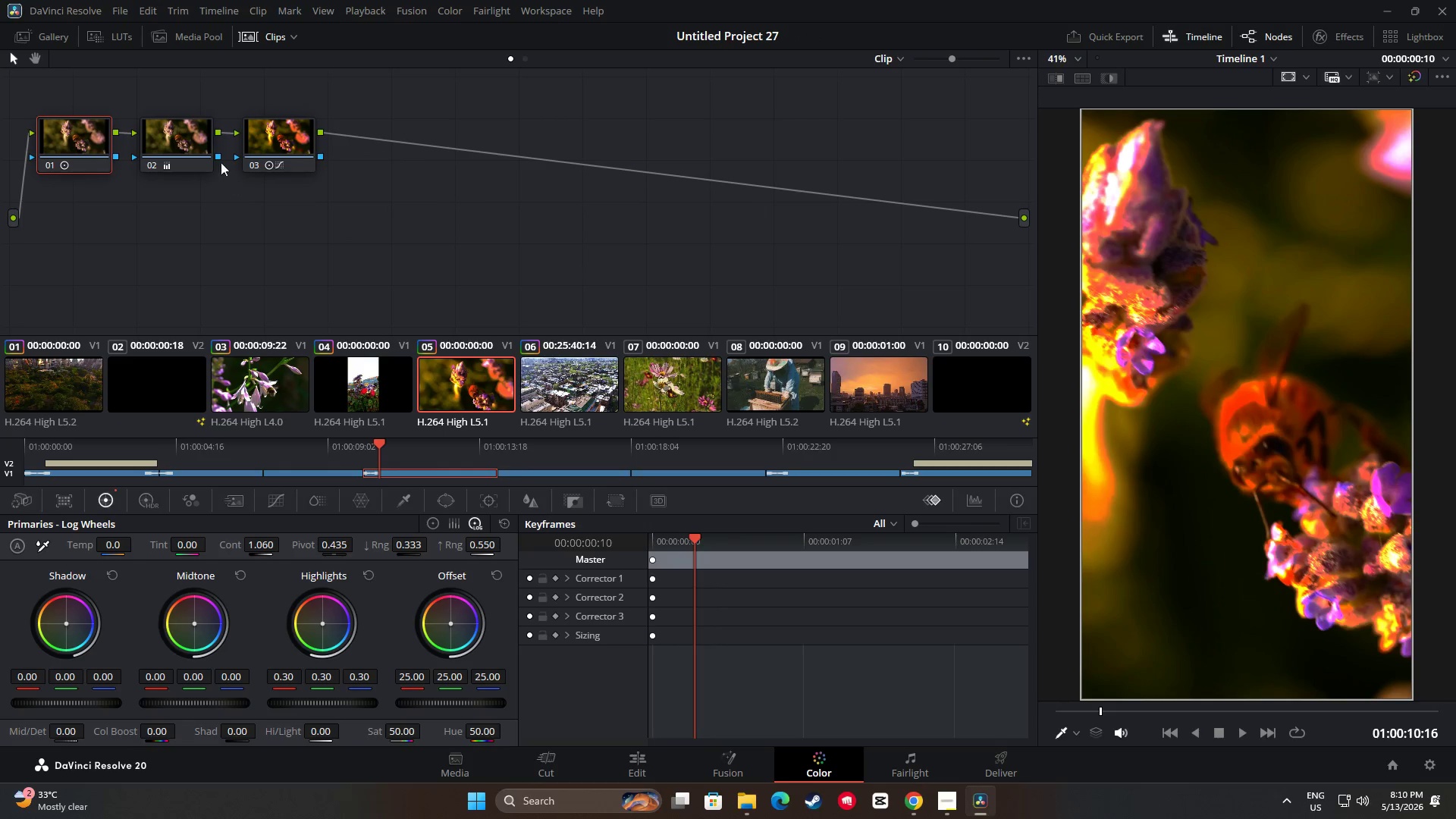 
left_click([205, 149])
 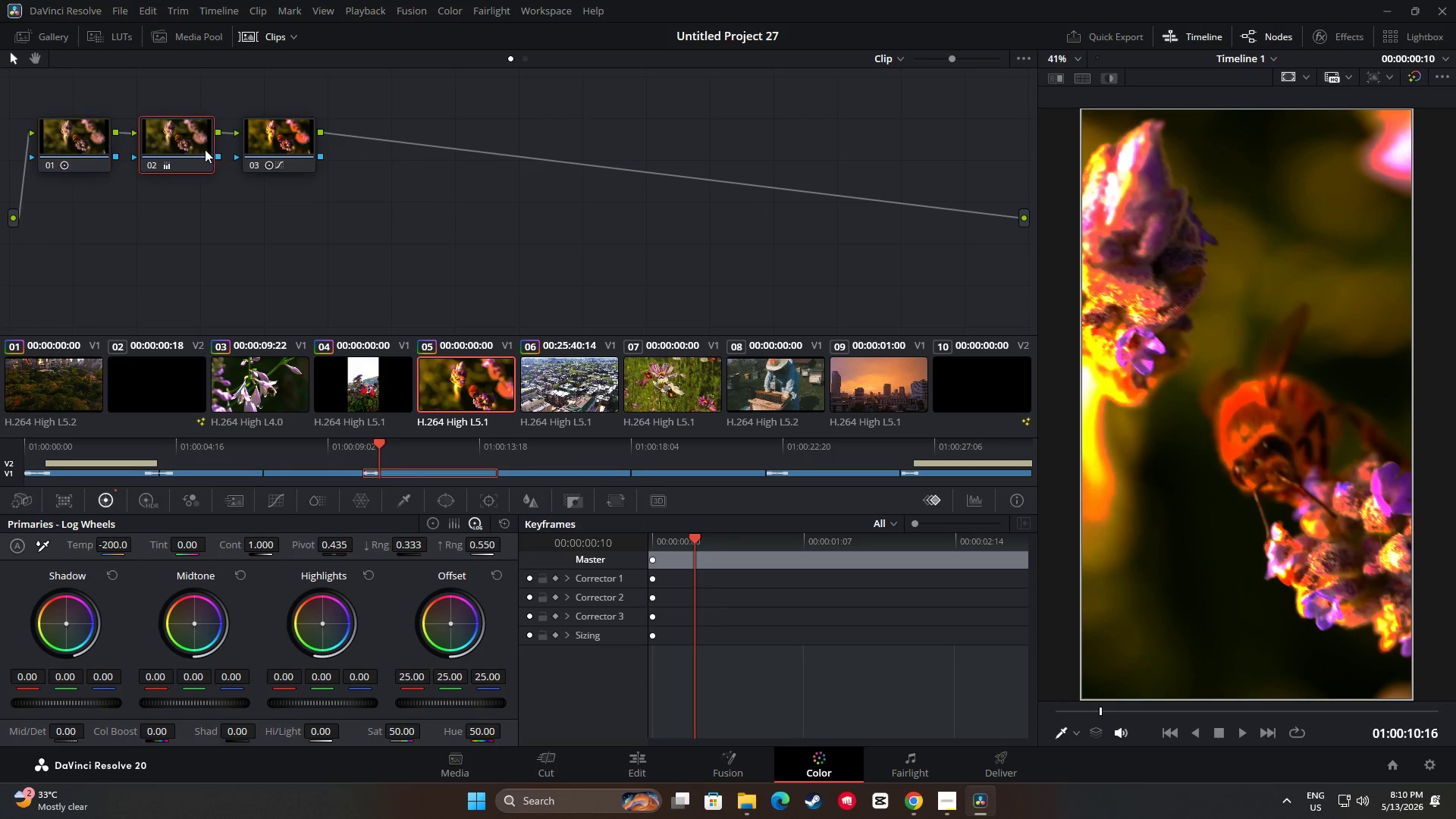 
key(Control+C)
 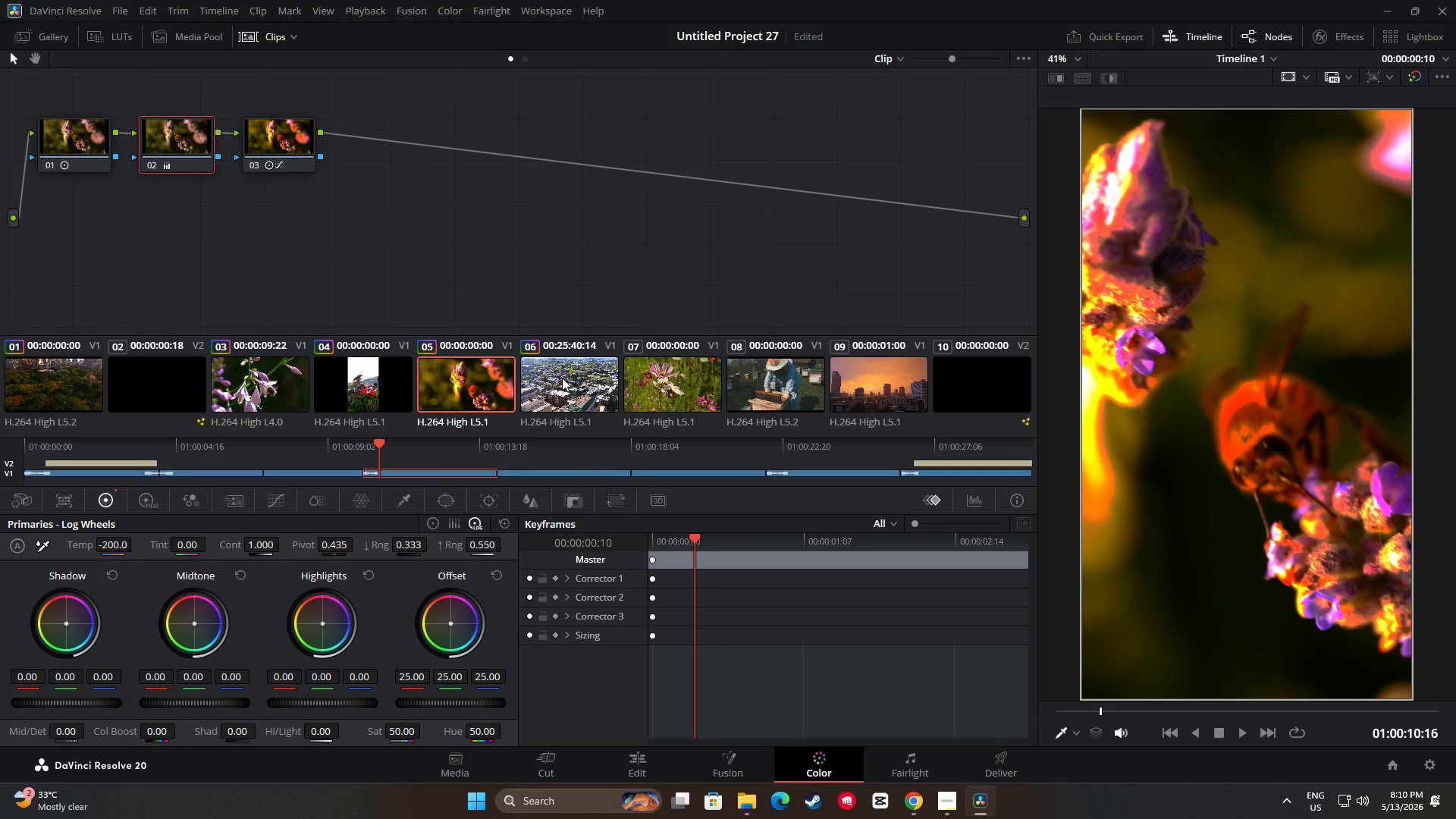 
left_click([564, 380])
 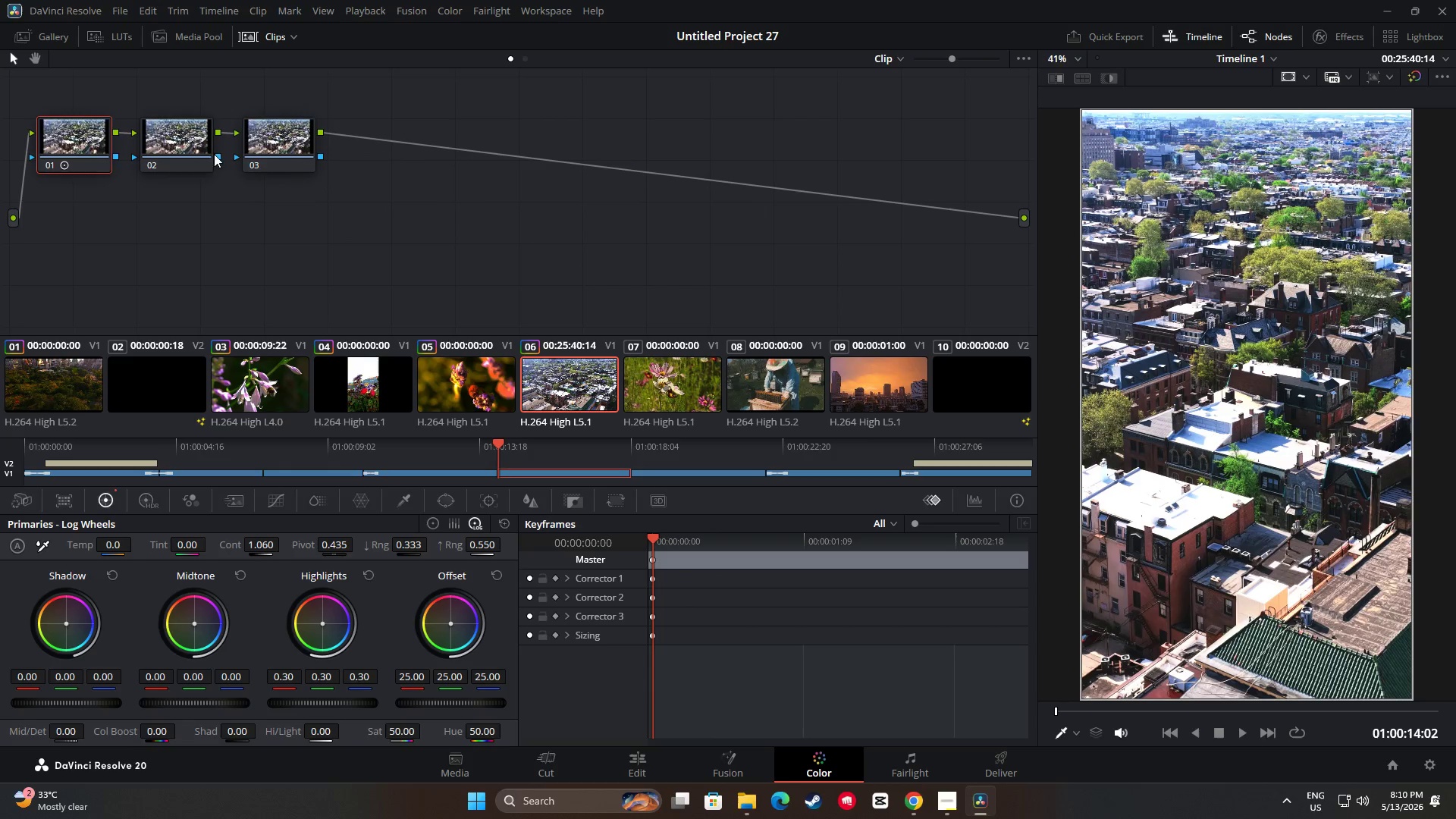 
left_click([207, 145])
 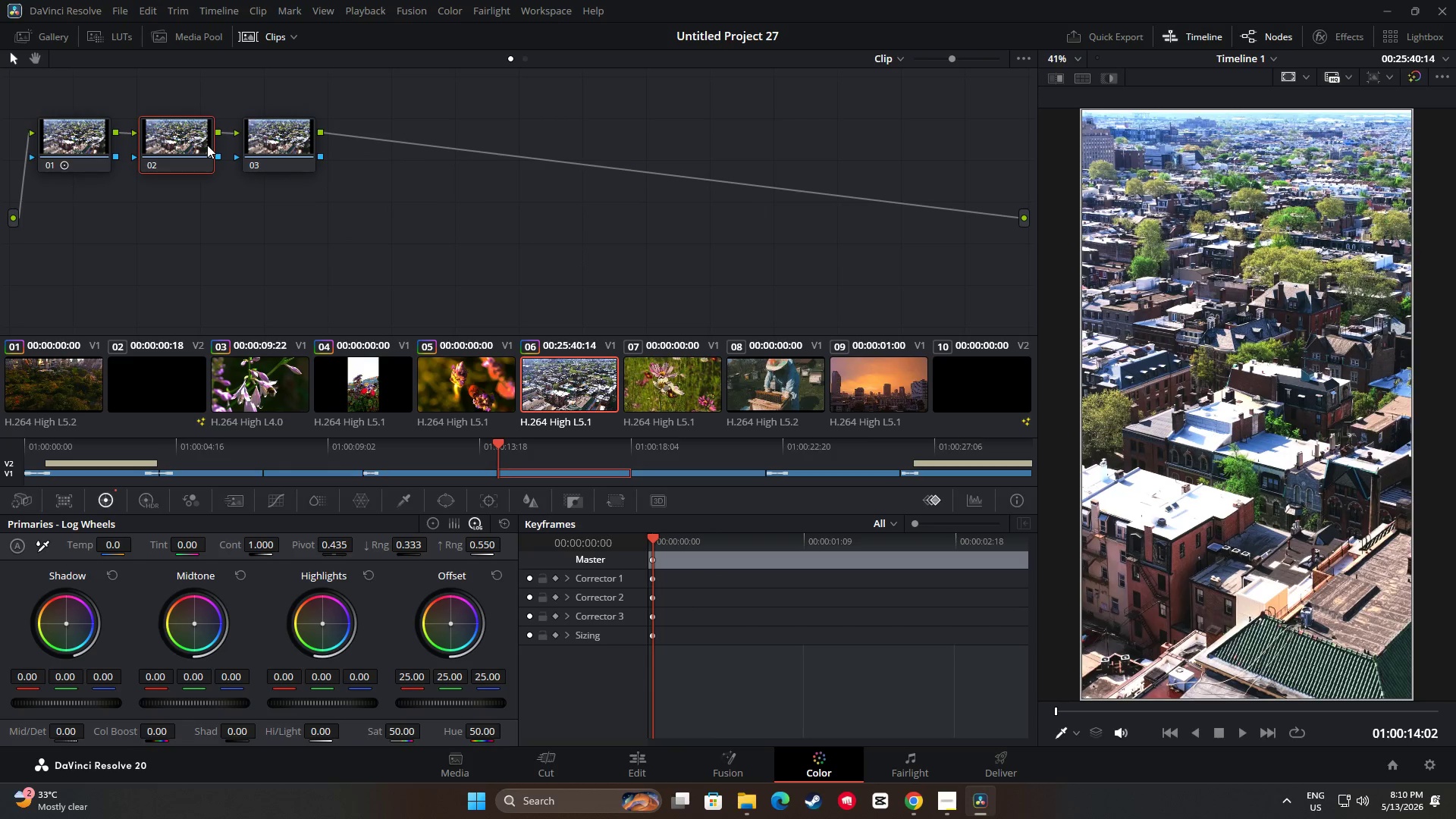 
key(Control+V)
 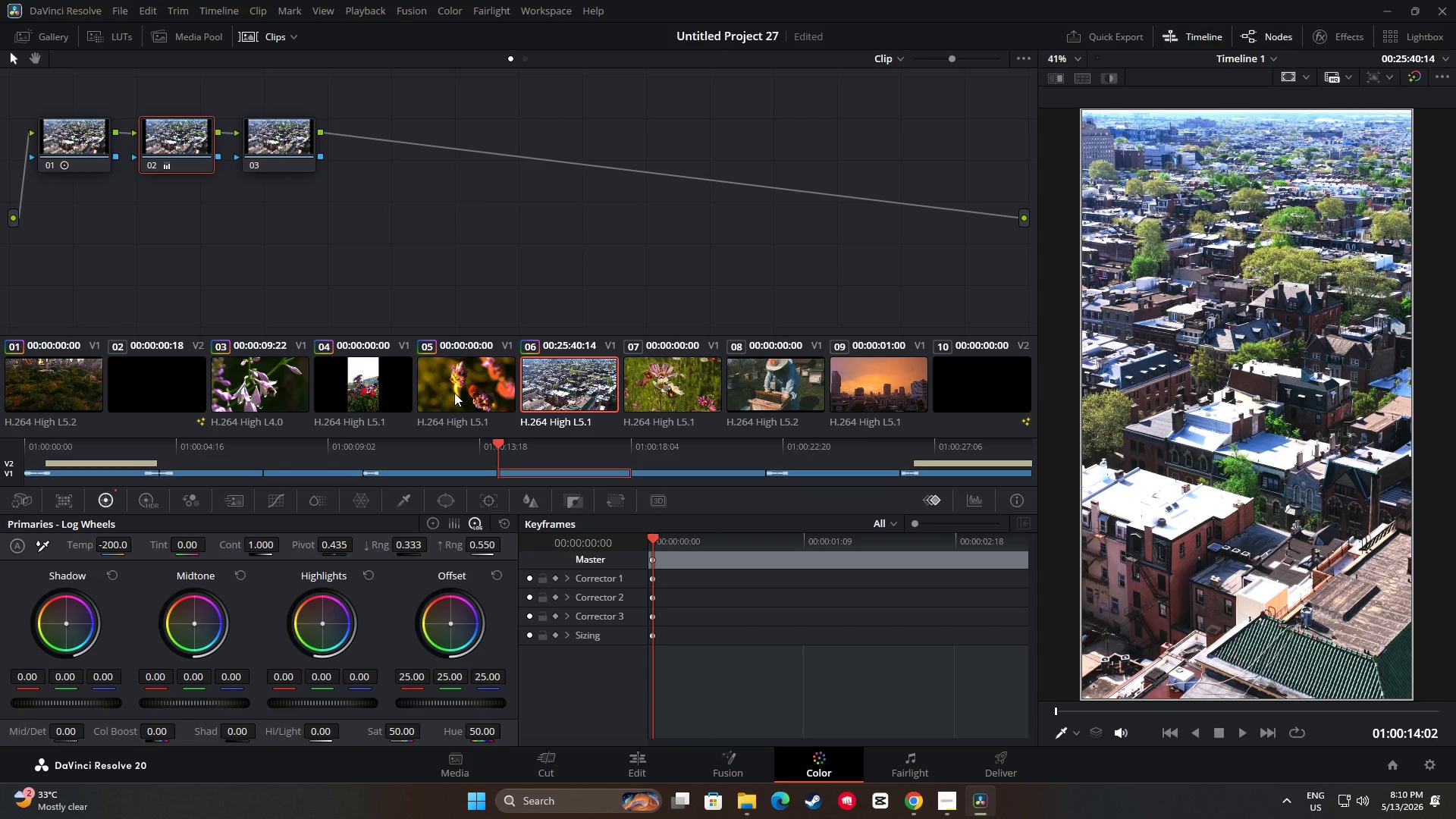 
left_click([454, 393])
 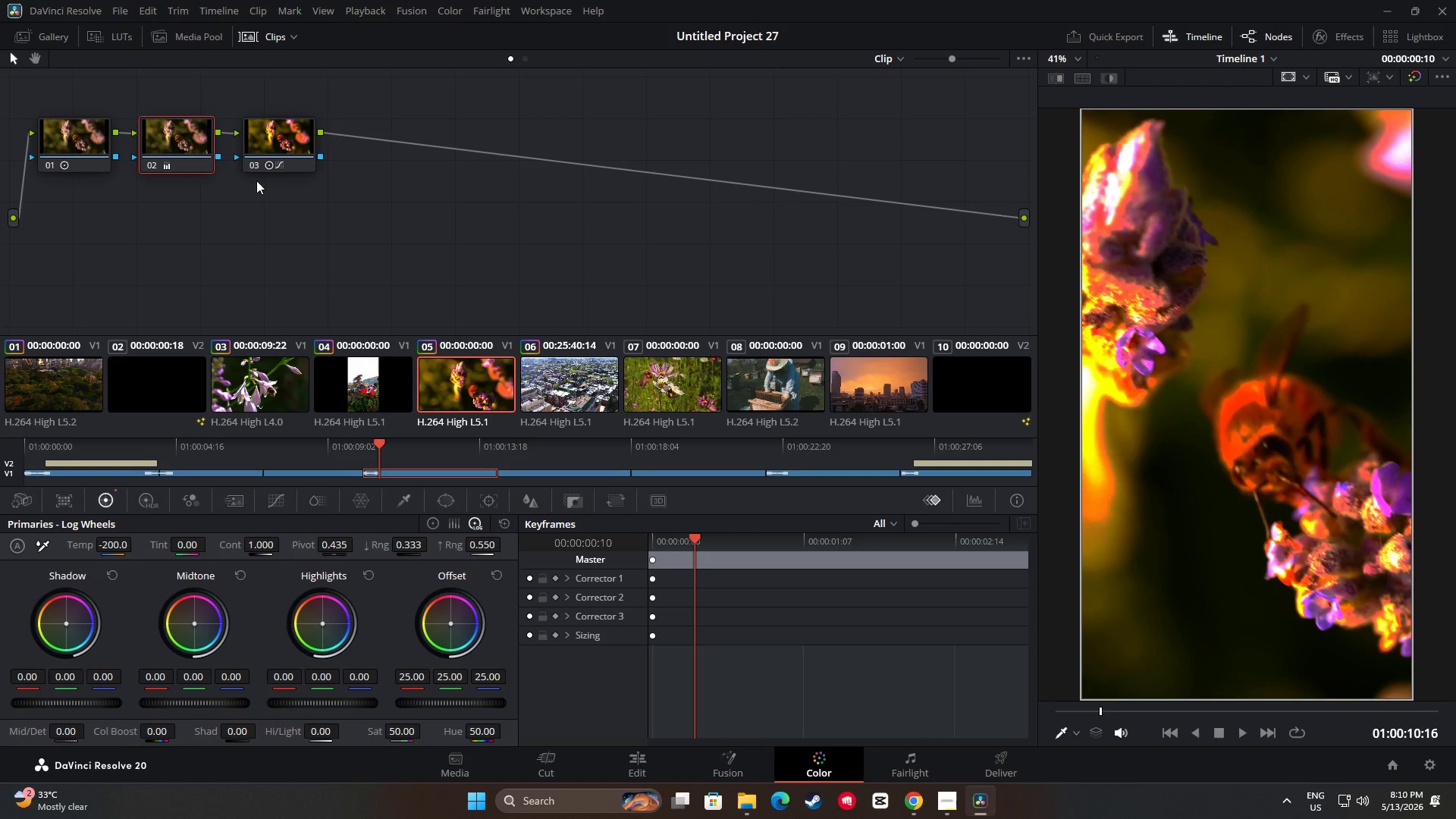 
left_click([267, 151])
 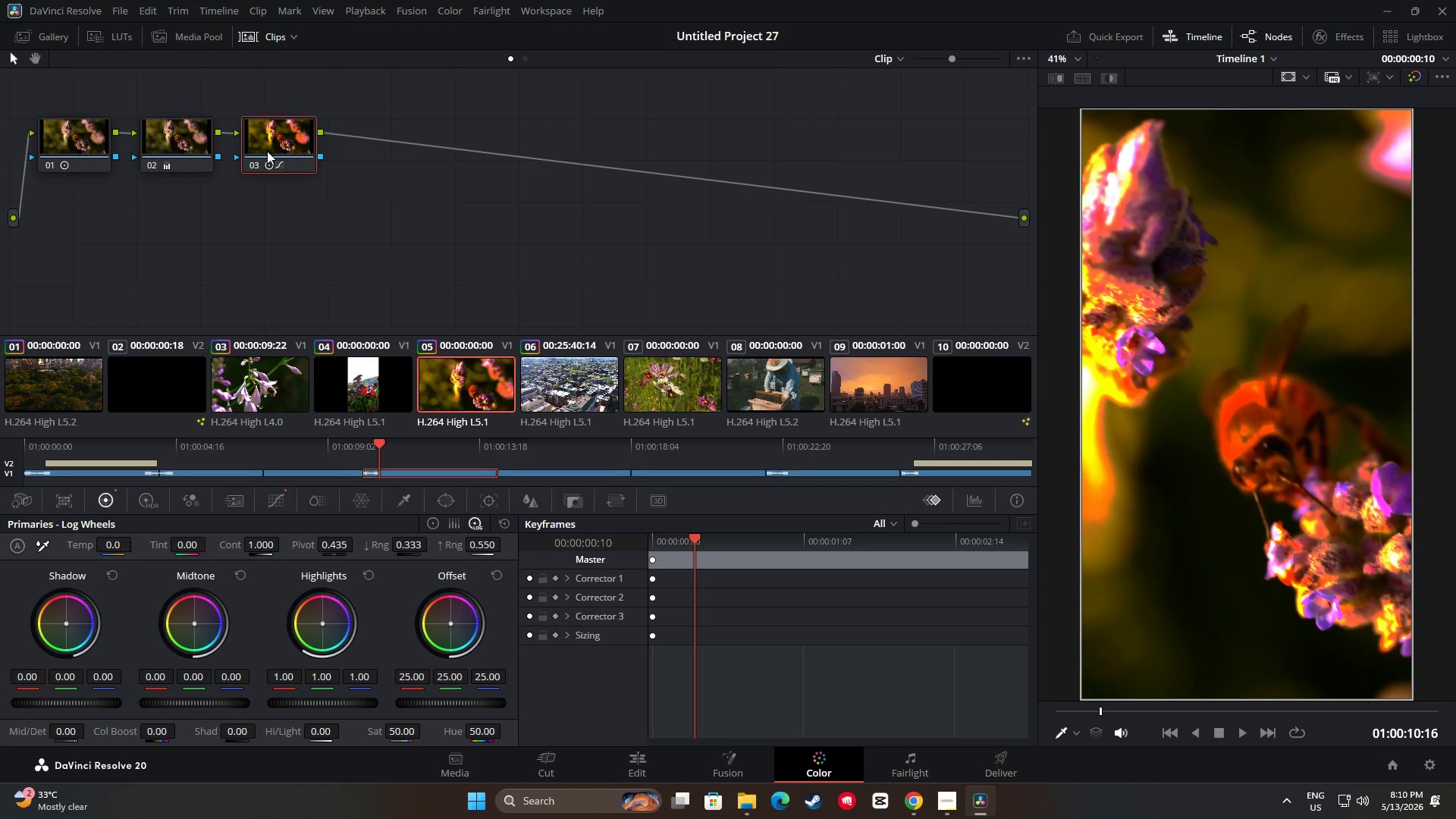 
key(Control+C)
 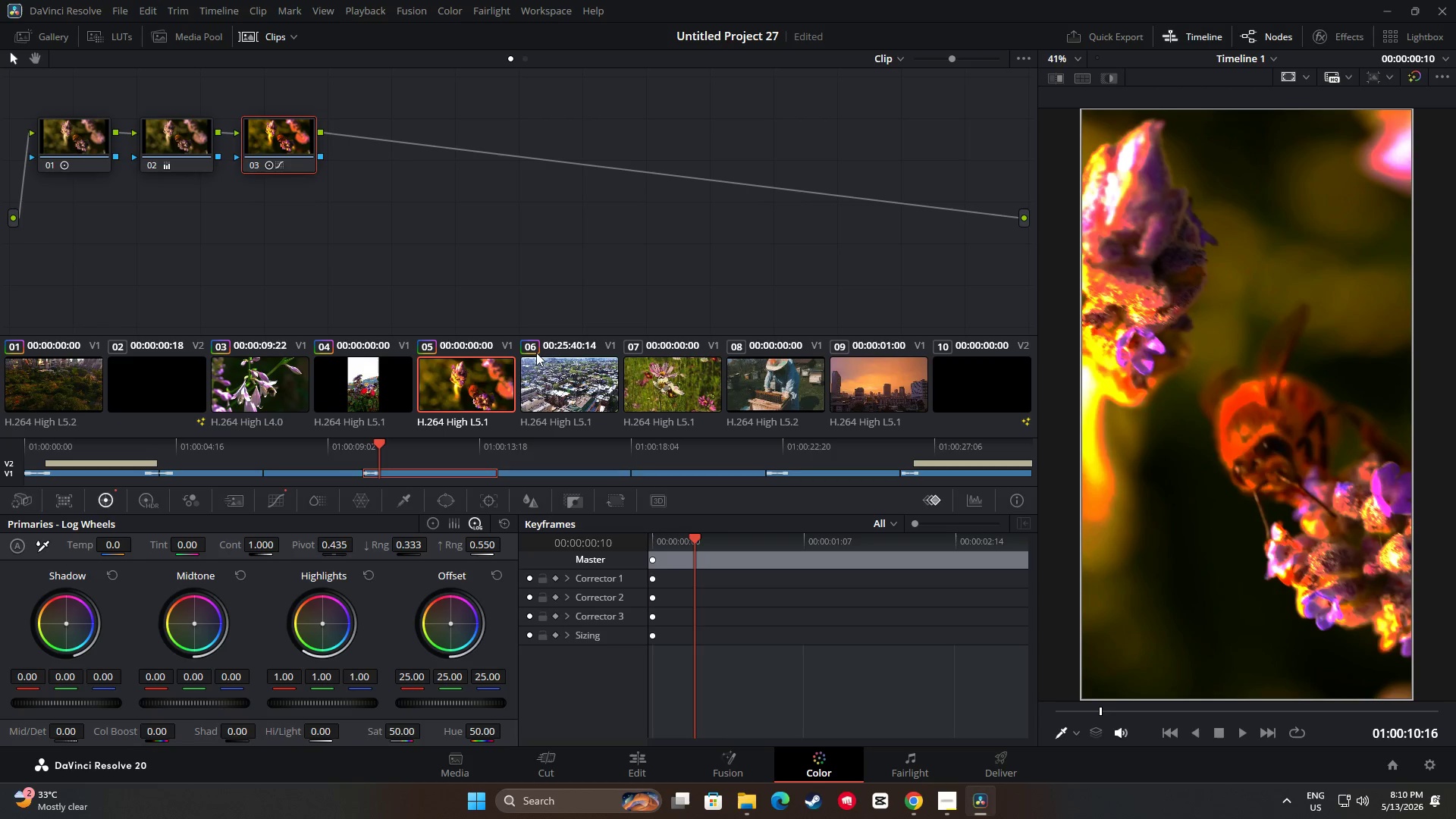 
left_click([560, 378])
 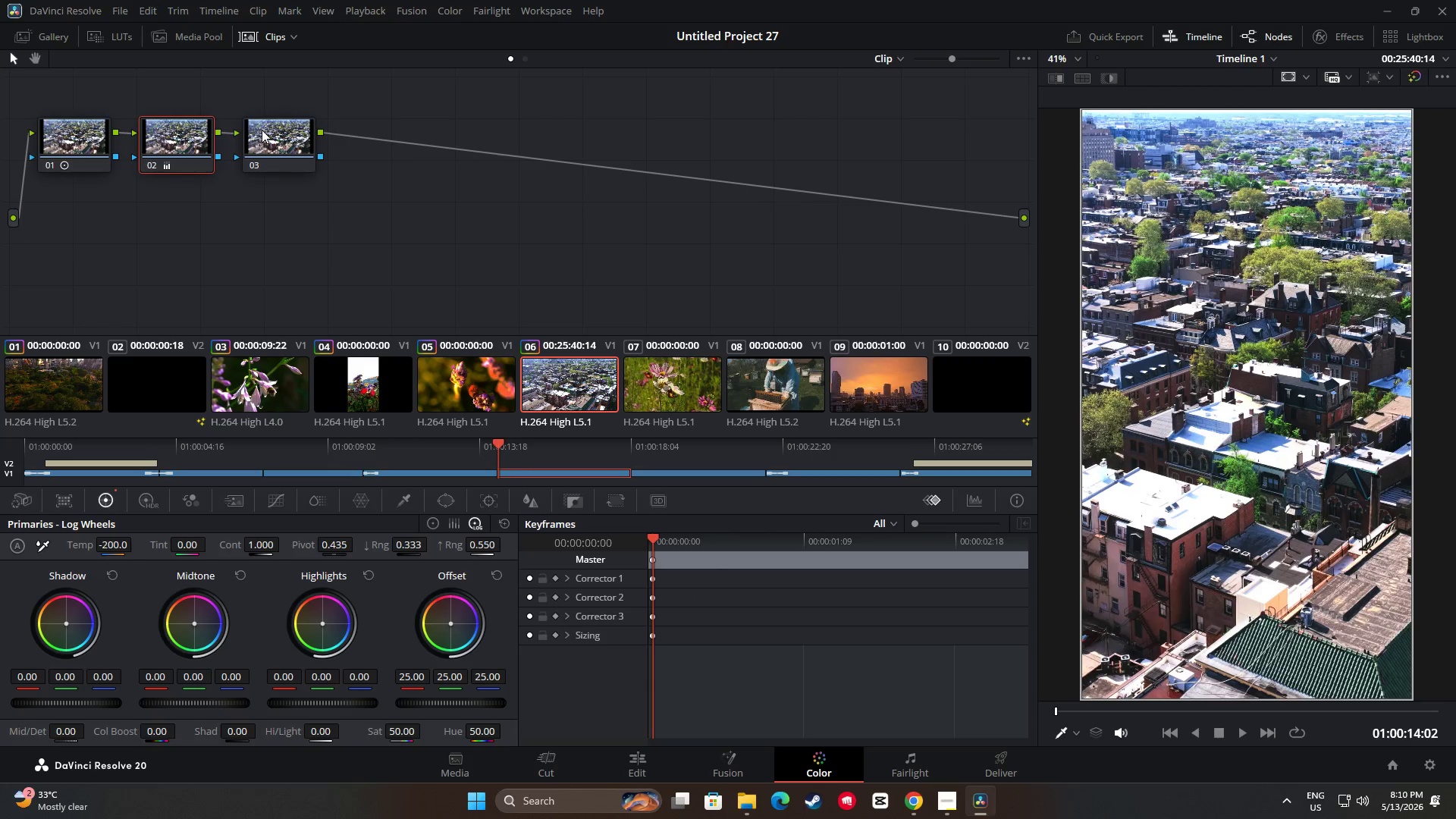 
left_click([262, 130])
 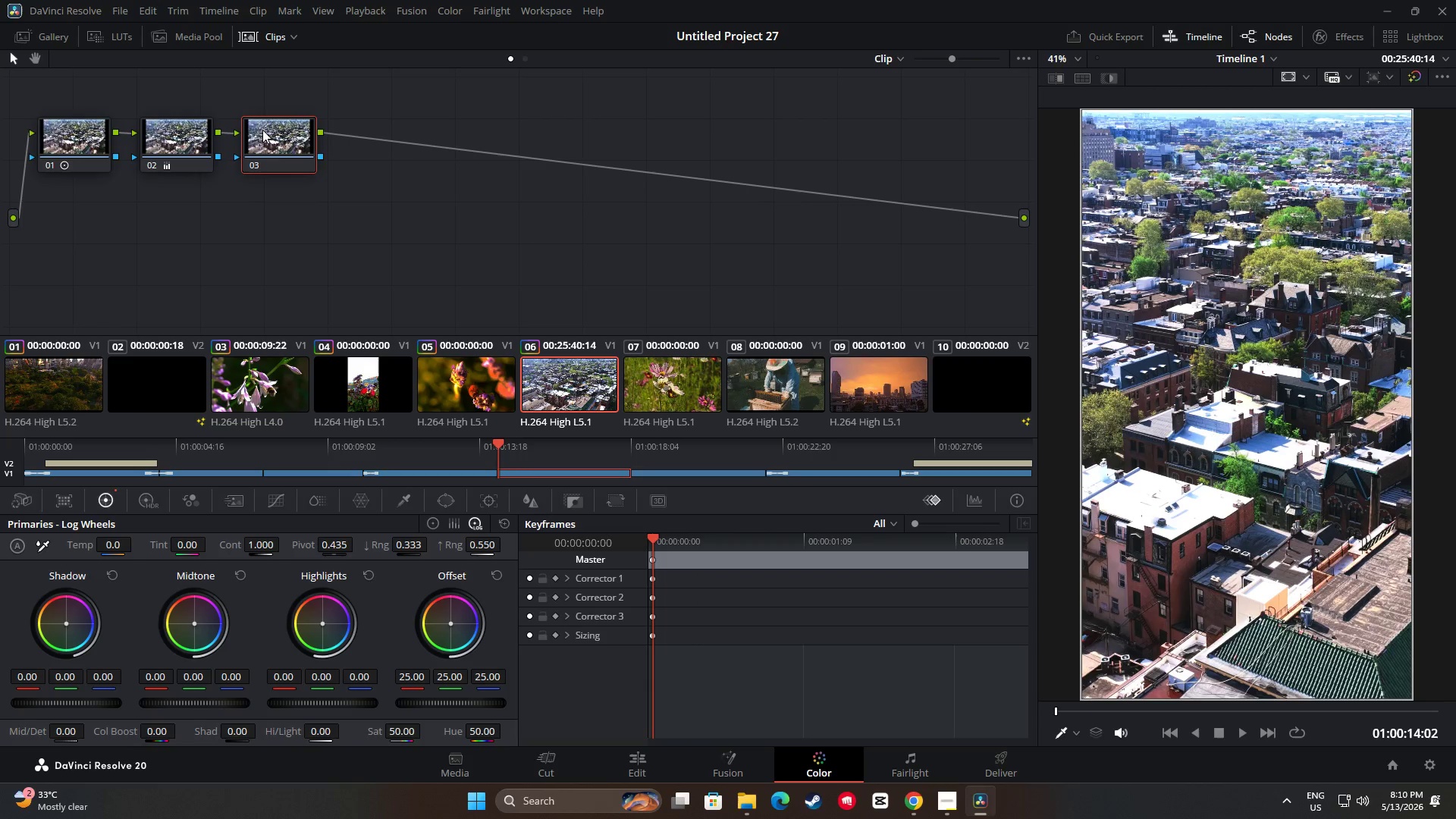 
key(Control+V)
 